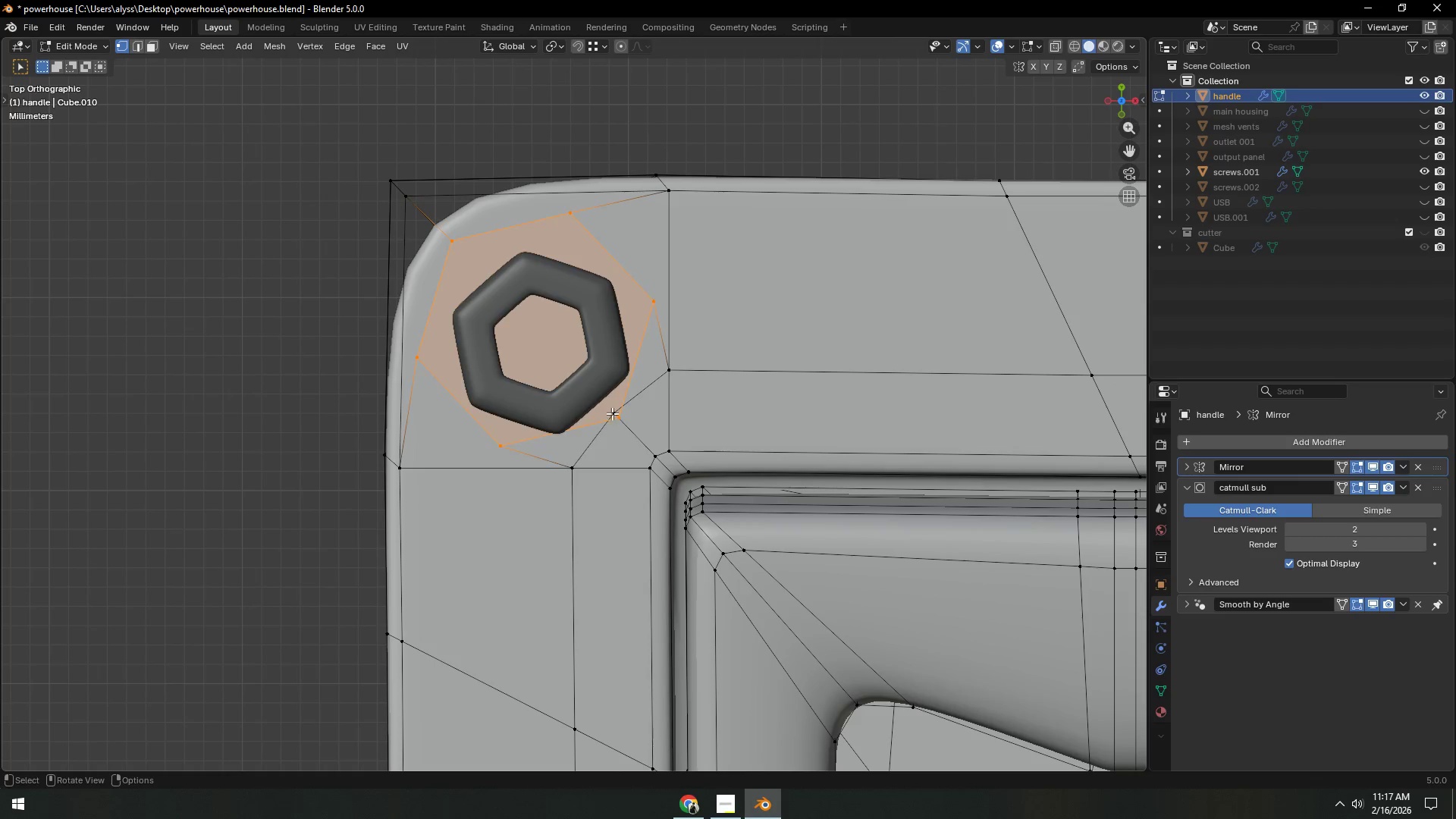 
left_click([612, 413])
 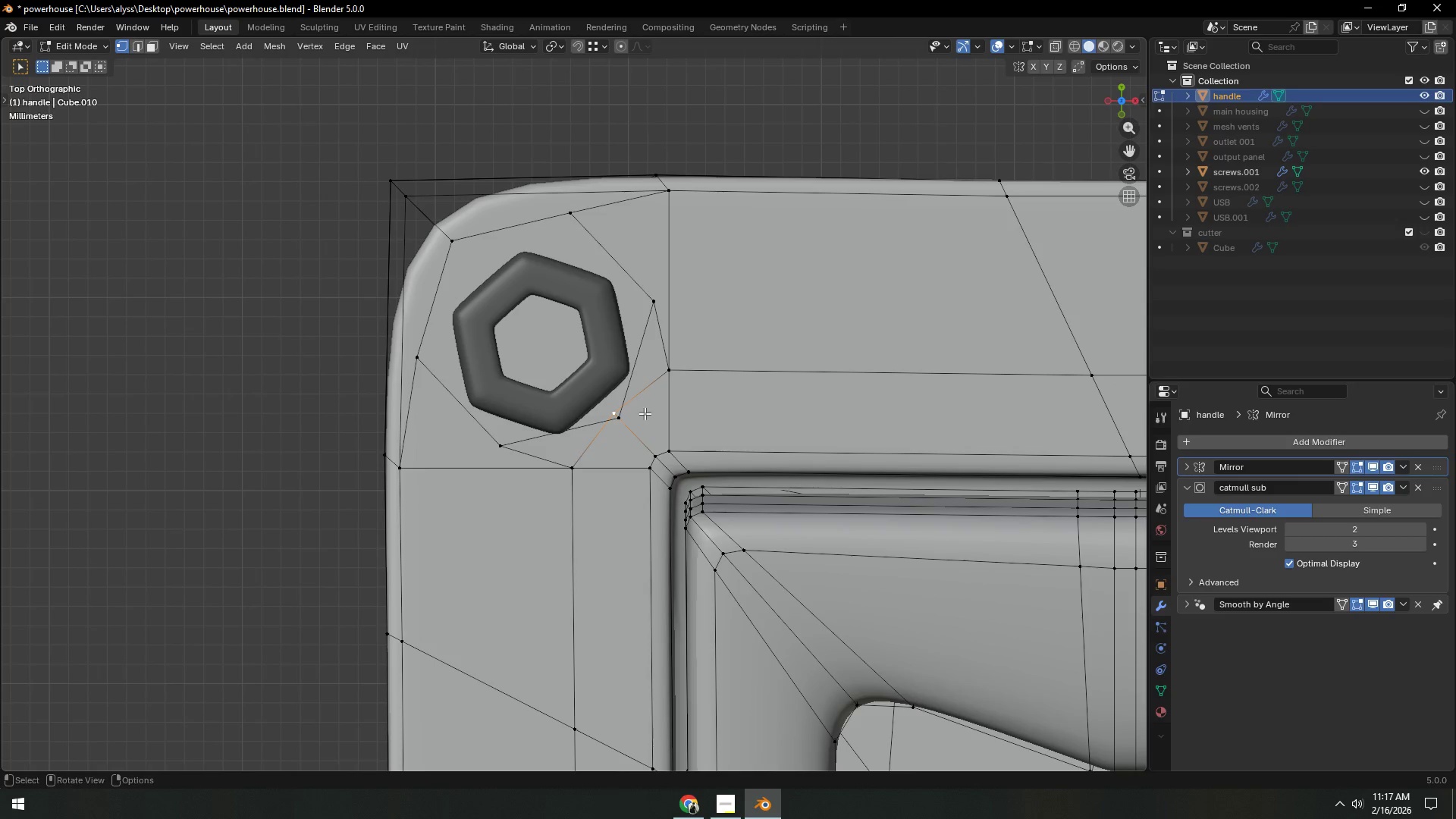 
type(gg)
 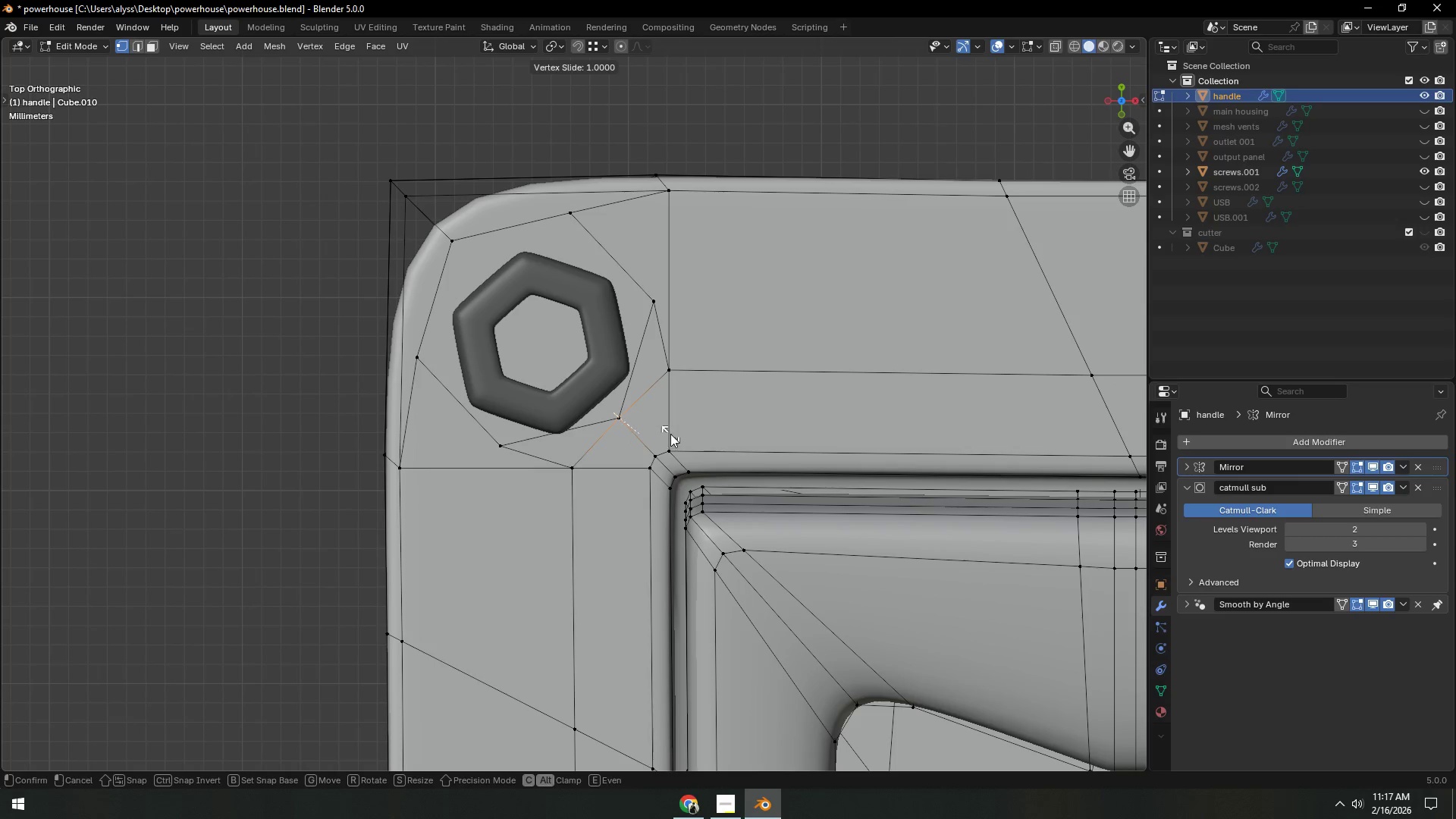 
right_click([664, 421])
 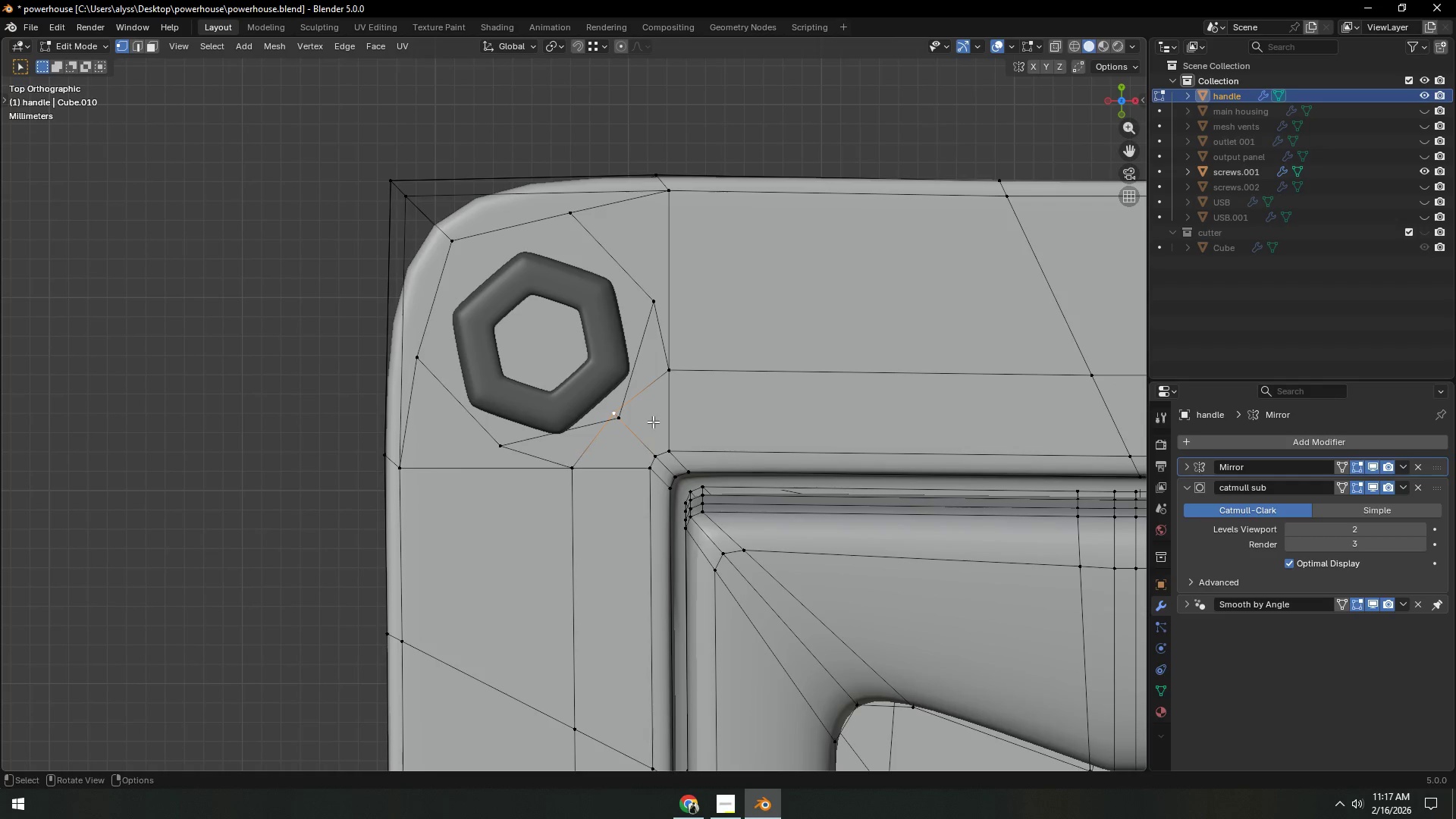 
scroll: coordinate [653, 422], scroll_direction: up, amount: 2.0
 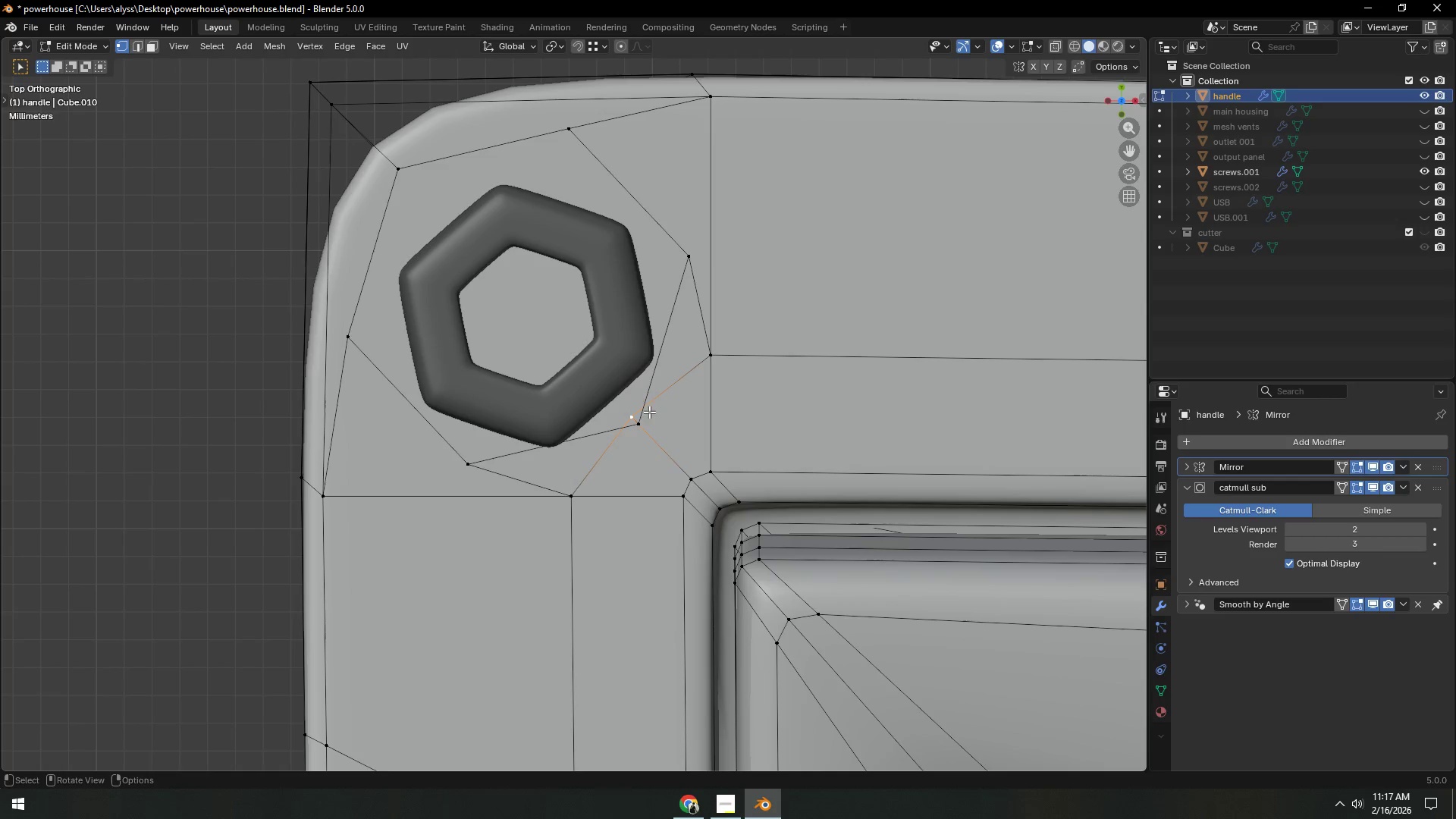 
key(G)
 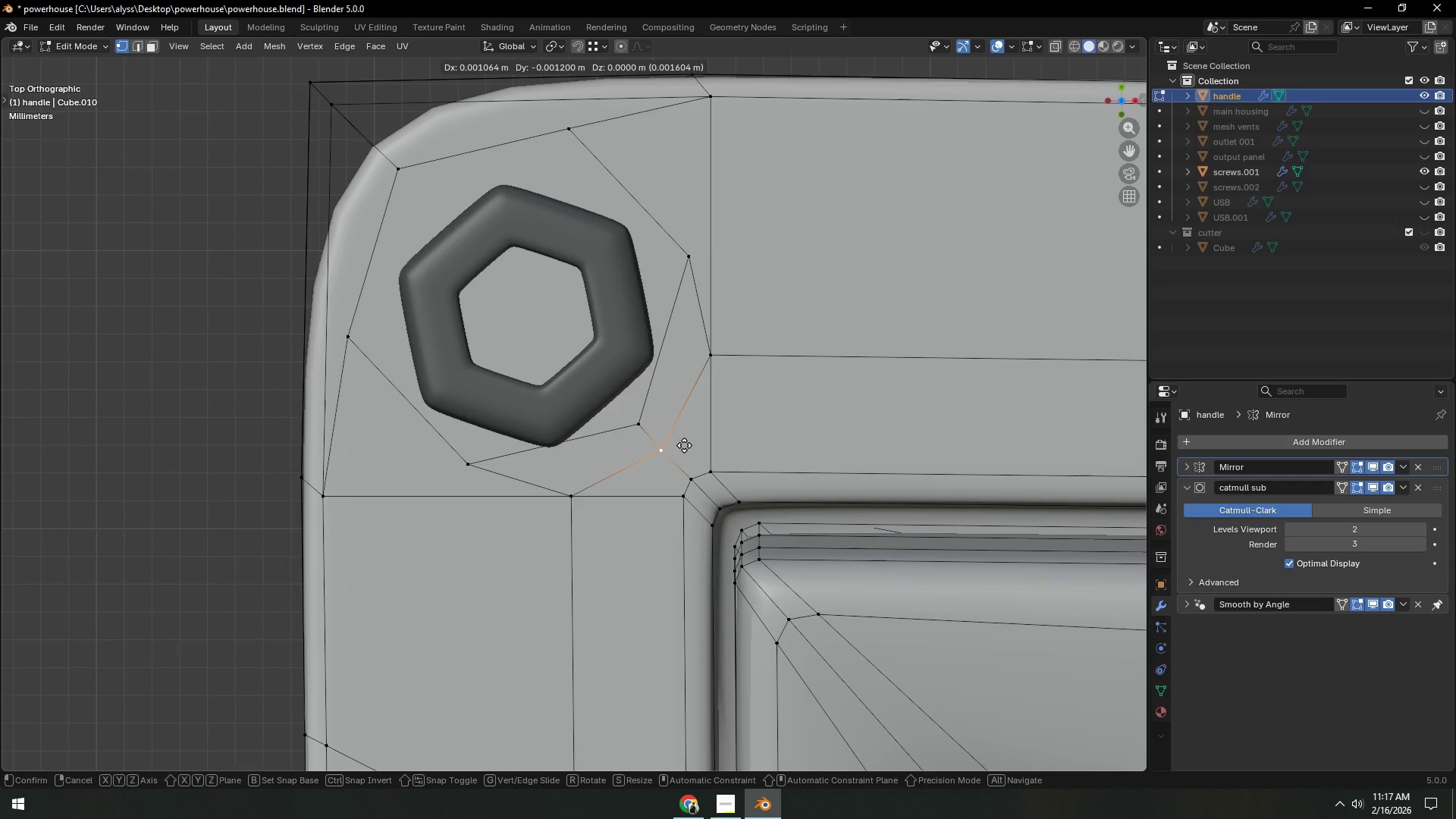 
left_click([684, 445])
 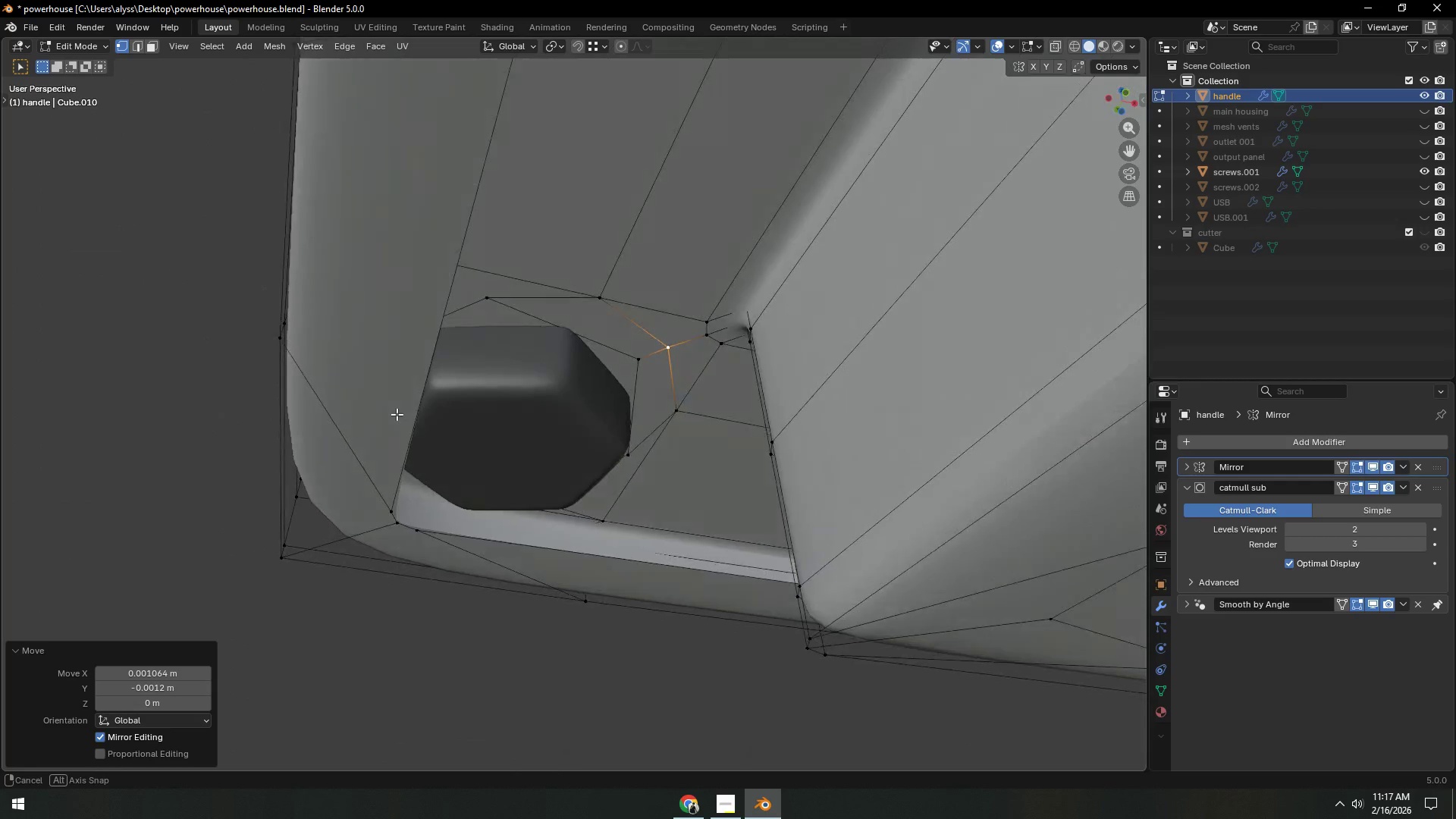 
wait(9.08)
 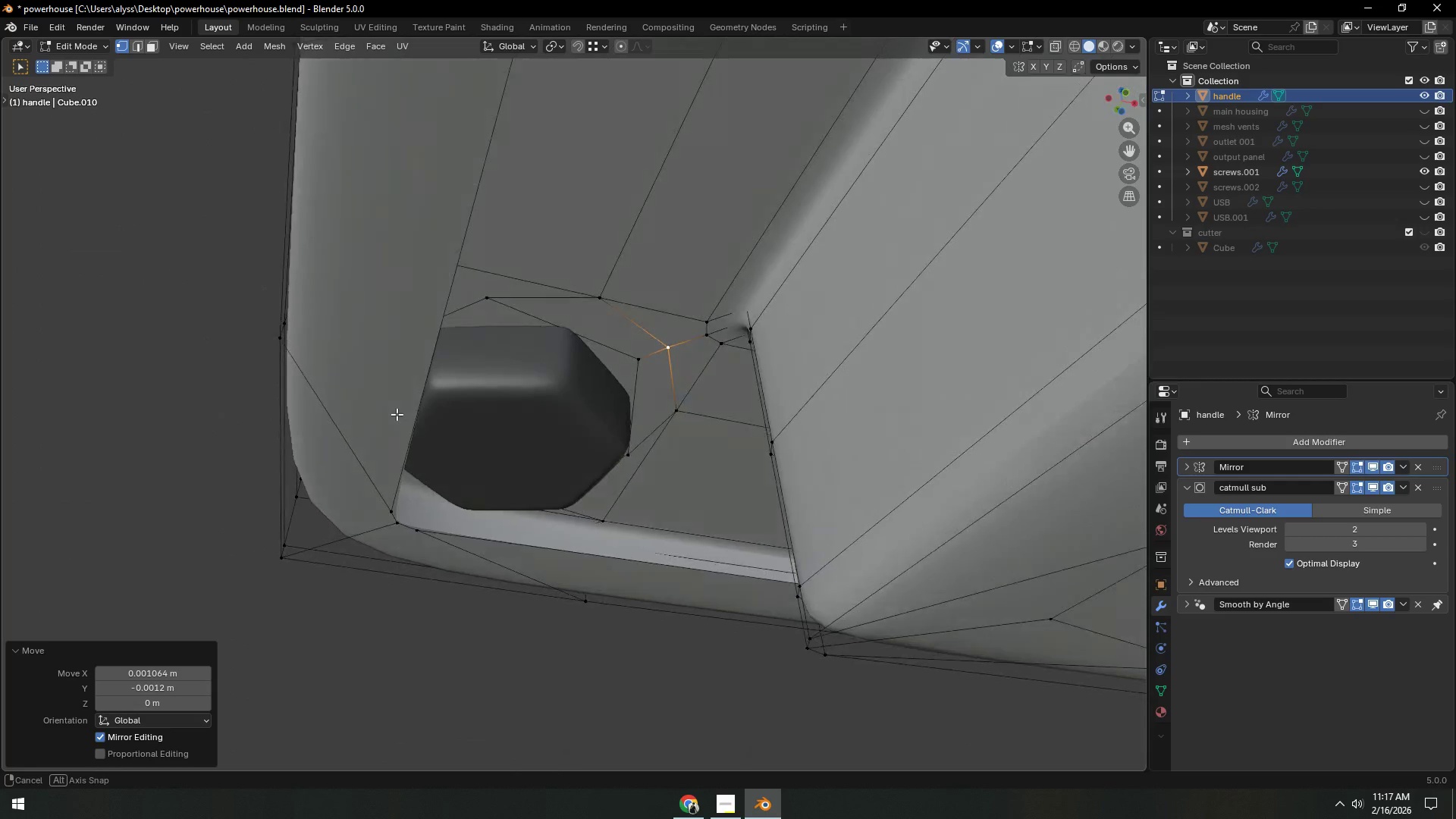 
left_click([1423, 171])
 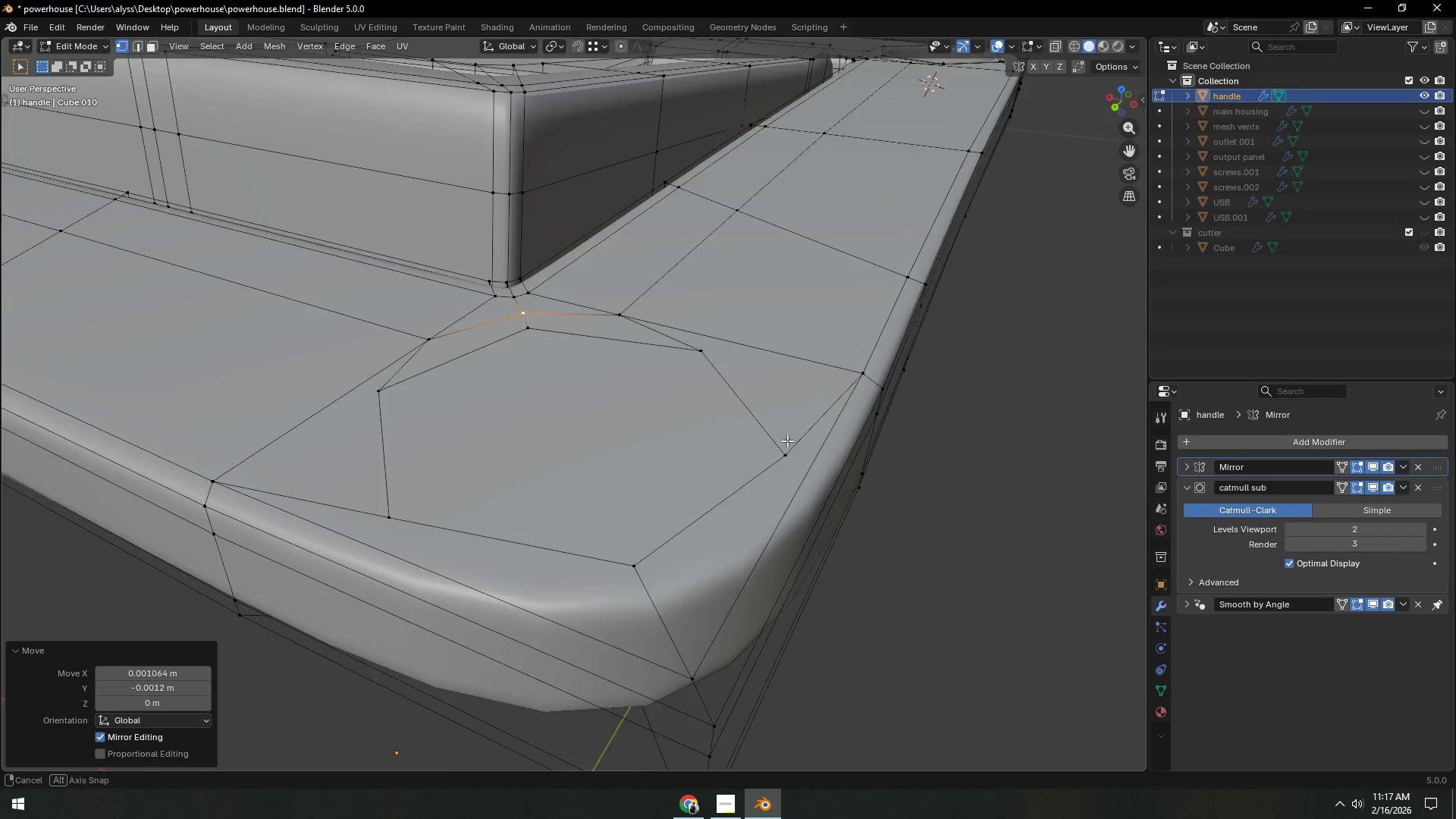 
key(Control+Z)
 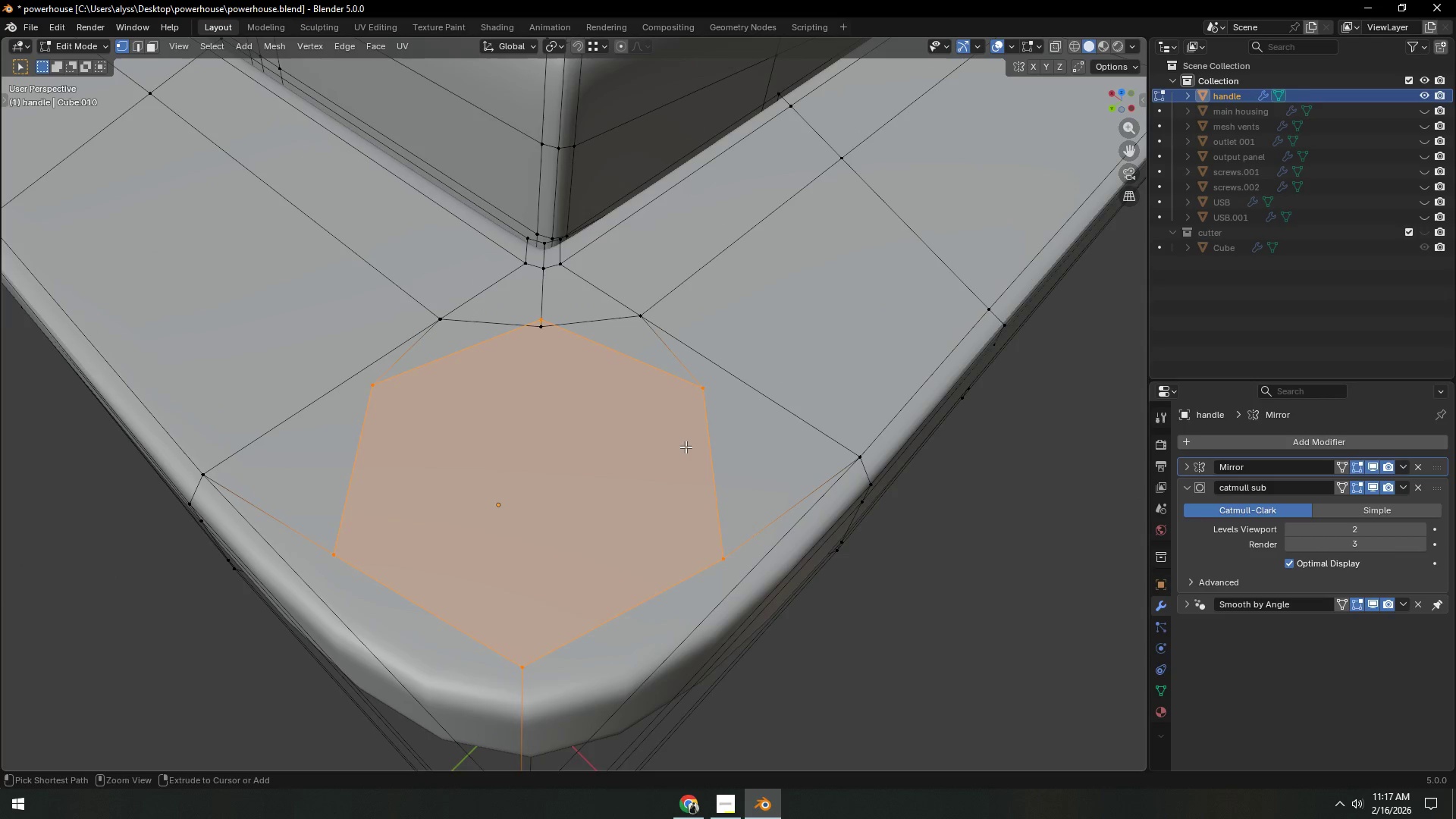 
key(Control+Z)
 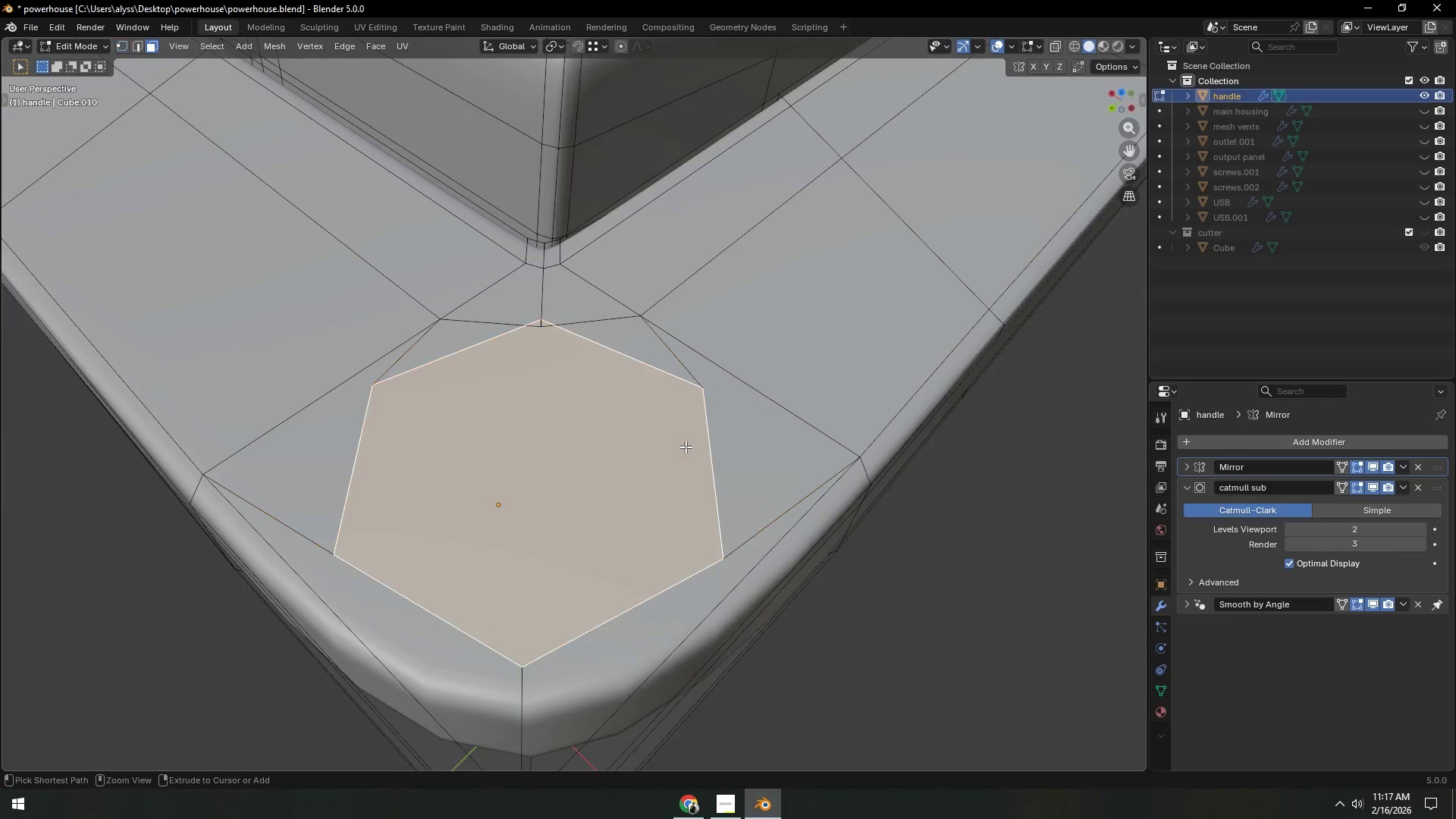 
key(Control+Z)
 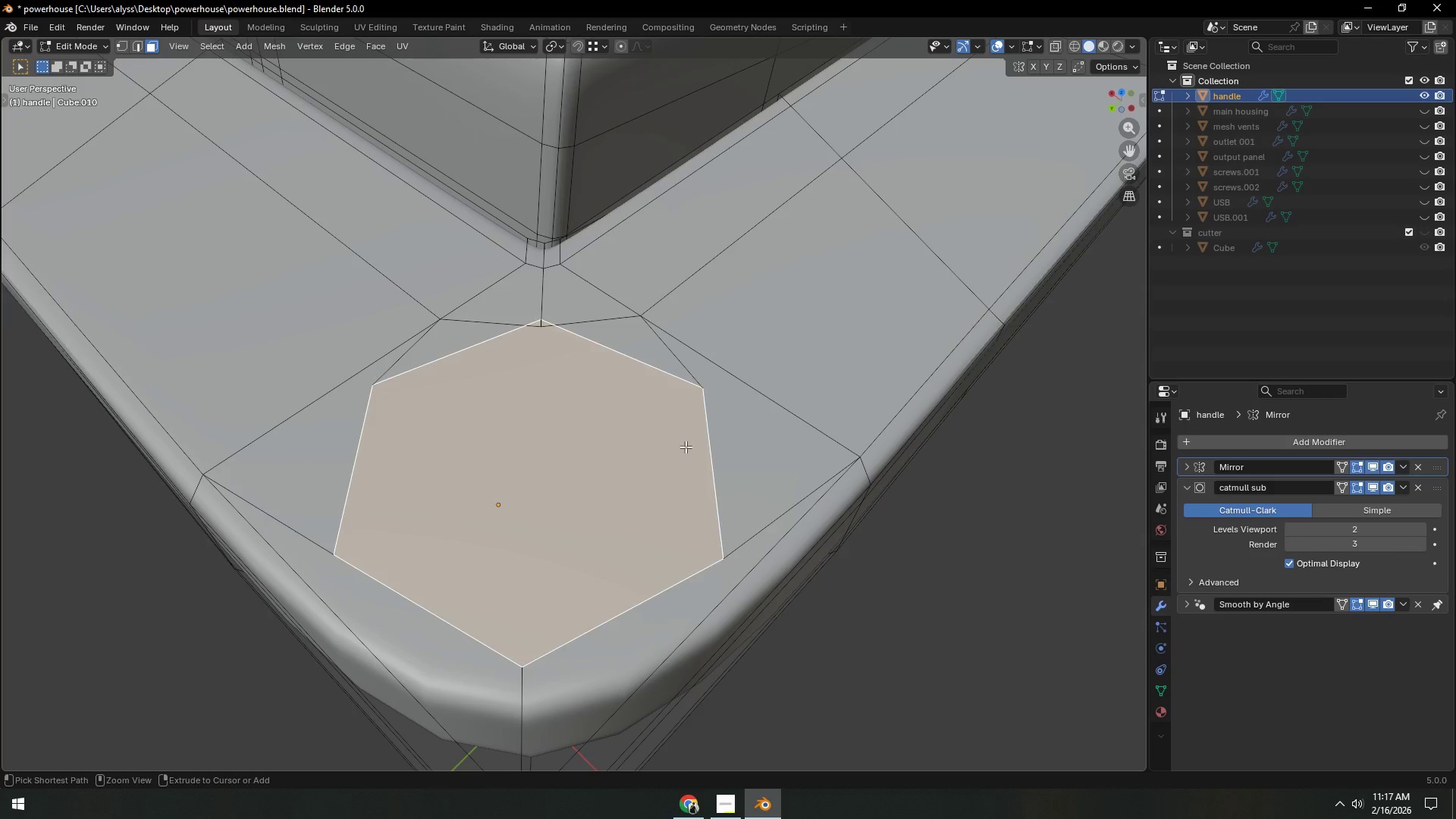 
key(Control+Z)
 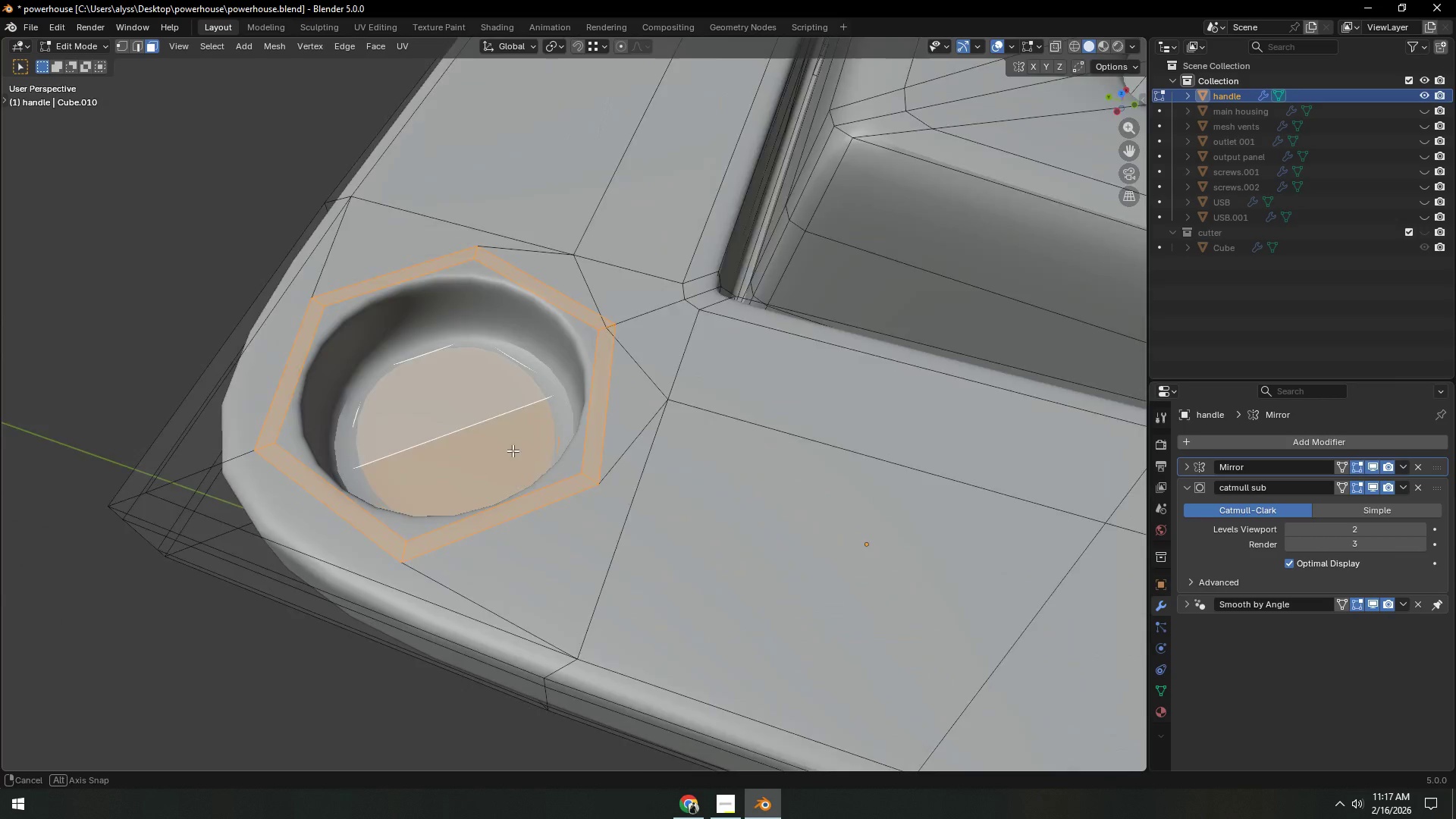 
key(Shift+ShiftLeft)
 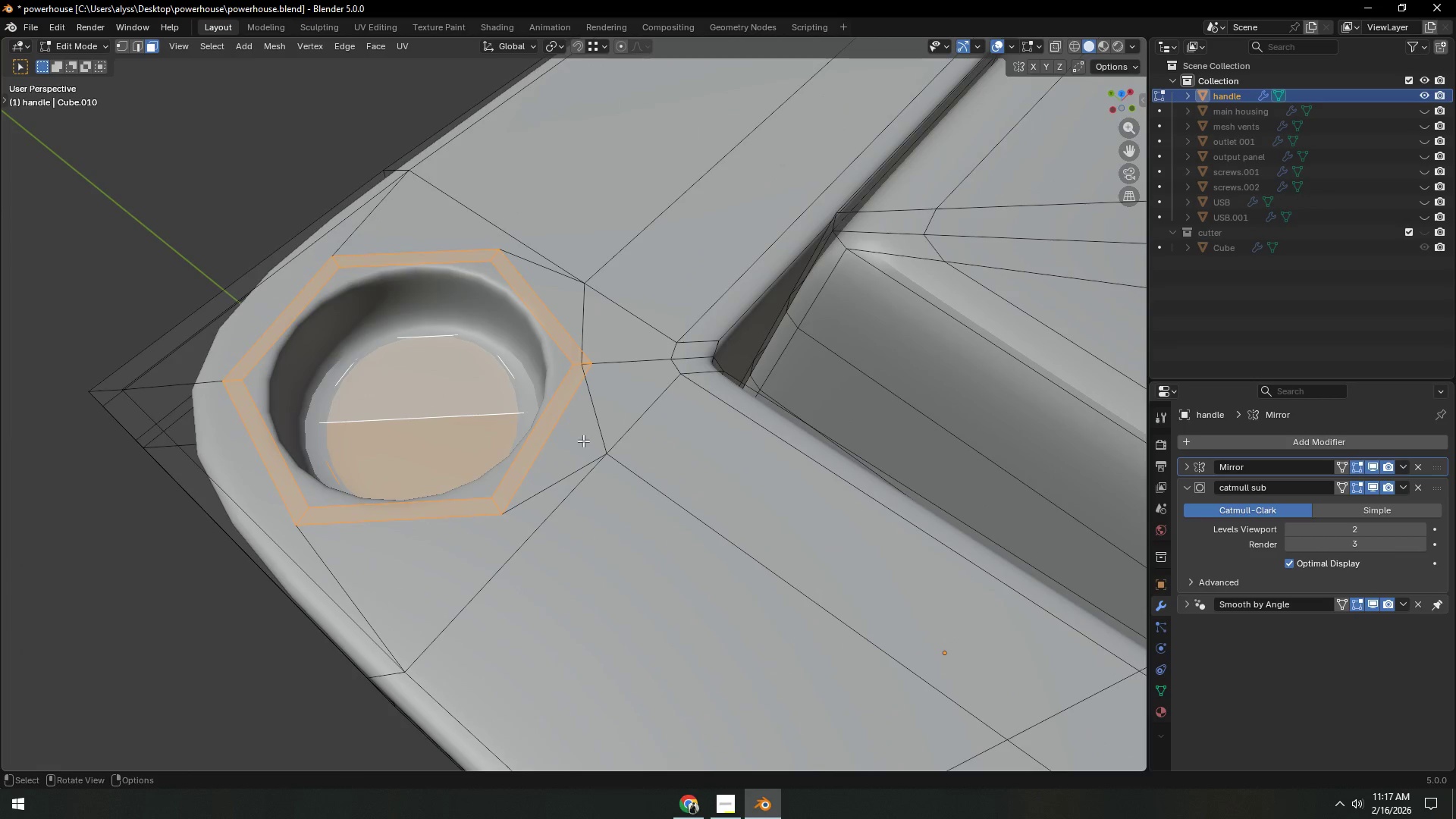 
key(1)
 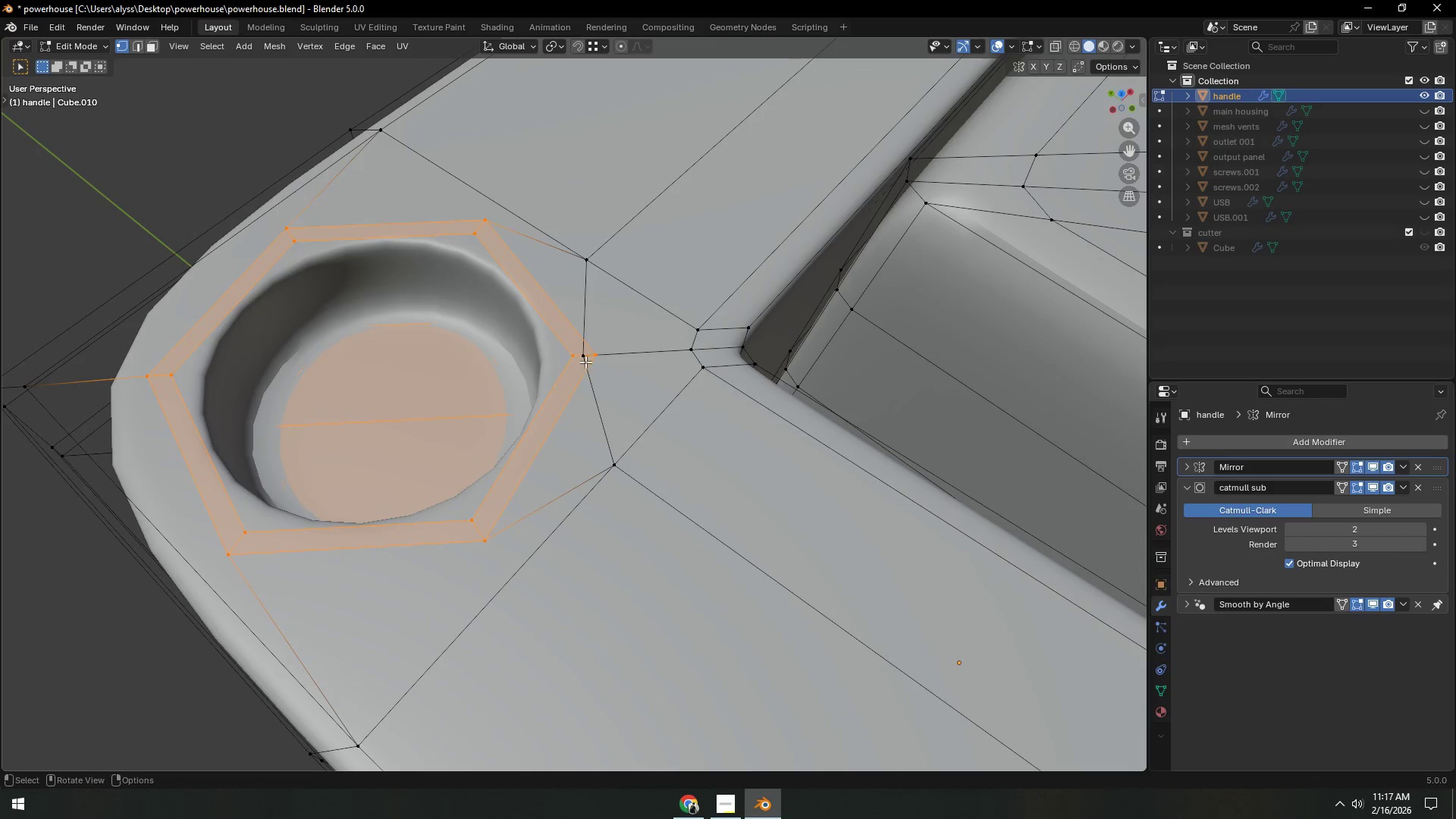 
scroll: coordinate [586, 438], scroll_direction: up, amount: 1.0
 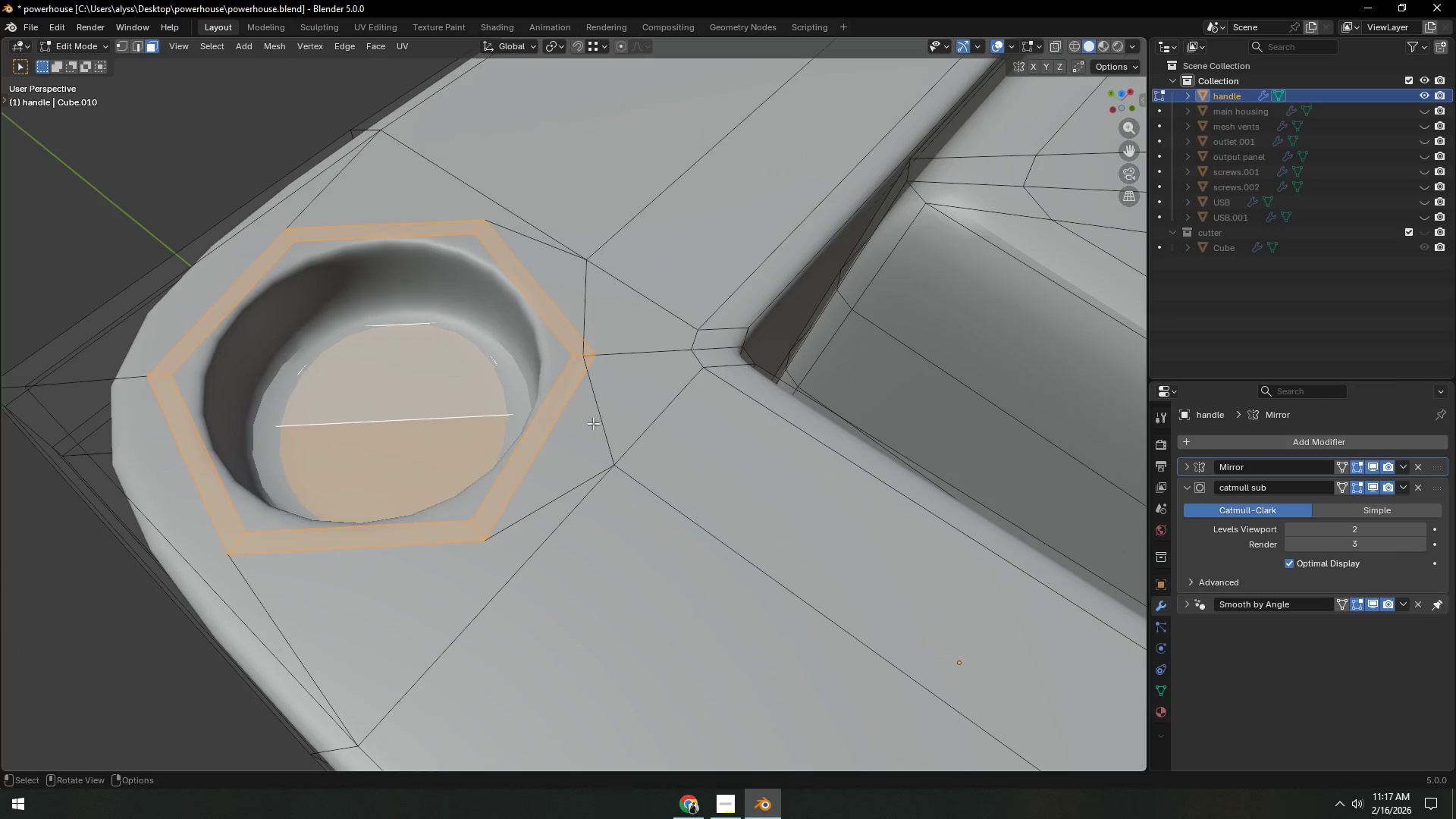 
left_click([585, 359])
 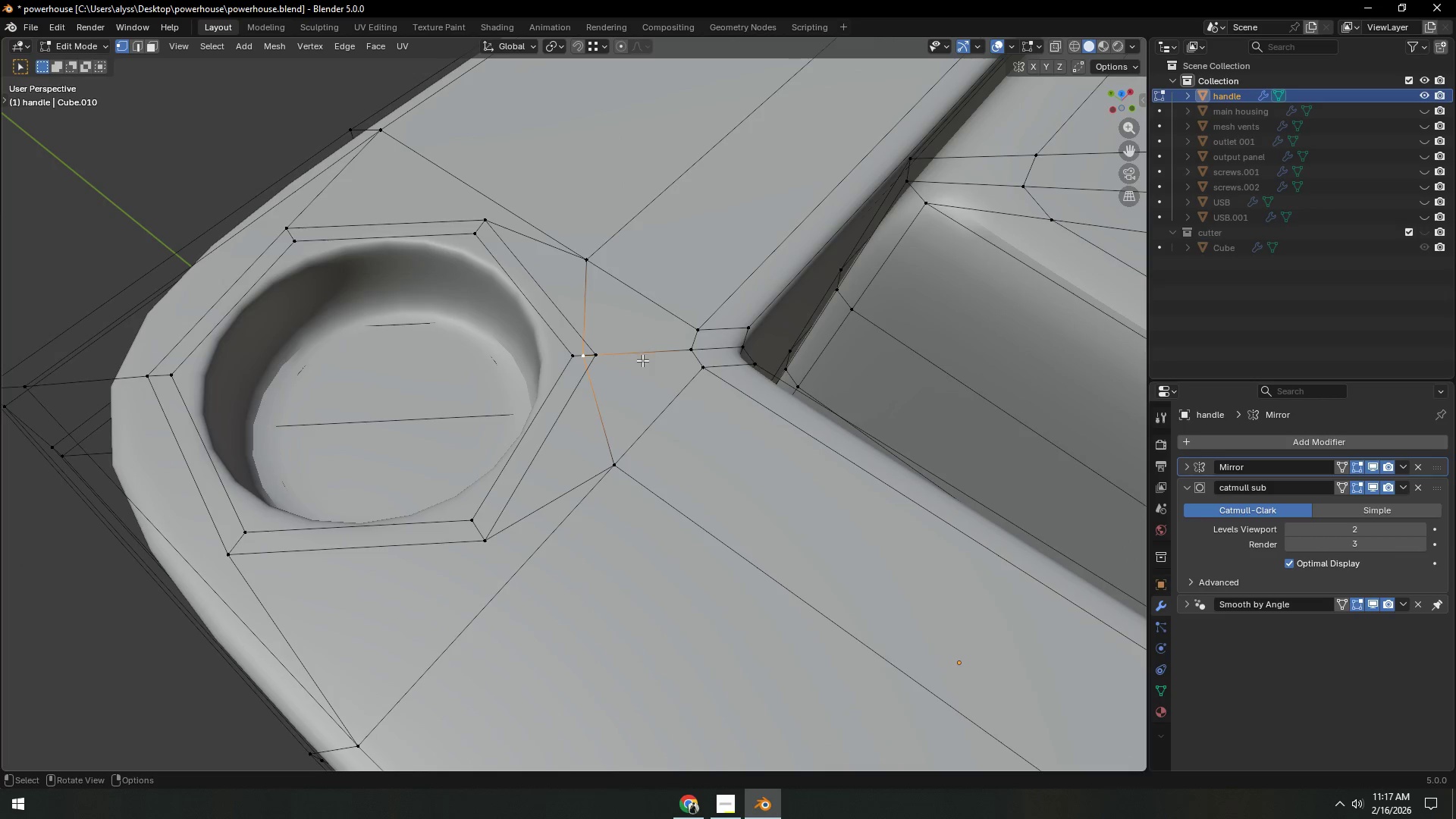 
key(Backquote)
 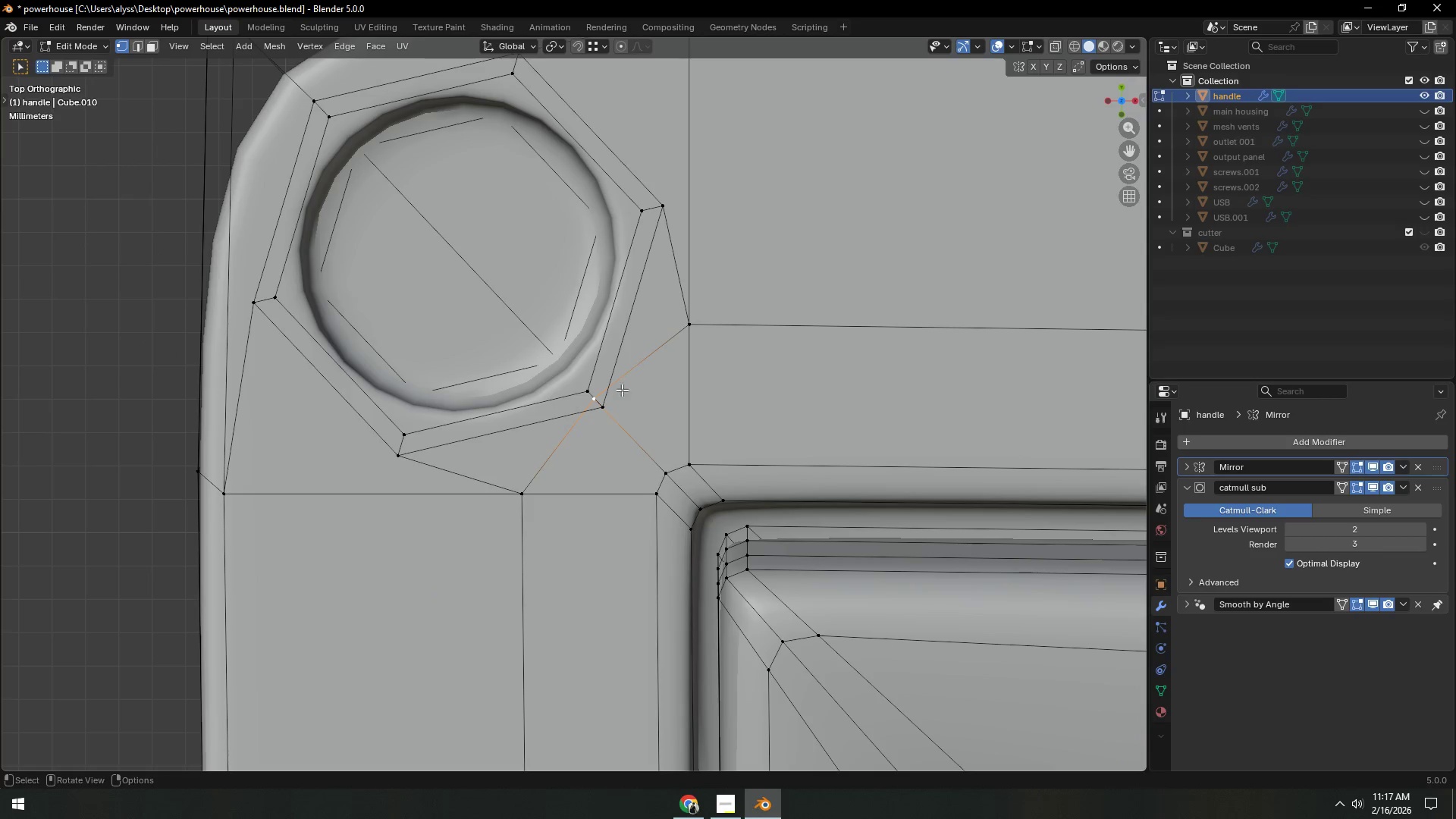 
key(G)
 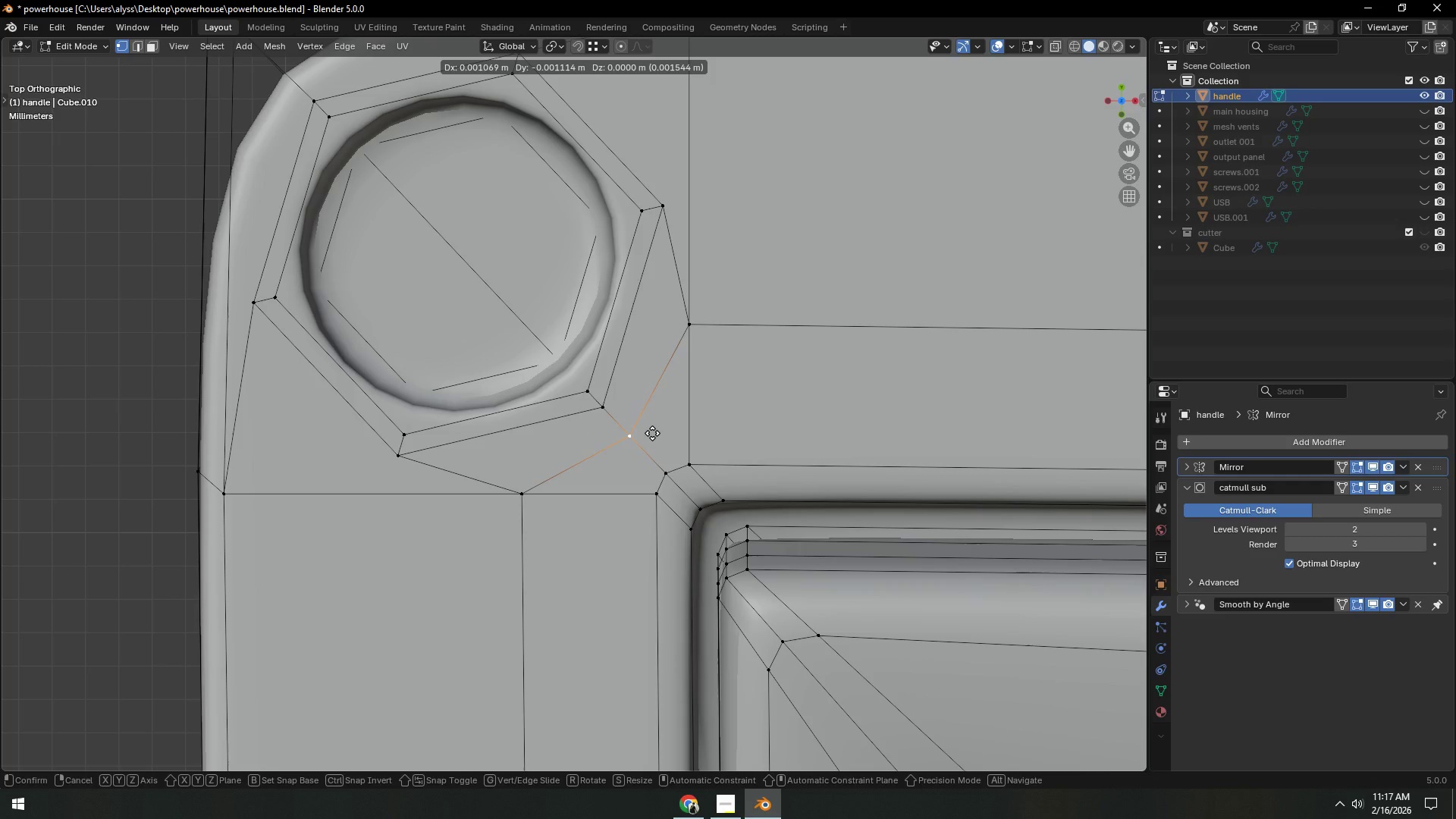 
left_click([652, 433])
 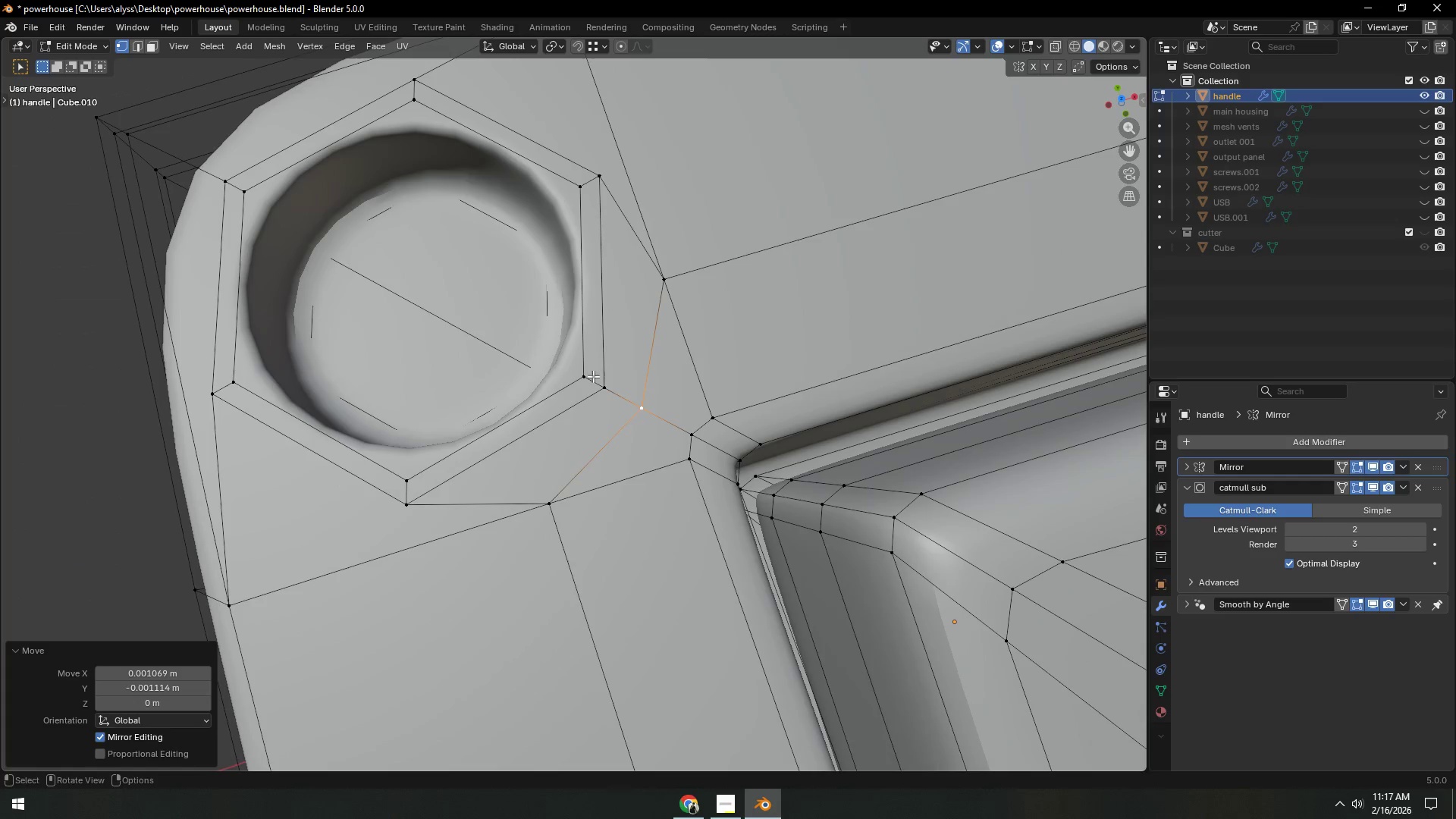 
left_click([411, 350])
 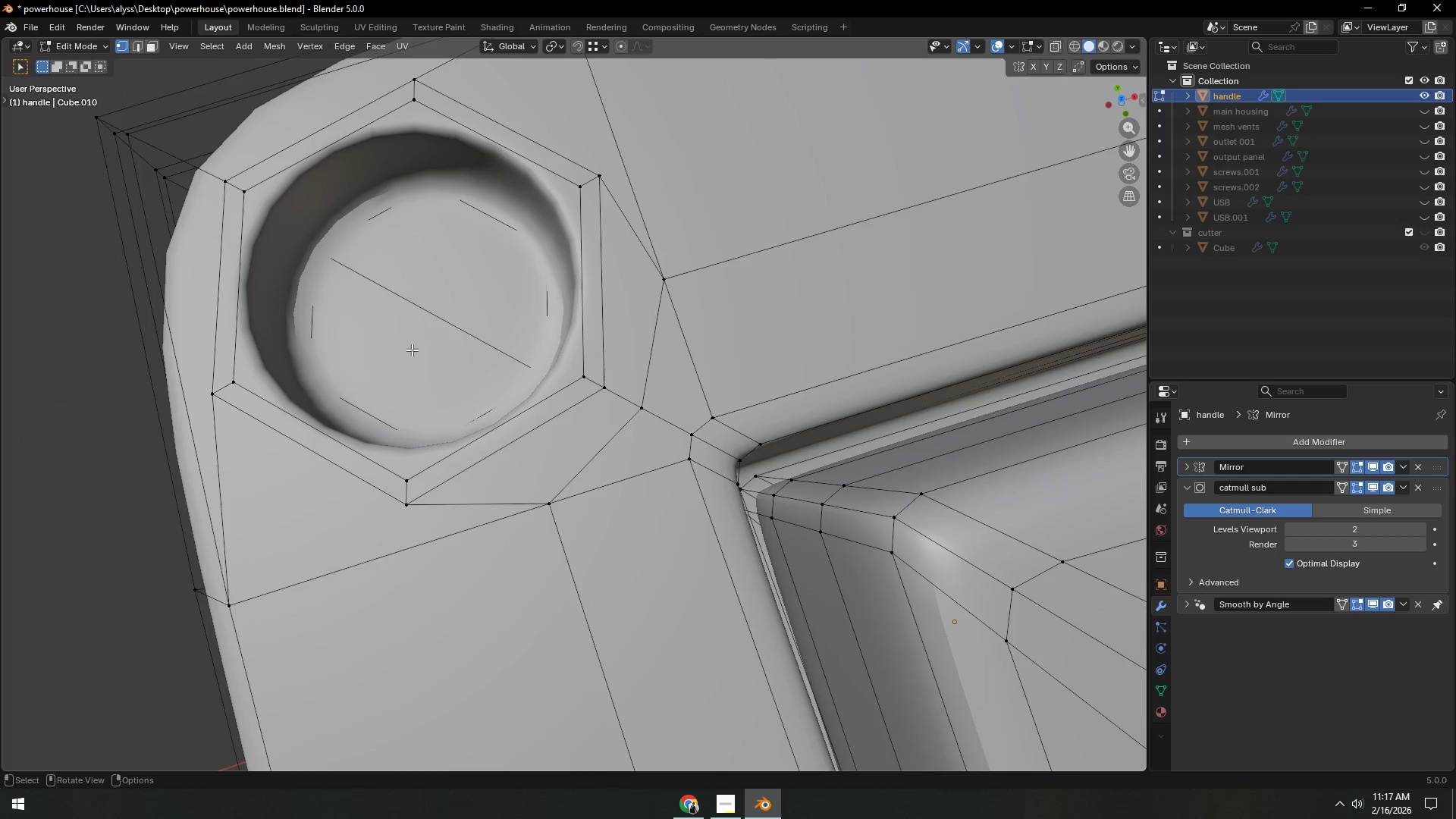 
key(3)
 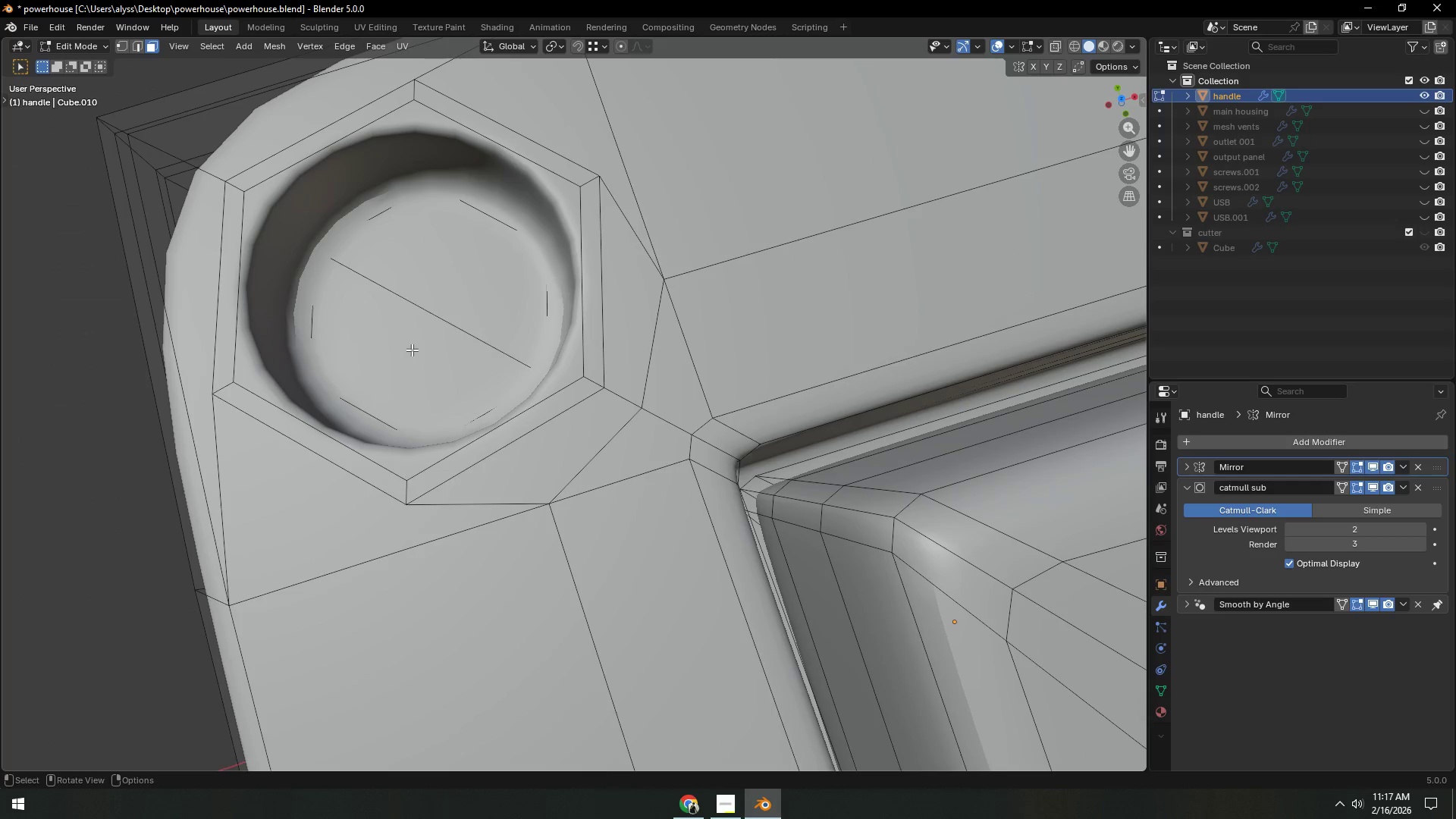 
left_click([412, 350])
 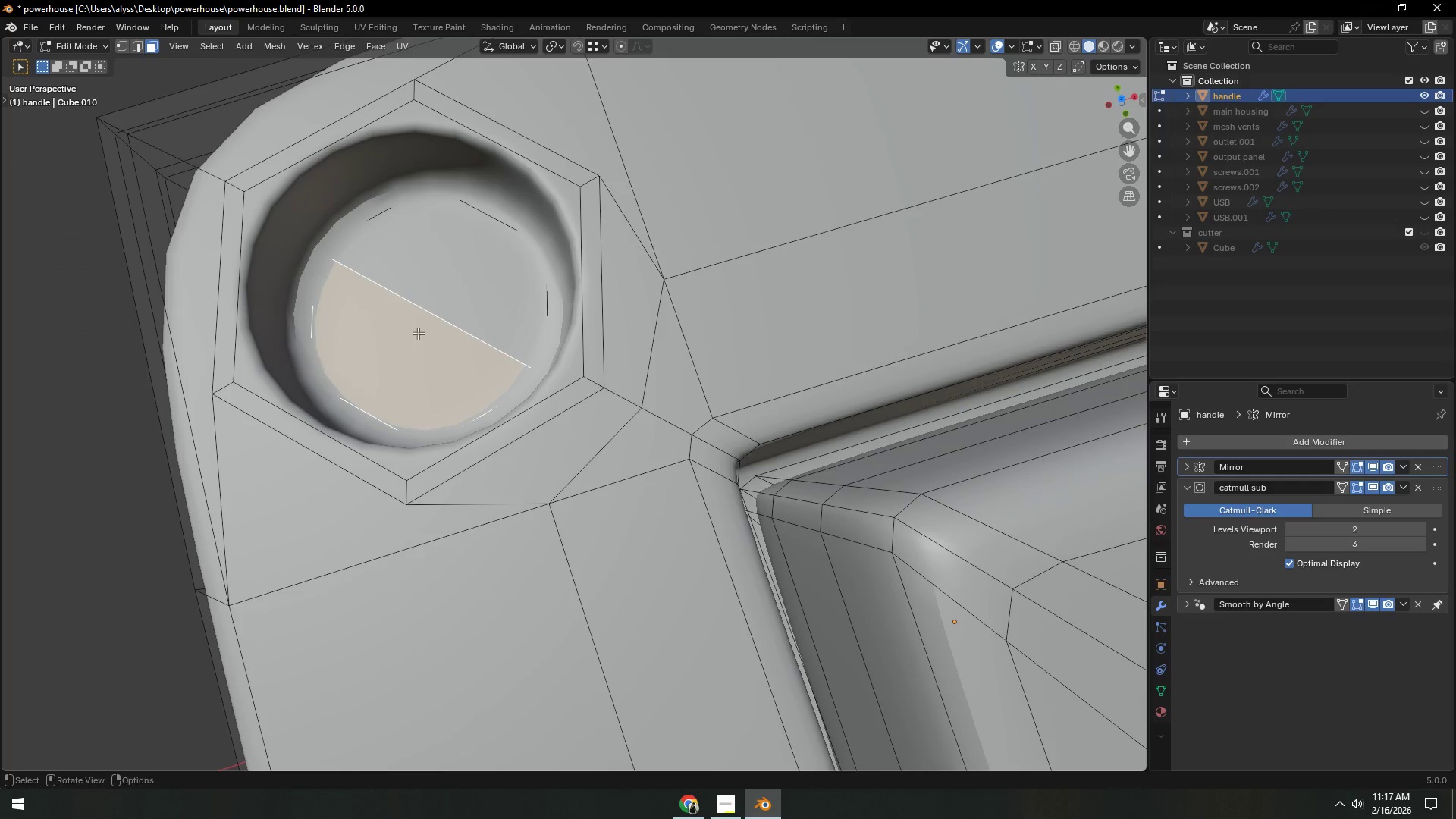 
hold_key(key=ShiftLeft, duration=0.33)
double_click([435, 297])
 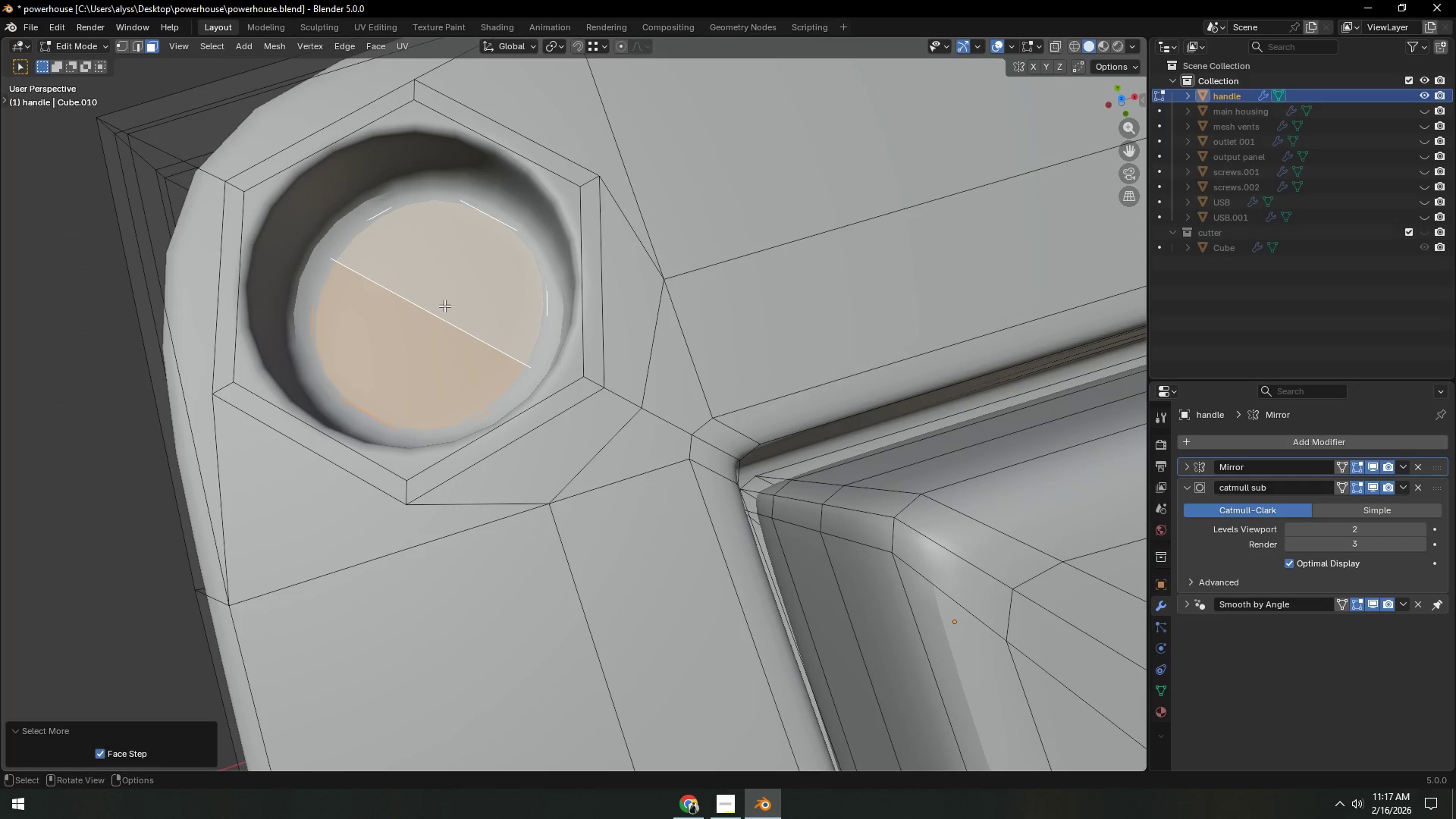 
double_click([444, 306])
 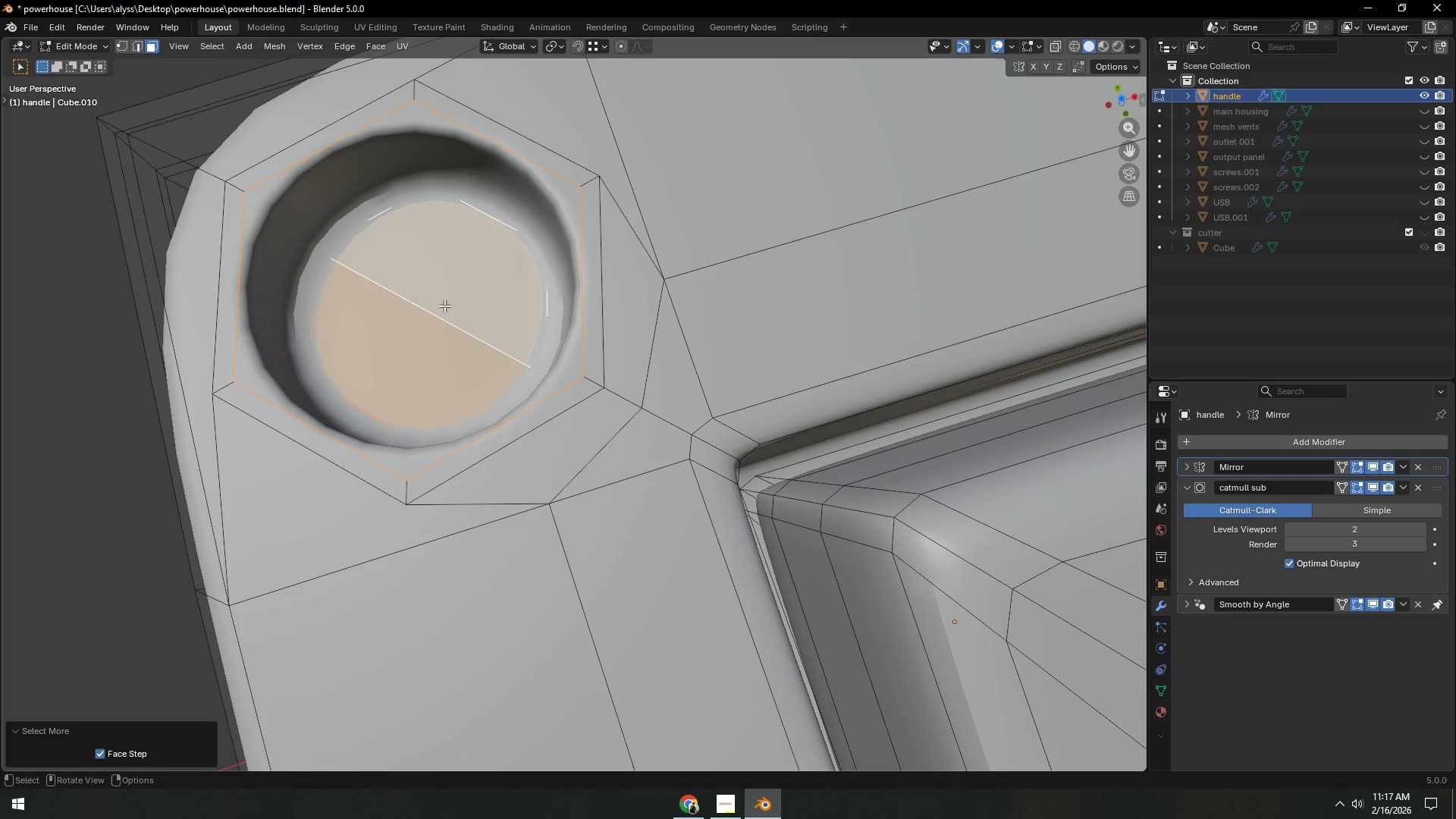 
triple_click([444, 306])
 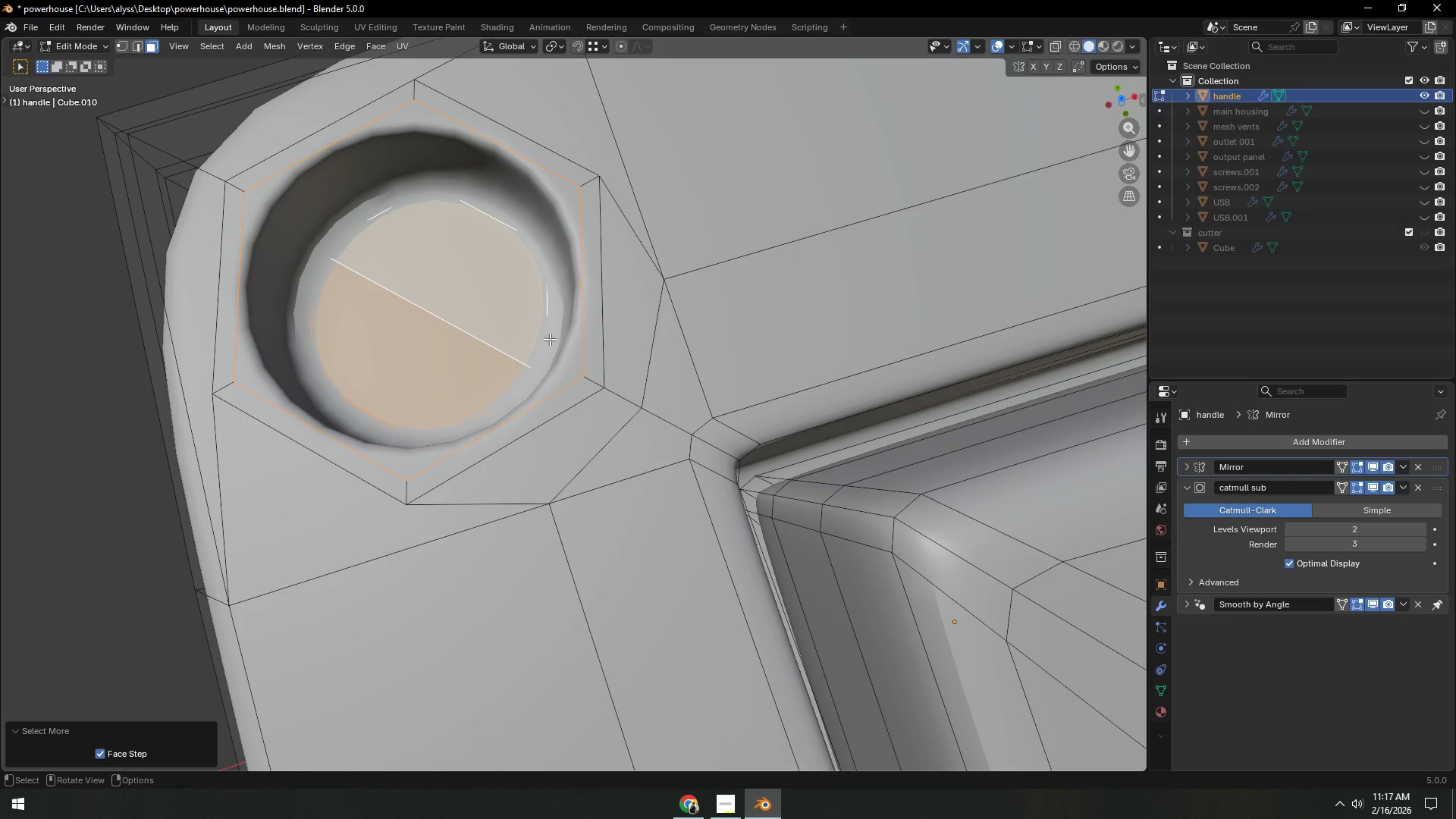 
type(sZ)
 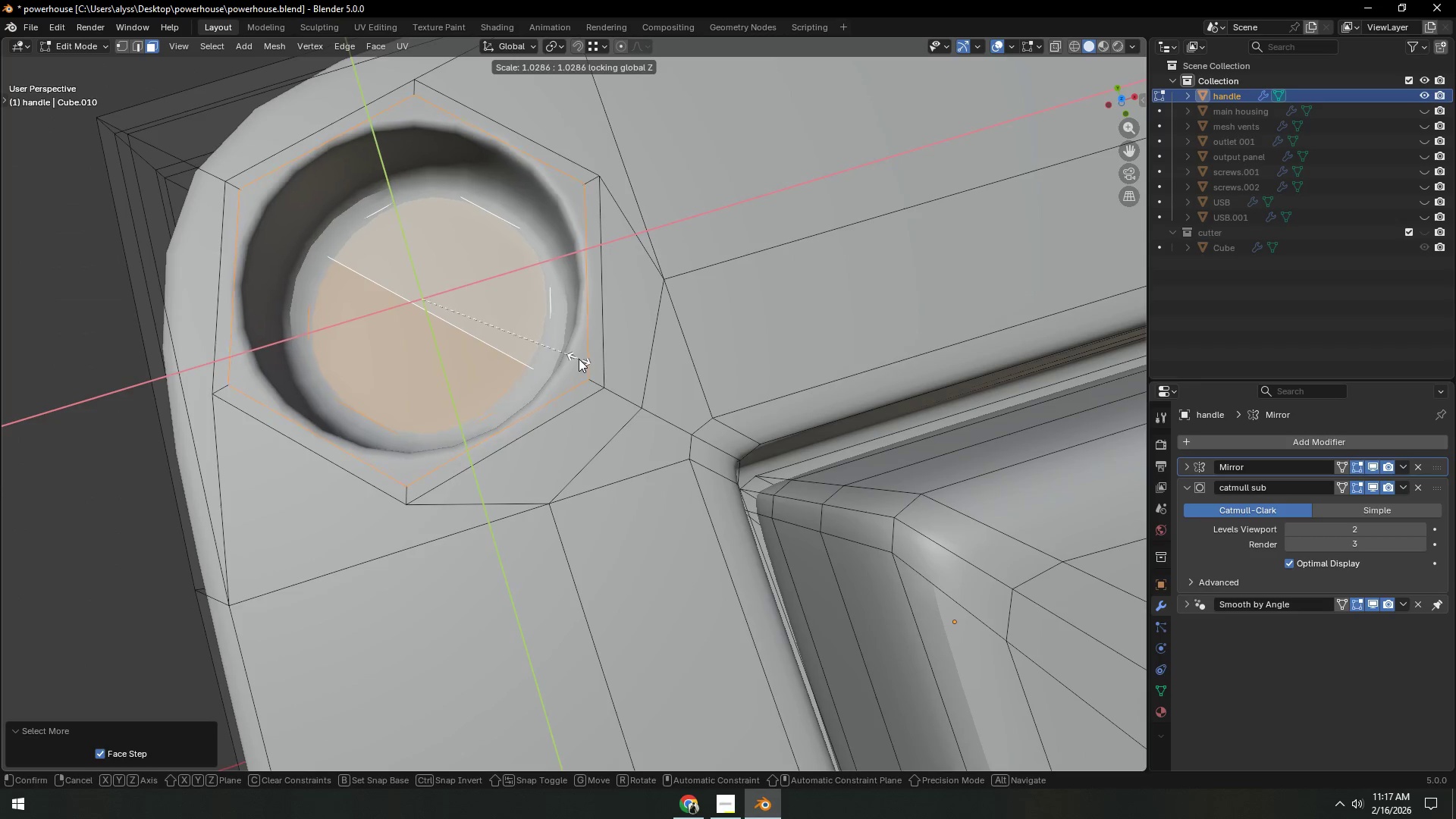 
left_click([585, 359])
 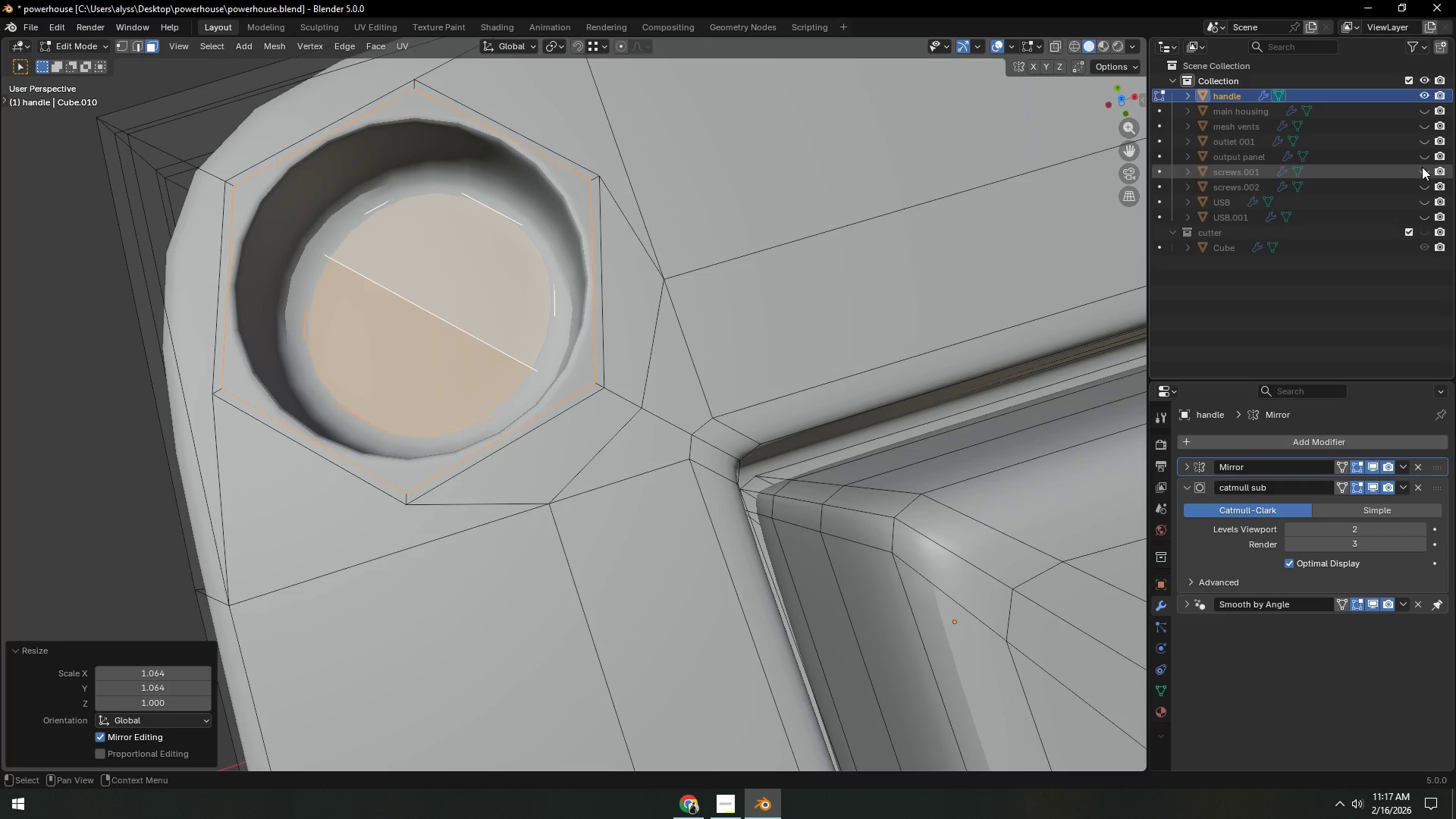 
left_click([1422, 167])
 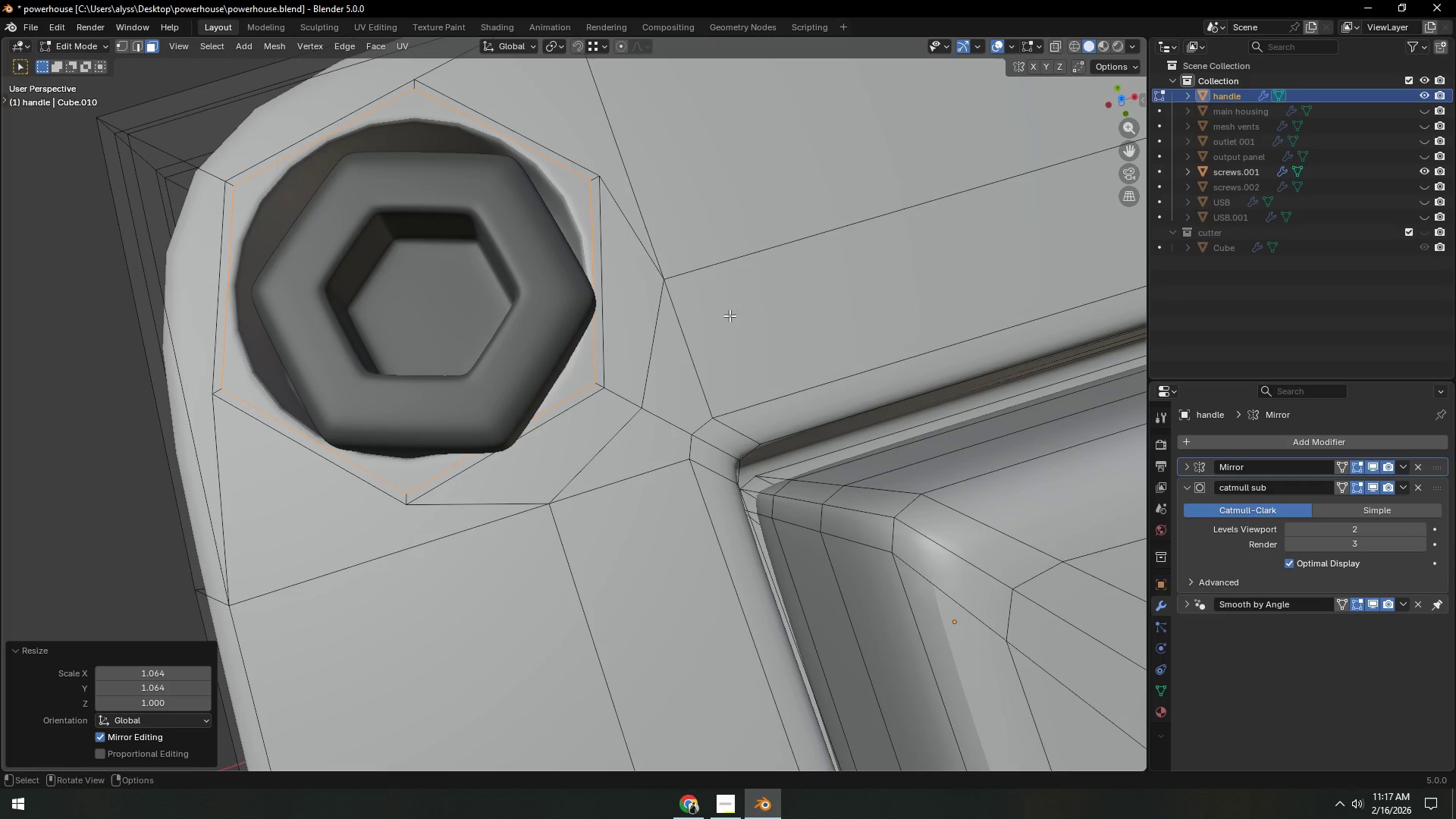 
key(Backquote)
 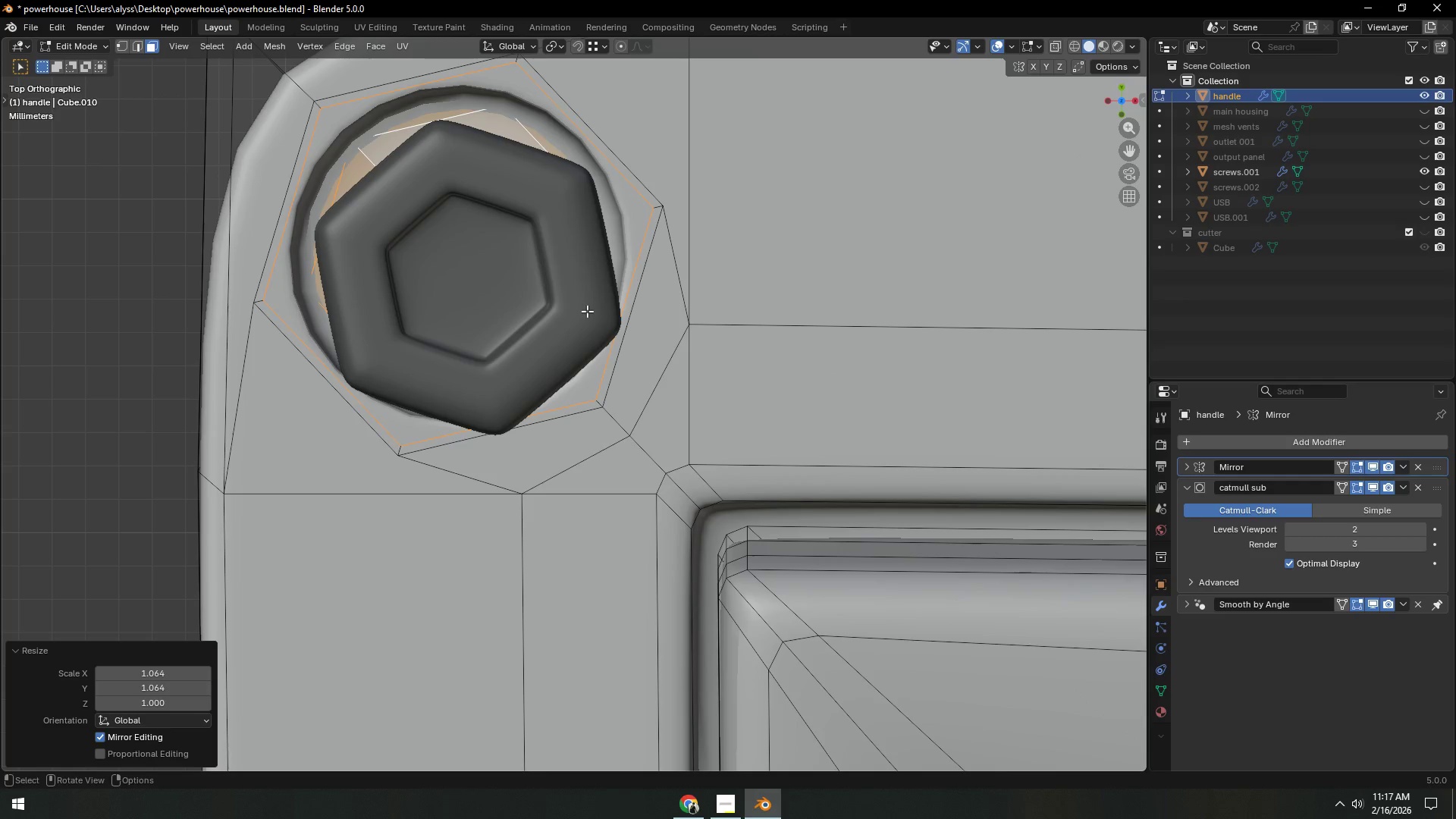 
key(Tab)
 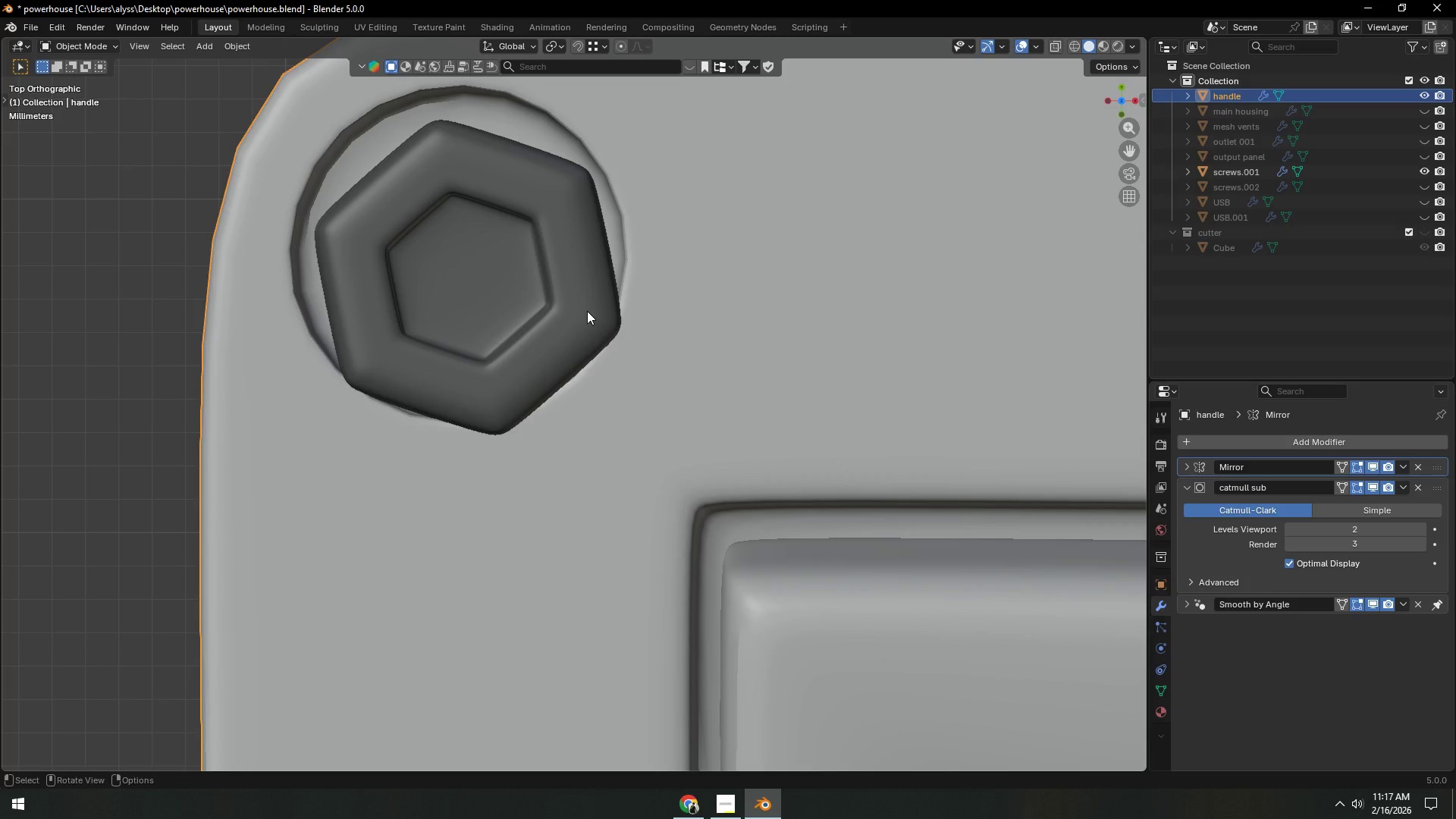 
left_click([587, 311])
 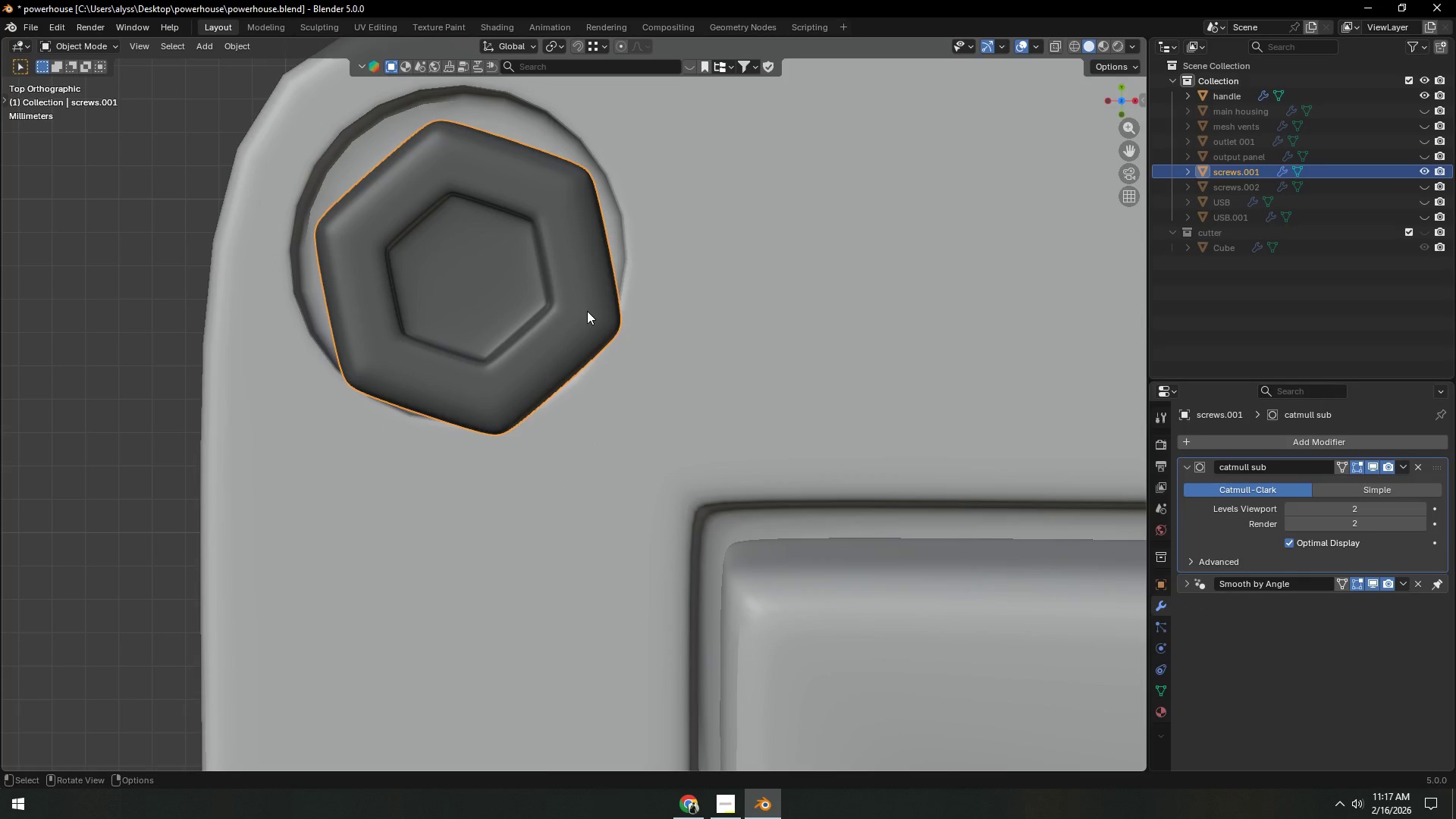 
hold_key(key=ShiftLeft, duration=0.34)
 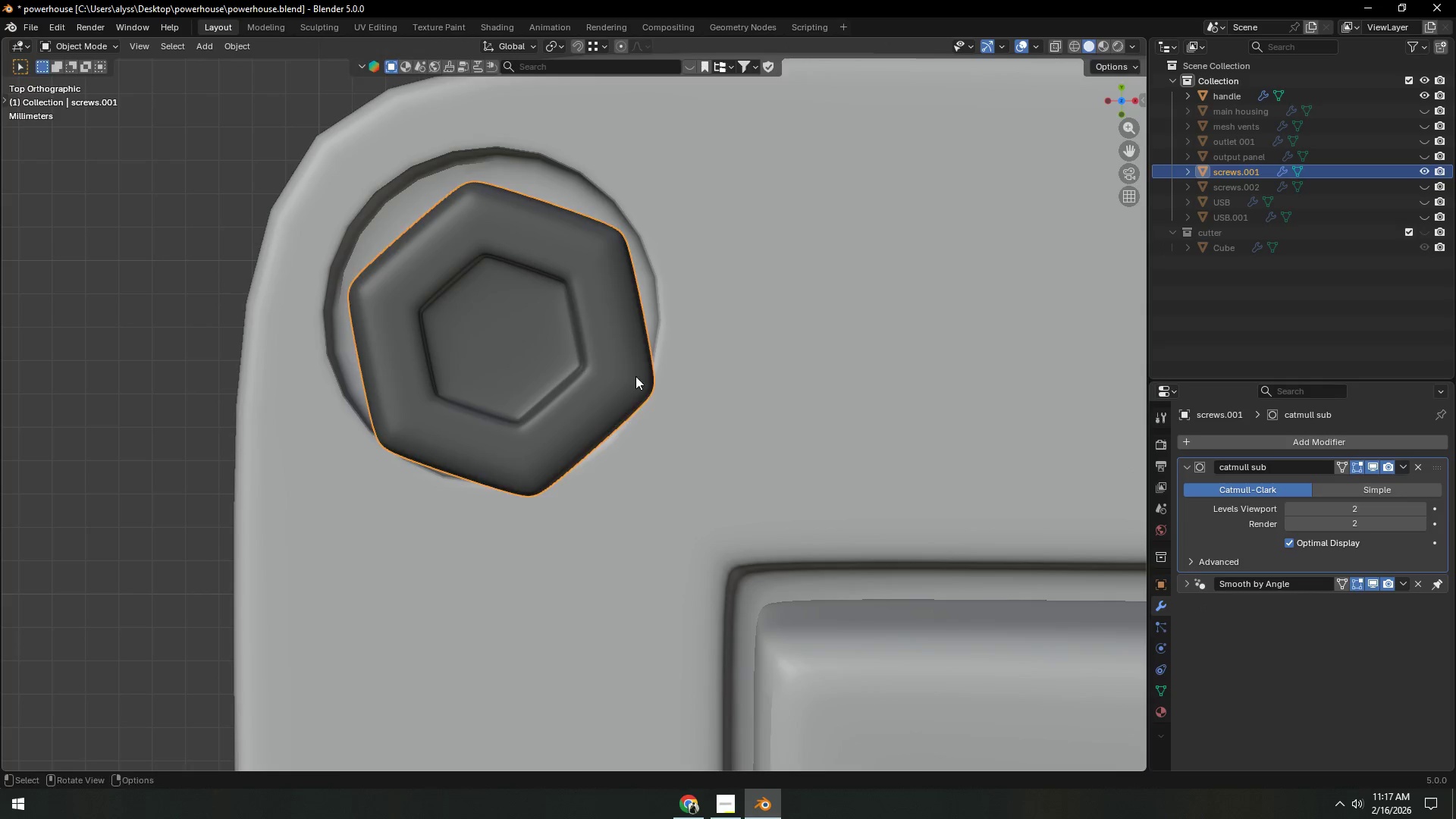 
key(G)
 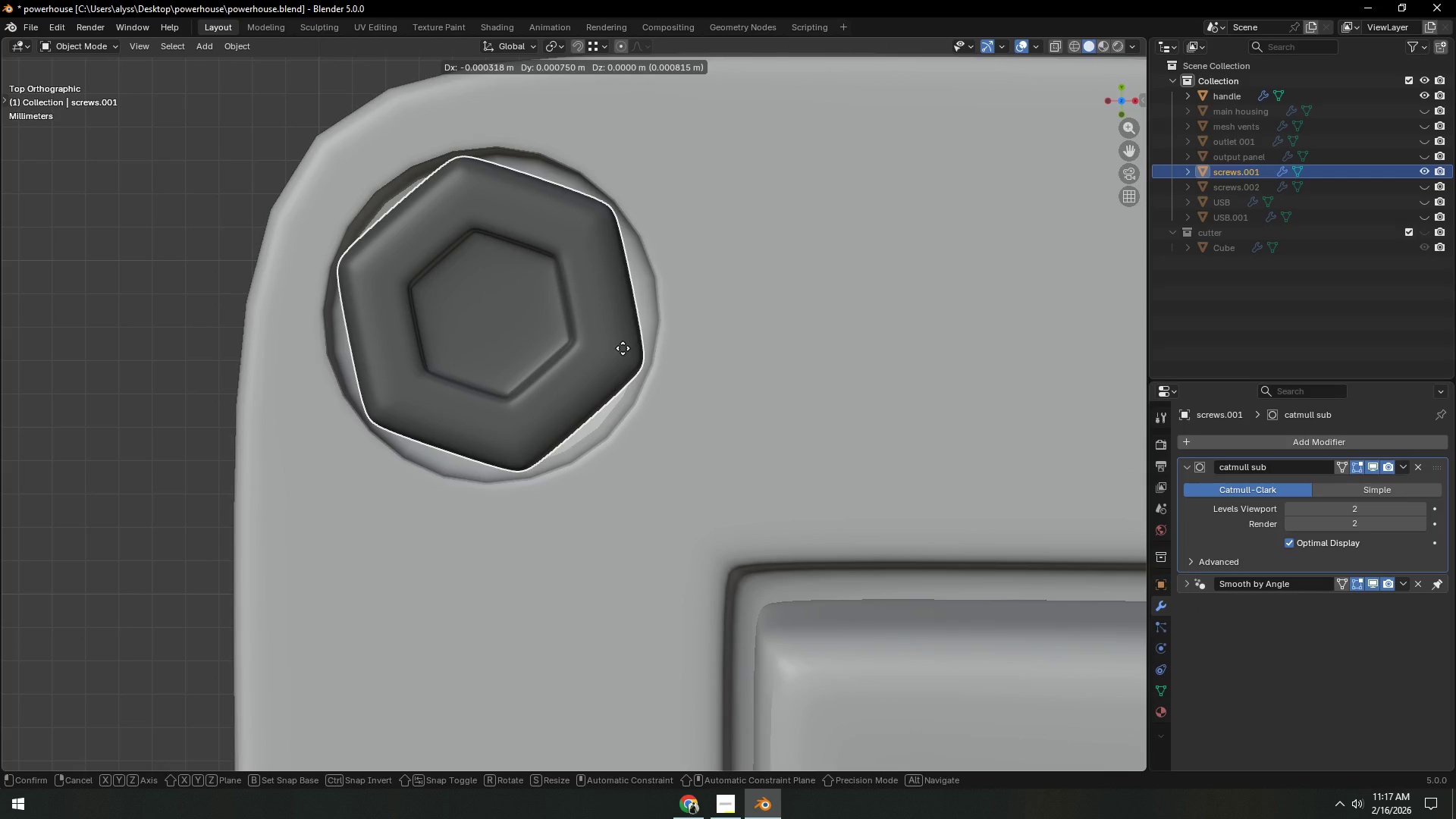 
left_click([623, 348])
 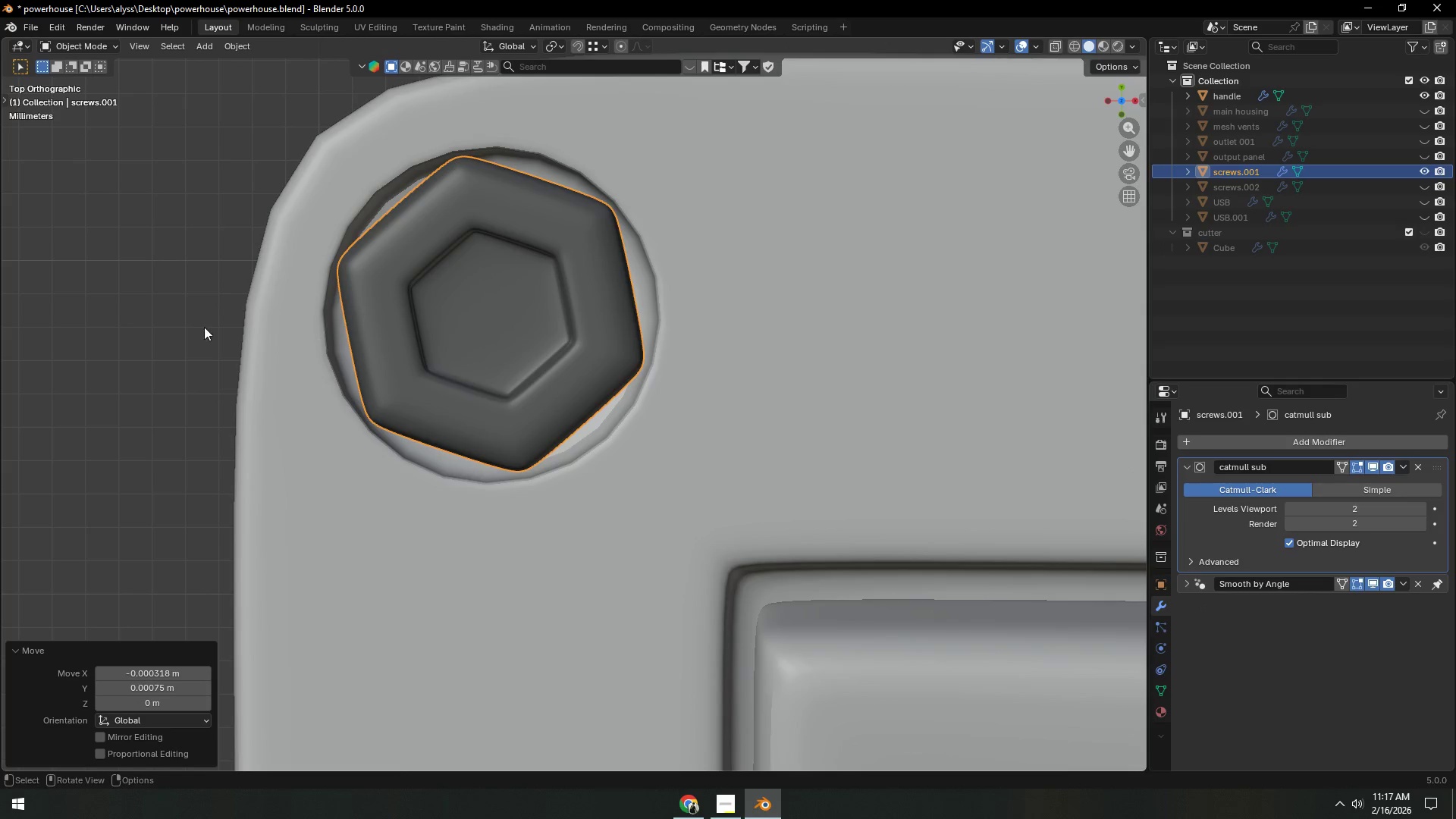 
double_click([140, 320])
 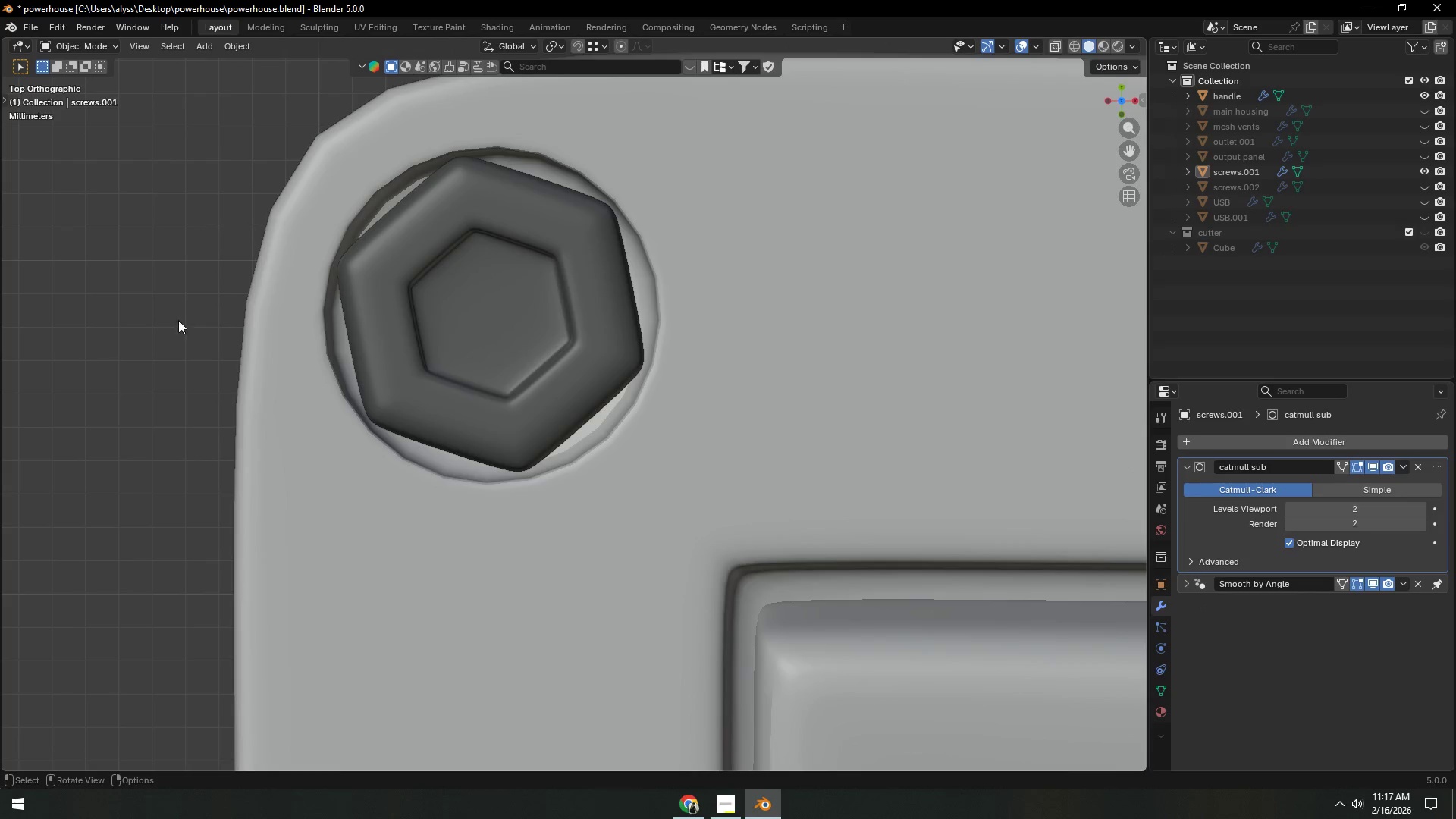 
key(Control+ControlLeft)
 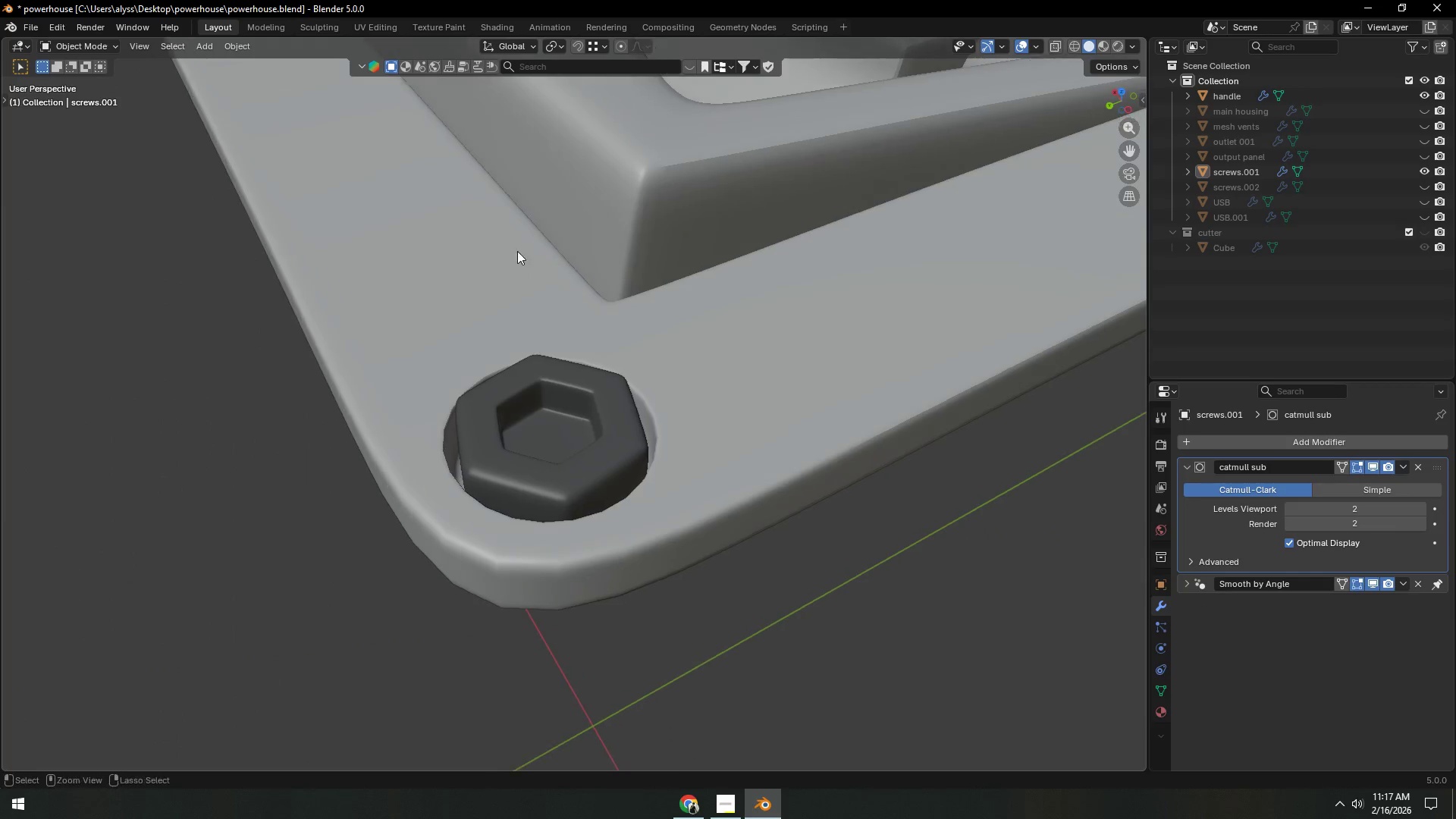 
scroll: coordinate [202, 325], scroll_direction: down, amount: 3.0
 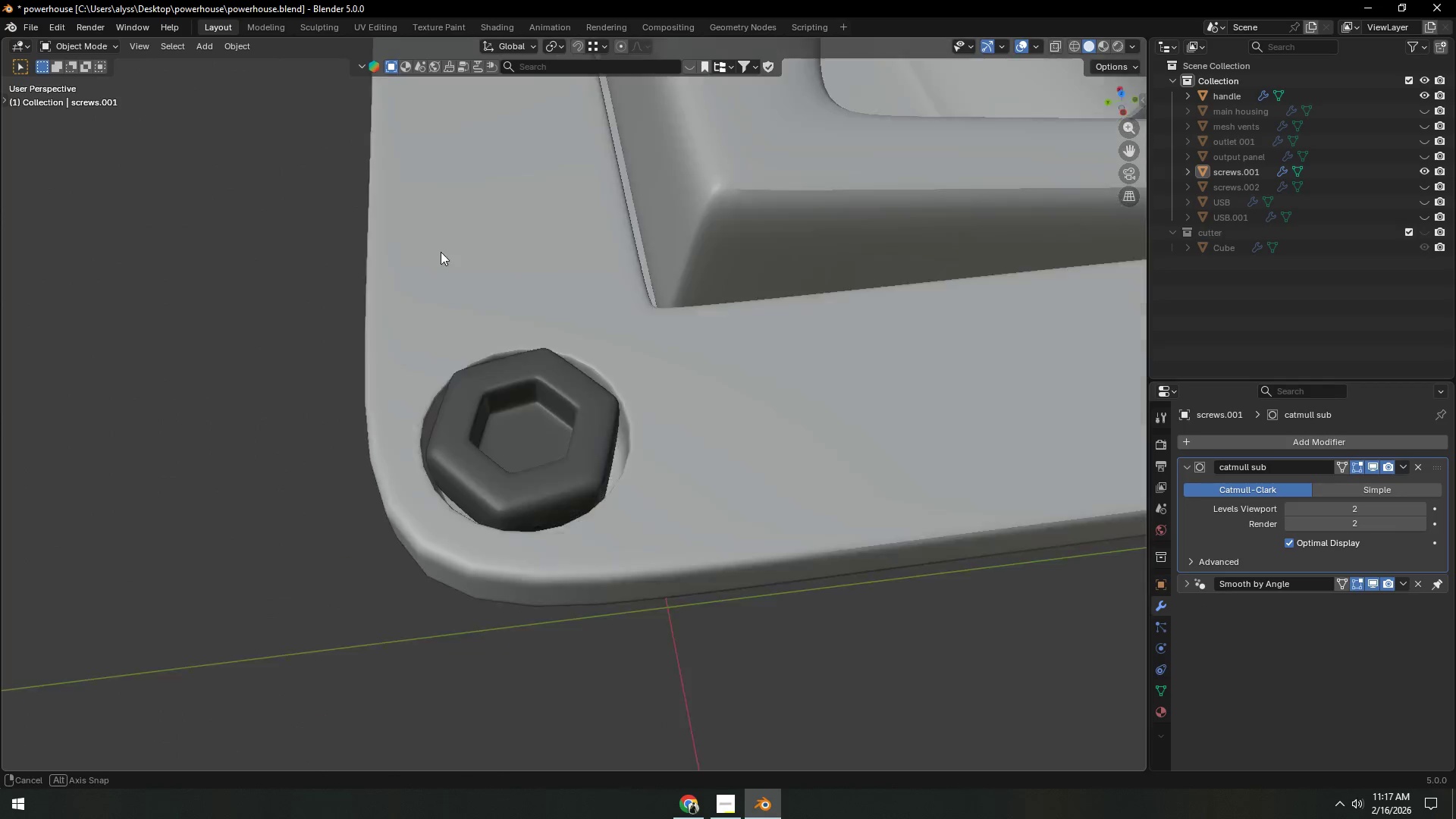 
key(Control+S)
 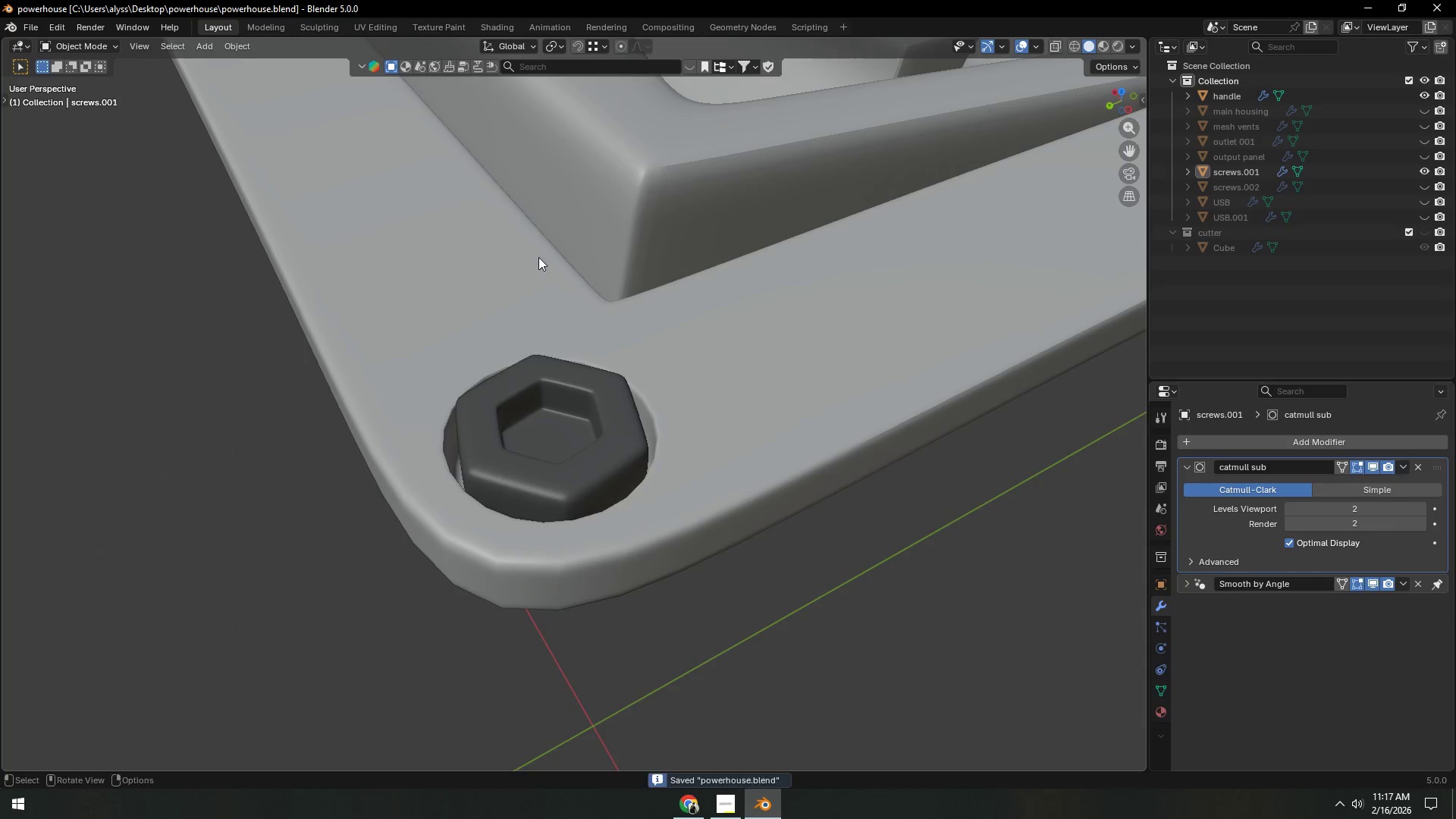 
left_click([876, 191])
 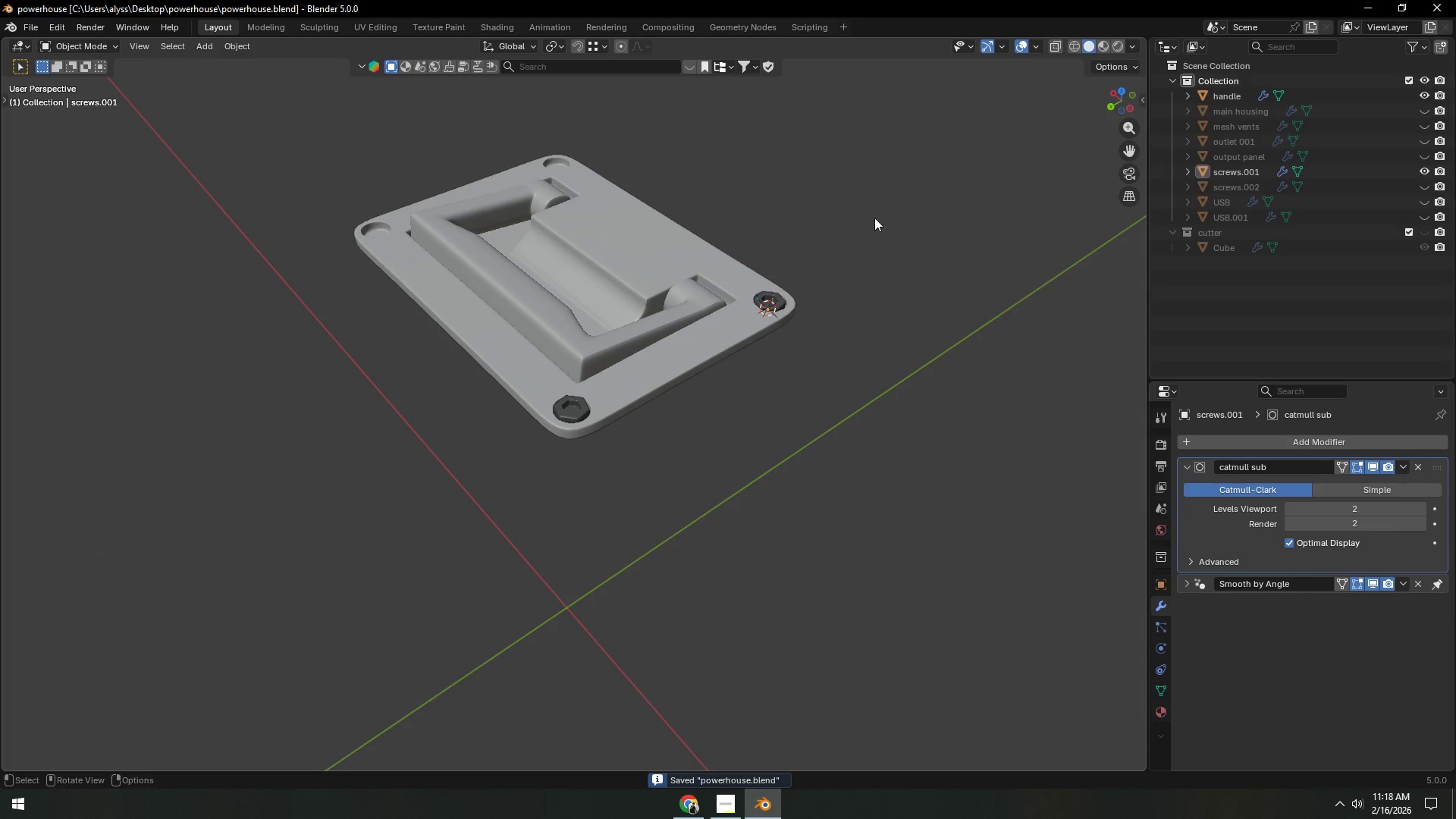 
scroll: coordinate [700, 292], scroll_direction: down, amount: 9.0
 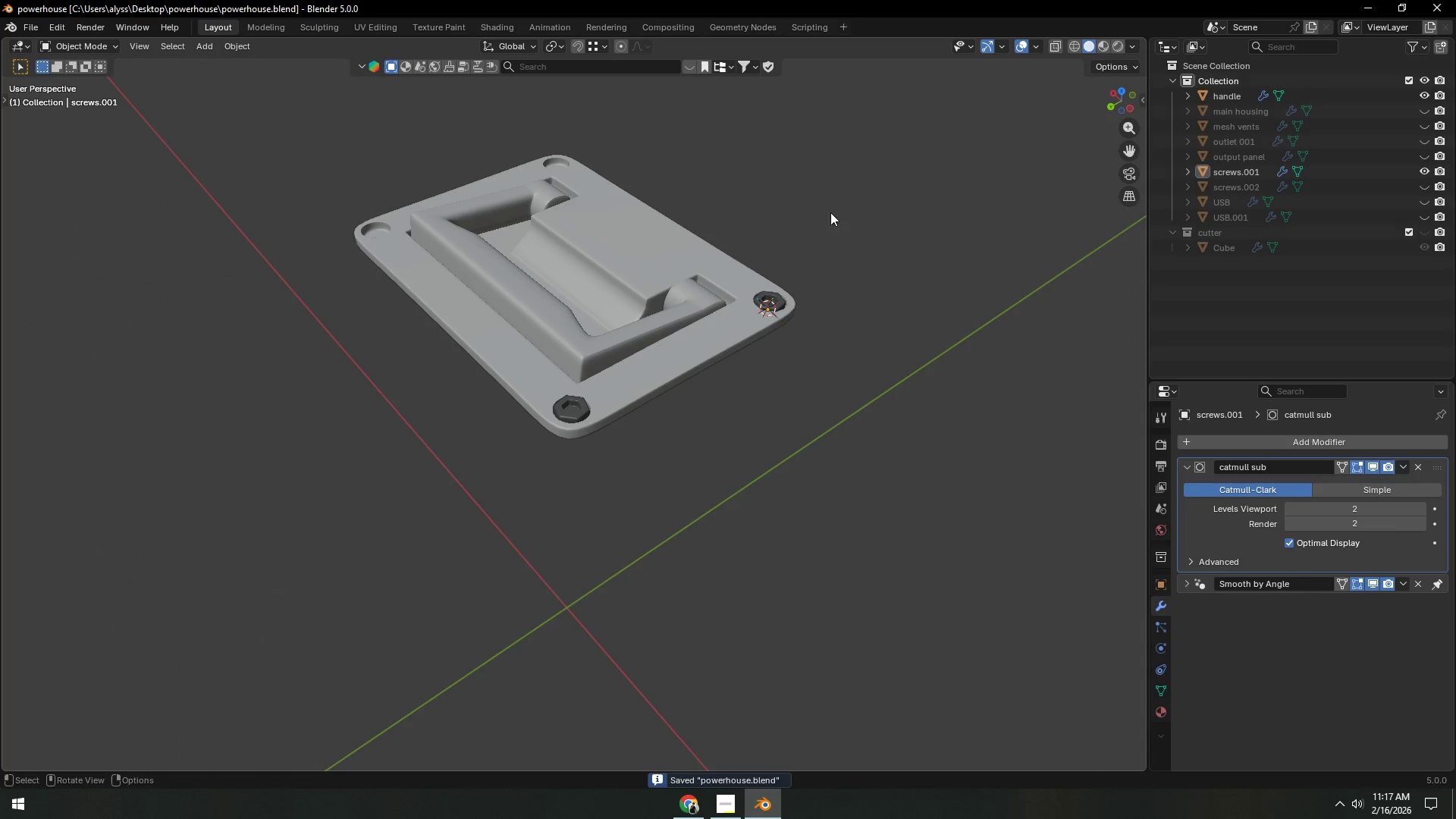 
key(Control+S)
 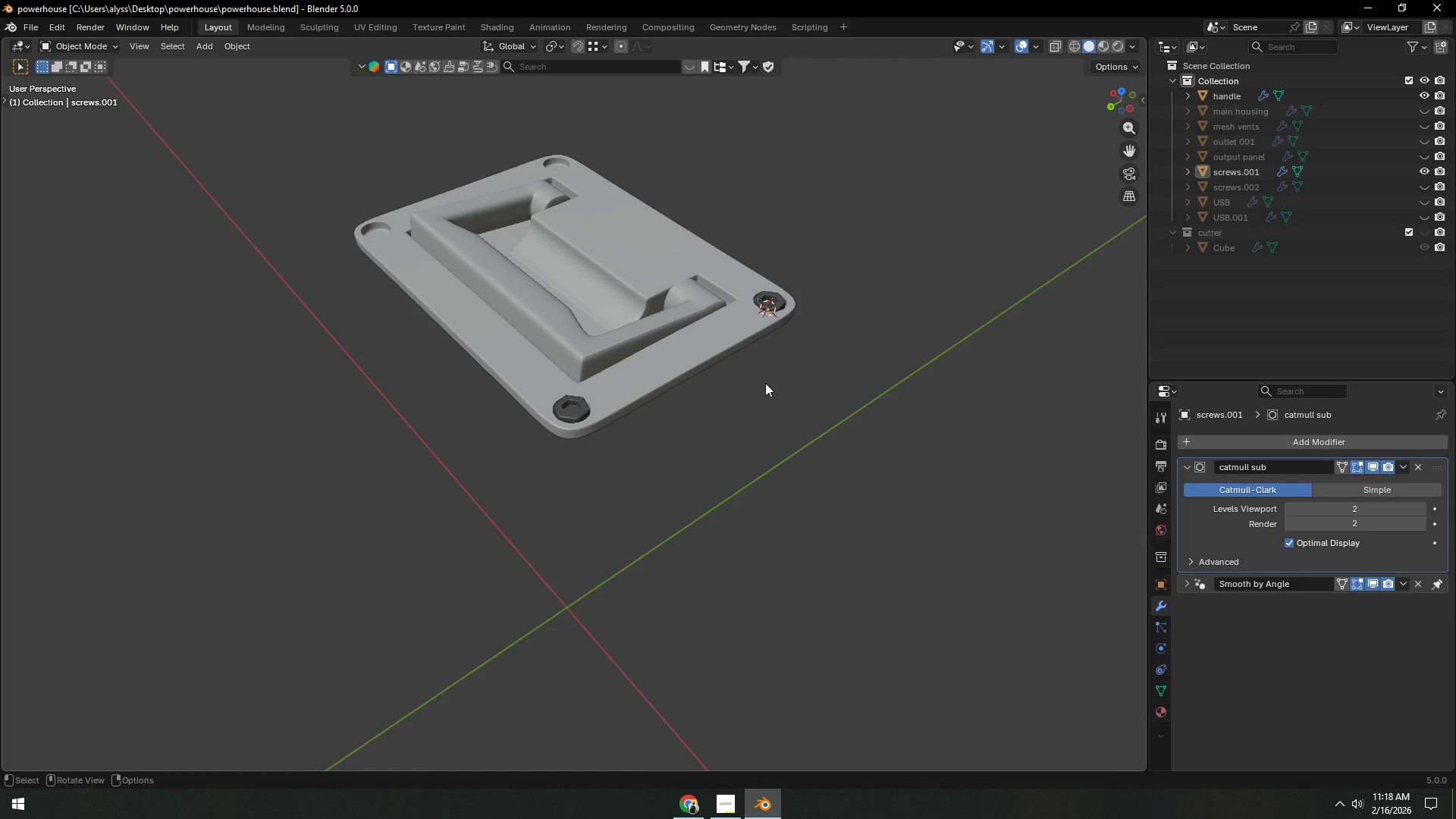 
wait(13.24)
 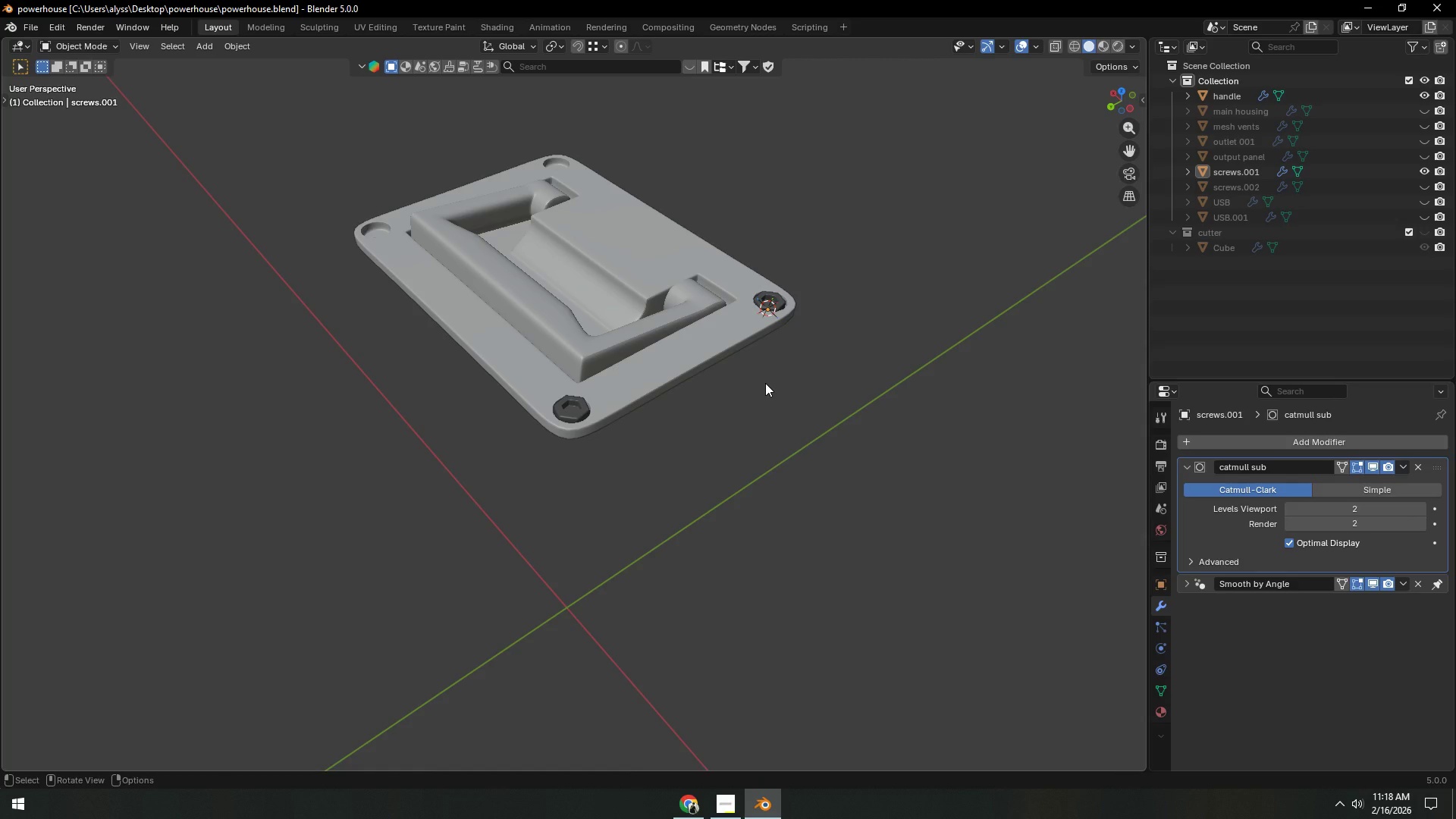 
scroll: coordinate [851, 264], scroll_direction: down, amount: 2.0
 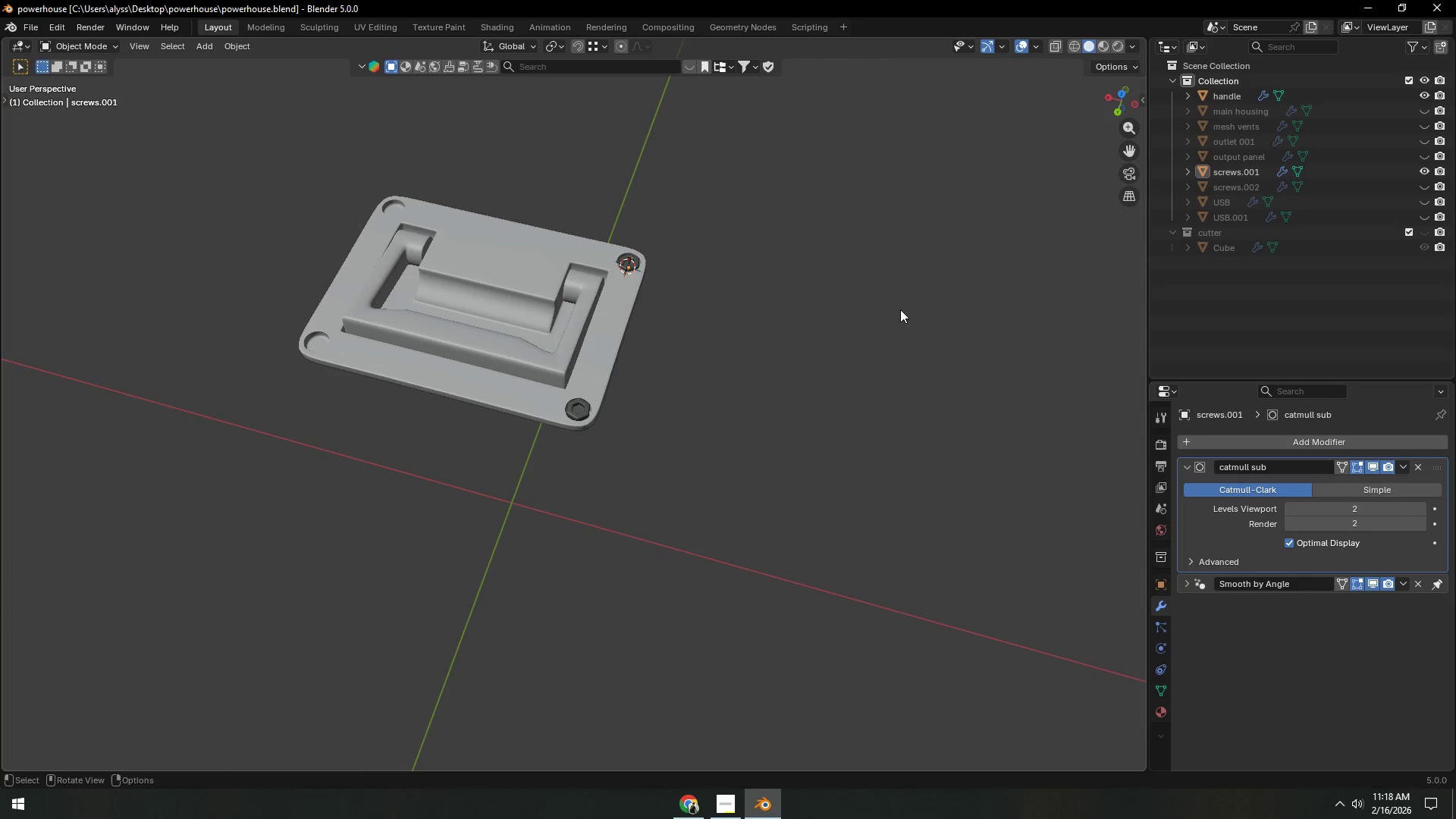 
scroll: coordinate [834, 336], scroll_direction: up, amount: 2.0
 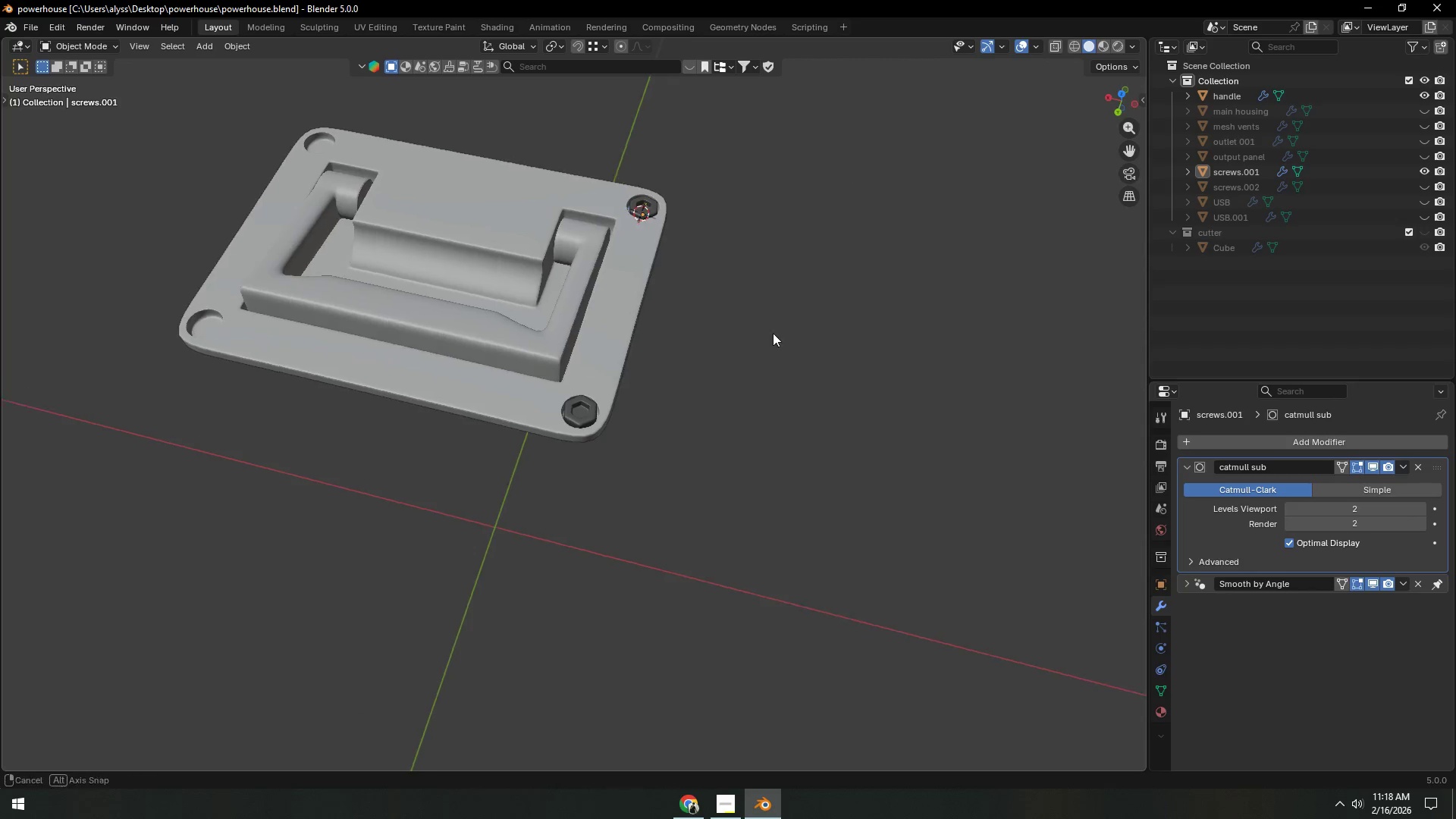 
key(Shift+ShiftLeft)
 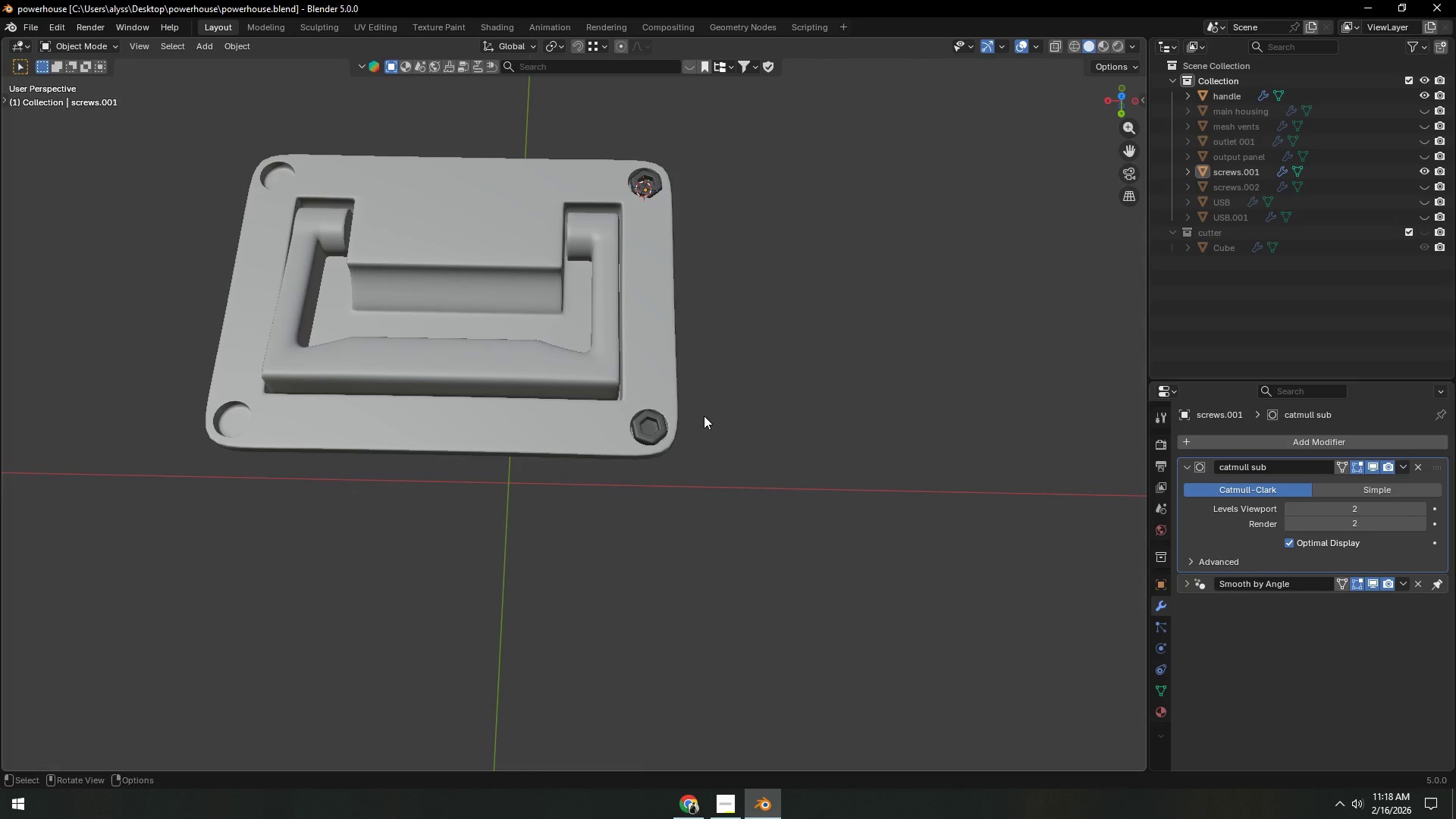 
key(Control+S)
 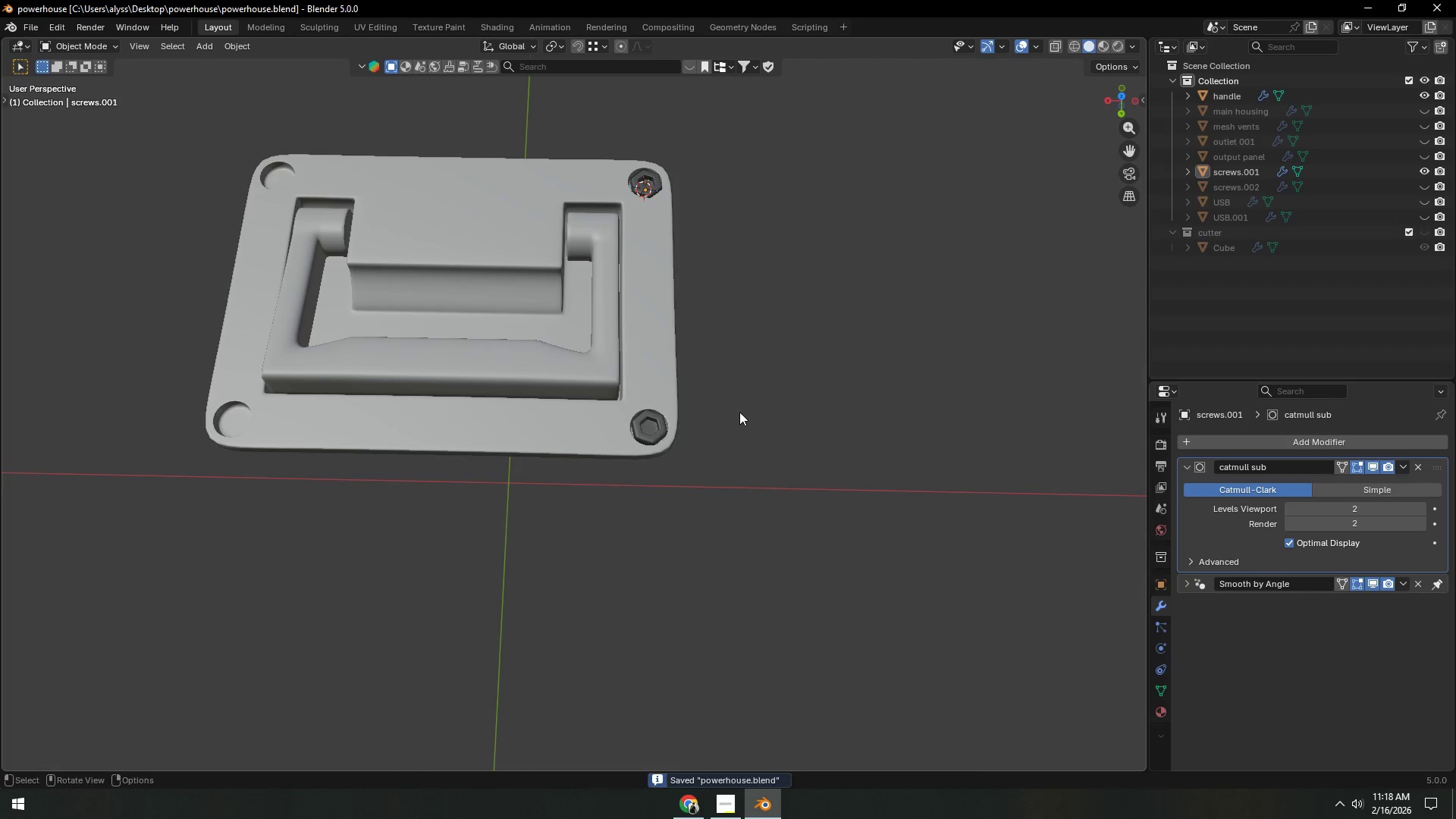 
left_click([652, 430])
 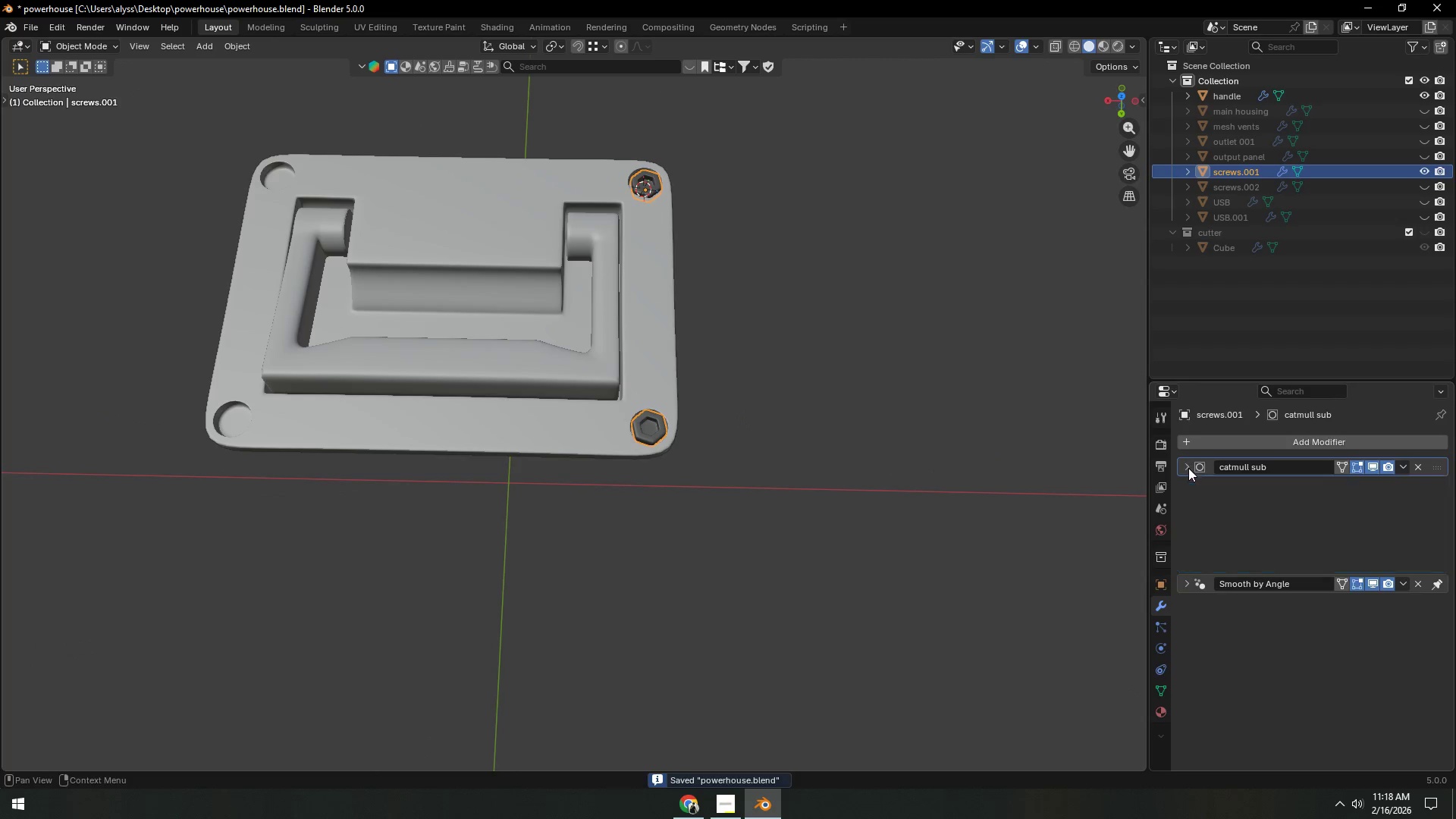 
double_click([1240, 435])
 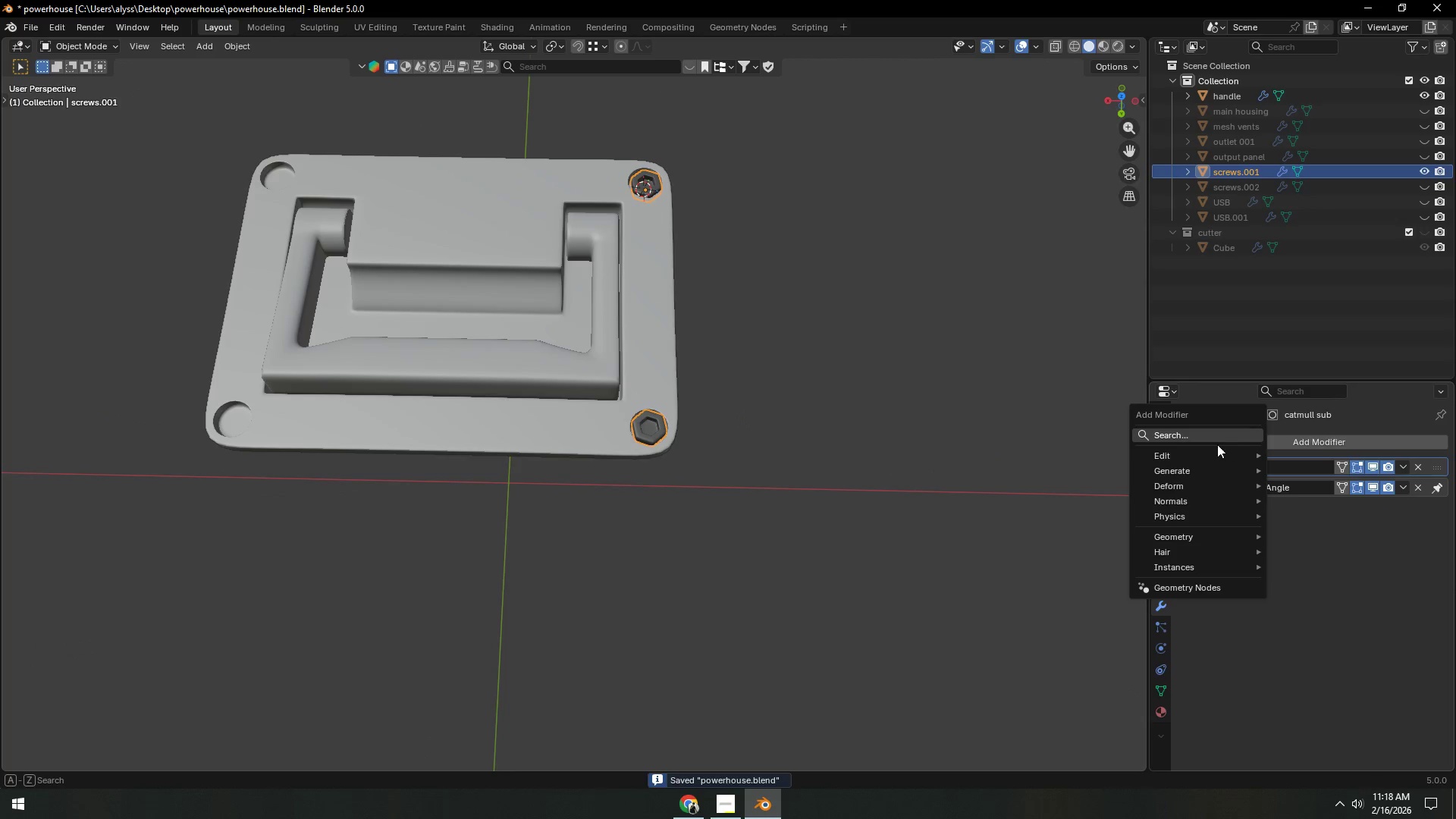 
left_click([1208, 439])
 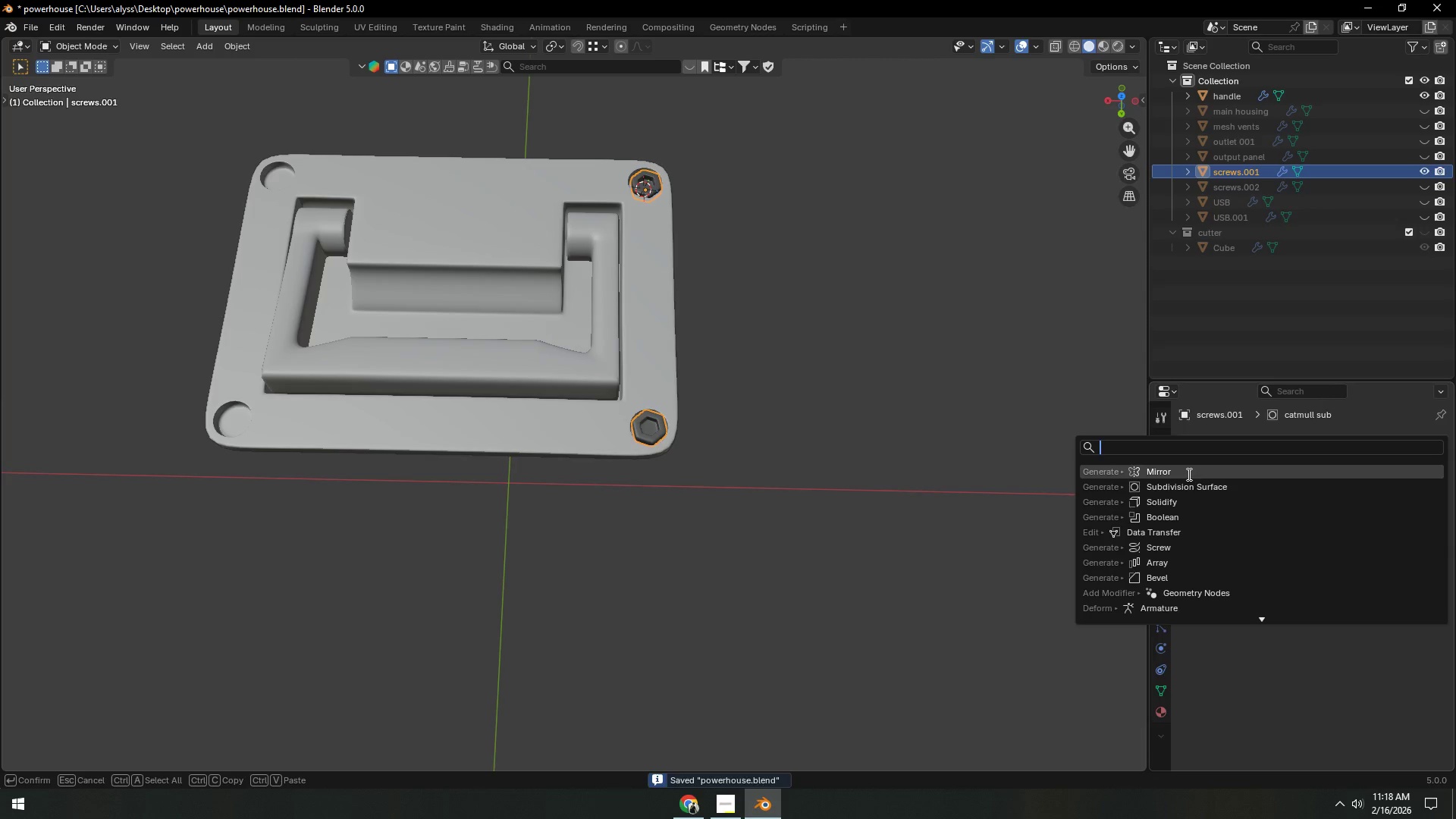 
left_click([1188, 472])
 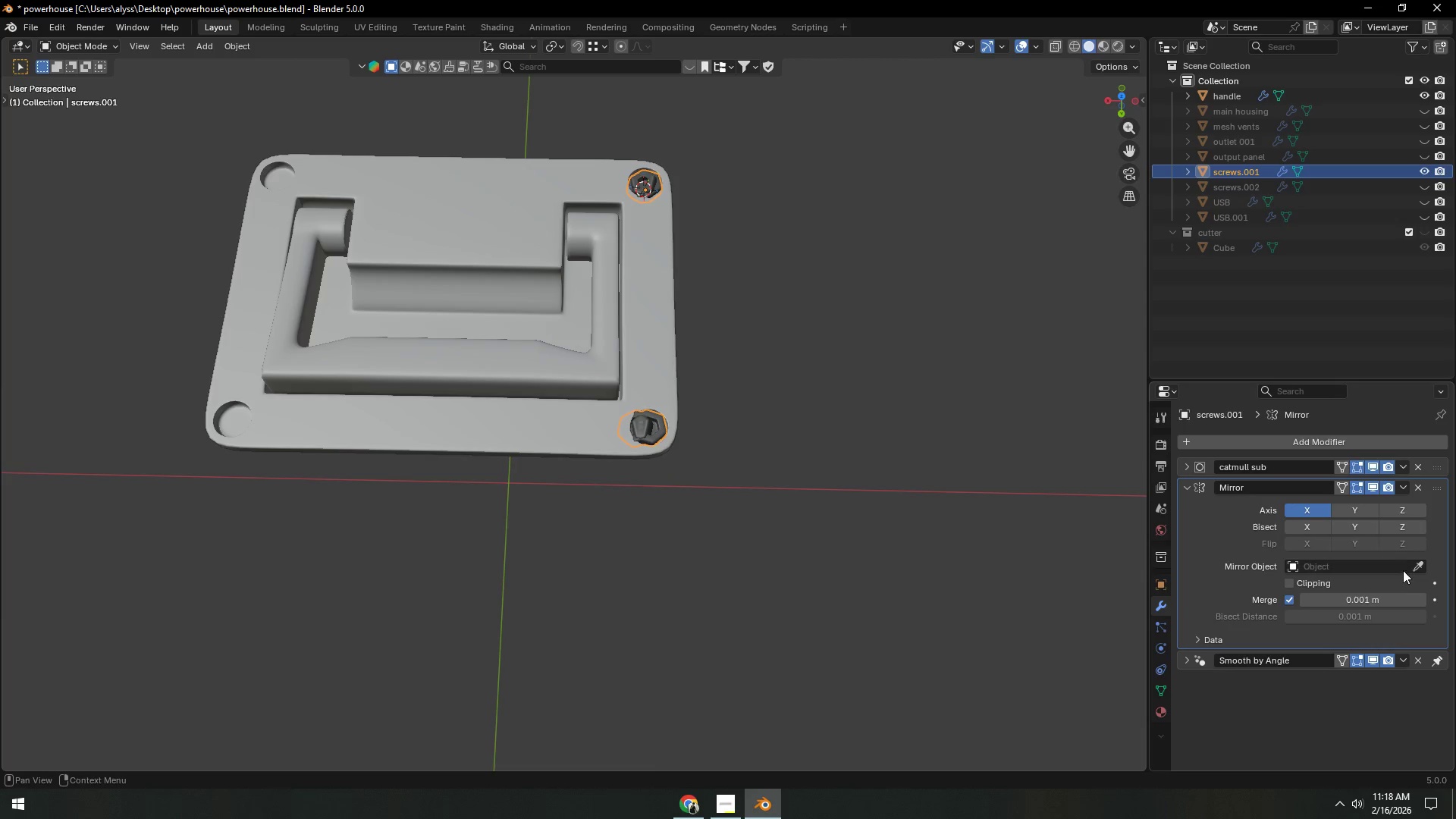 
left_click([1419, 563])
 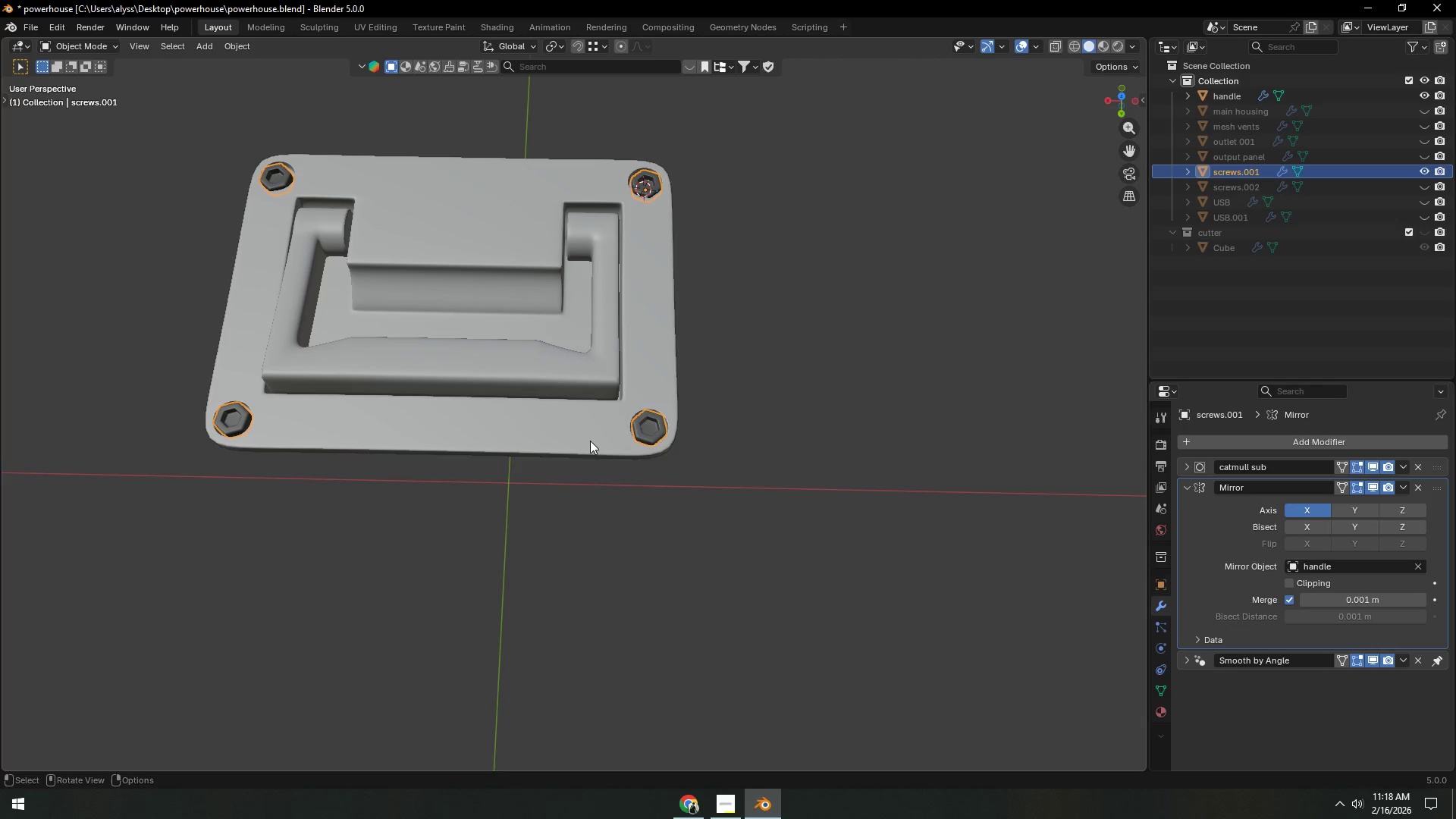 
double_click([919, 440])
 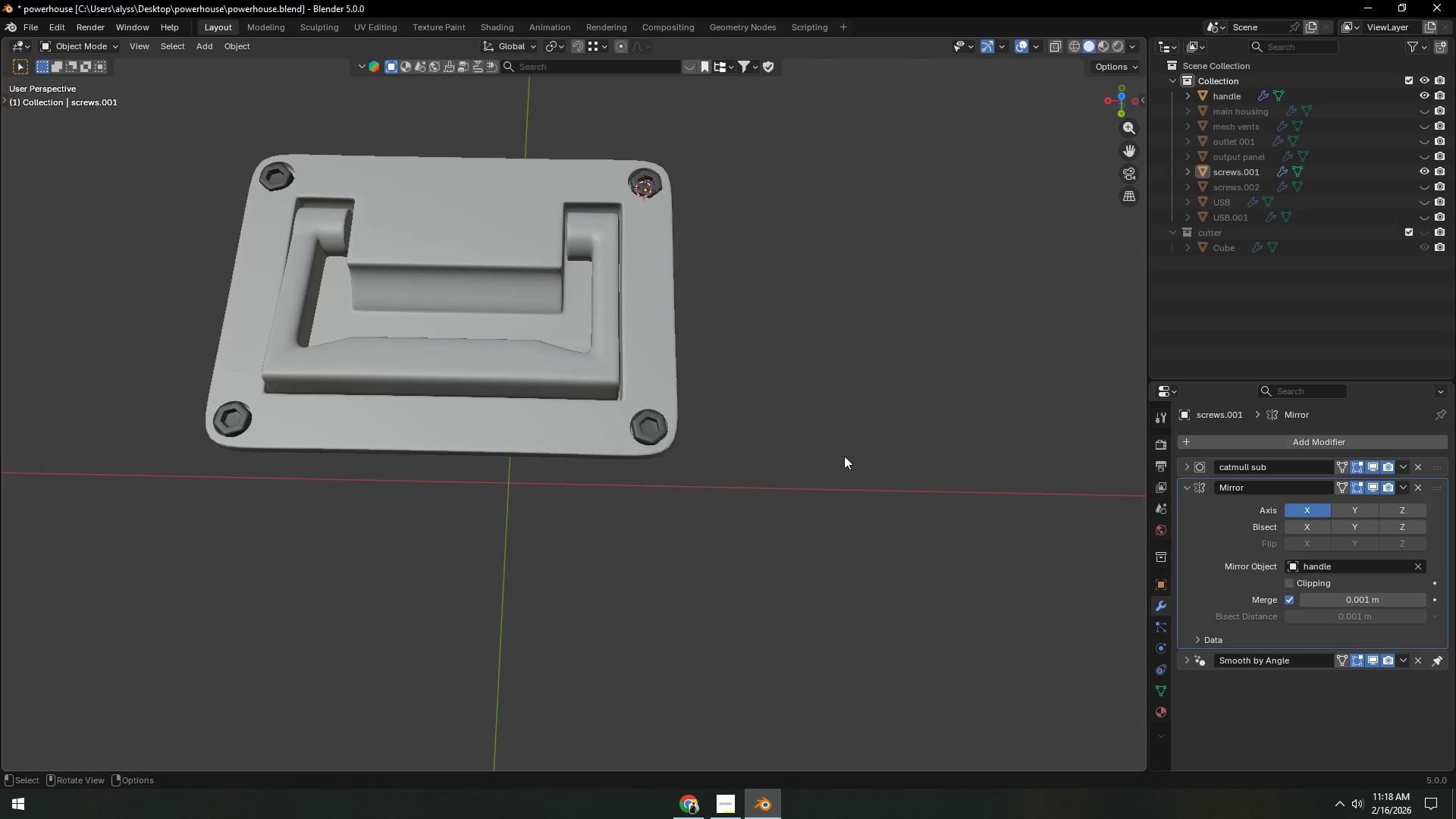 
key(Tab)
 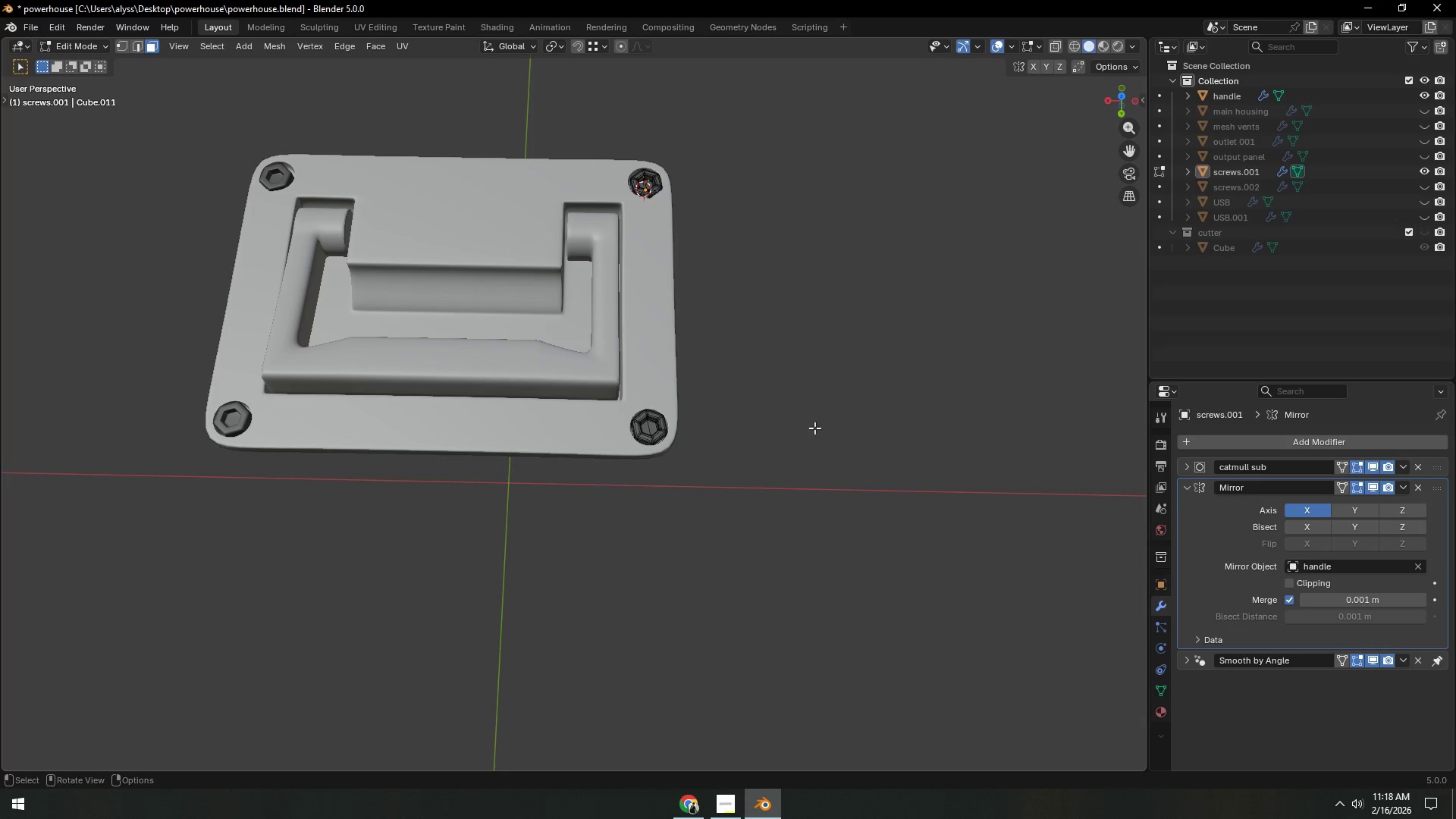 
key(Tab)
 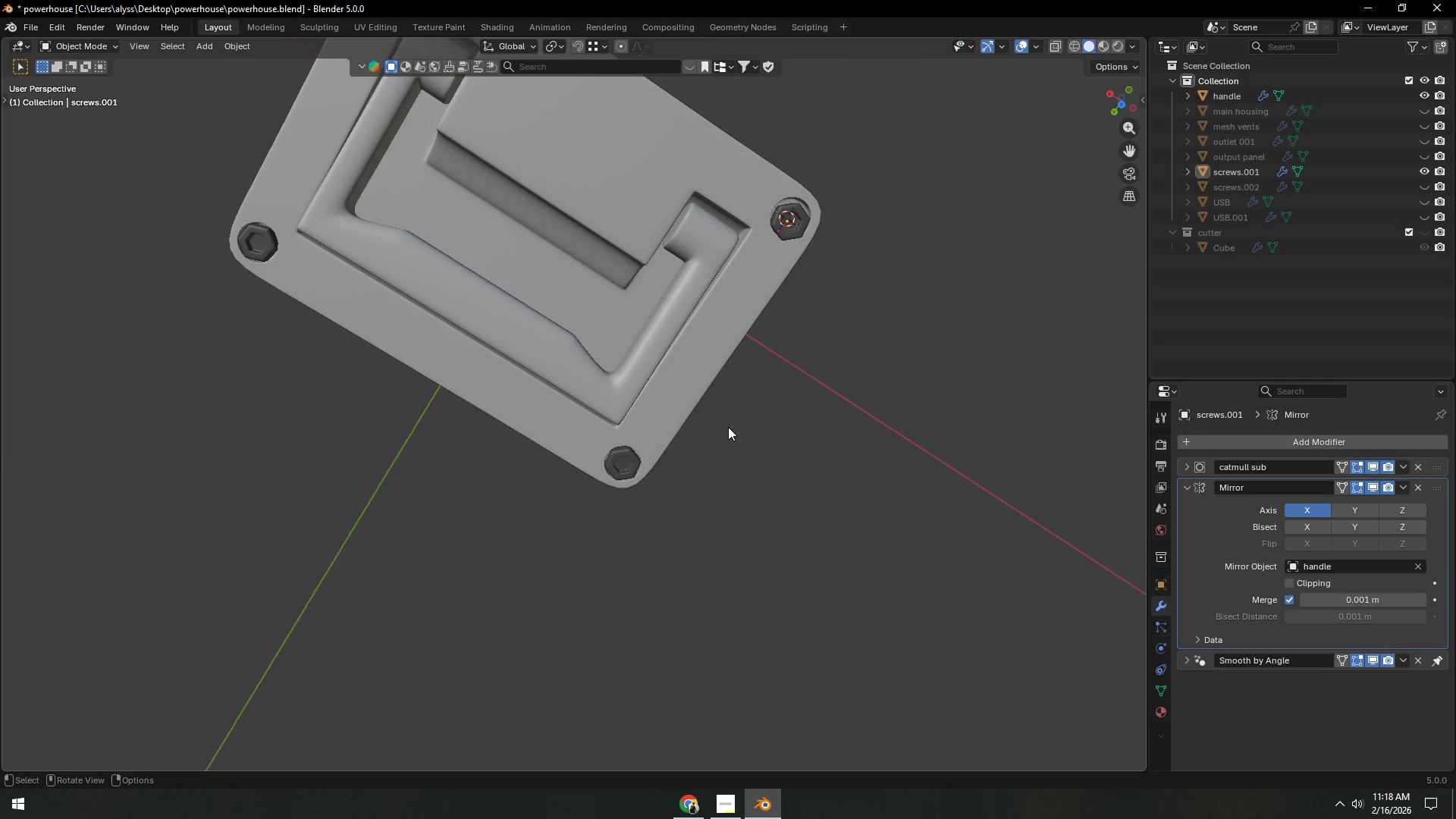 
left_click([663, 419])
 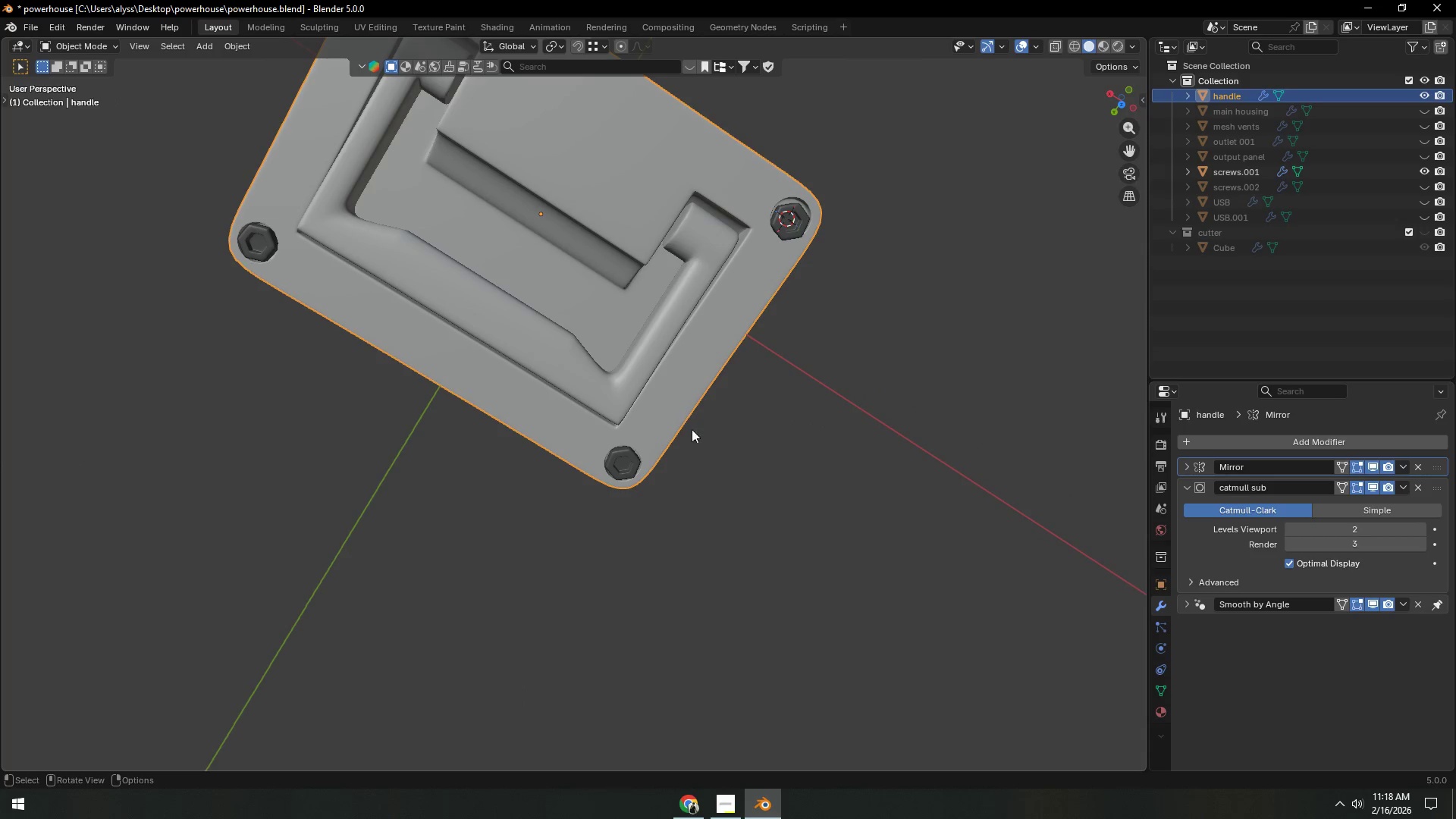 
key(Backquote)
 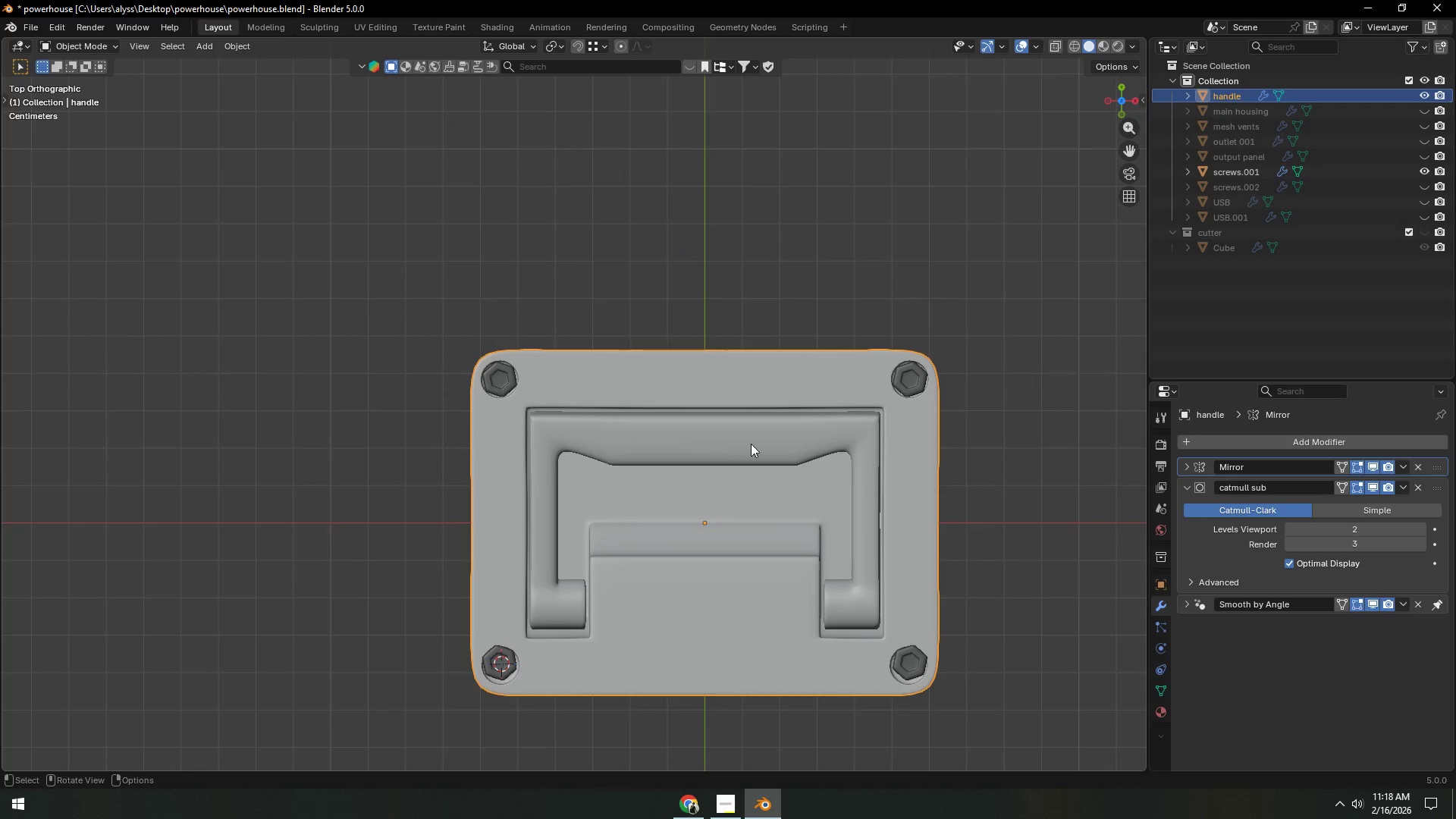 
hold_key(key=ShiftLeft, duration=0.58)
 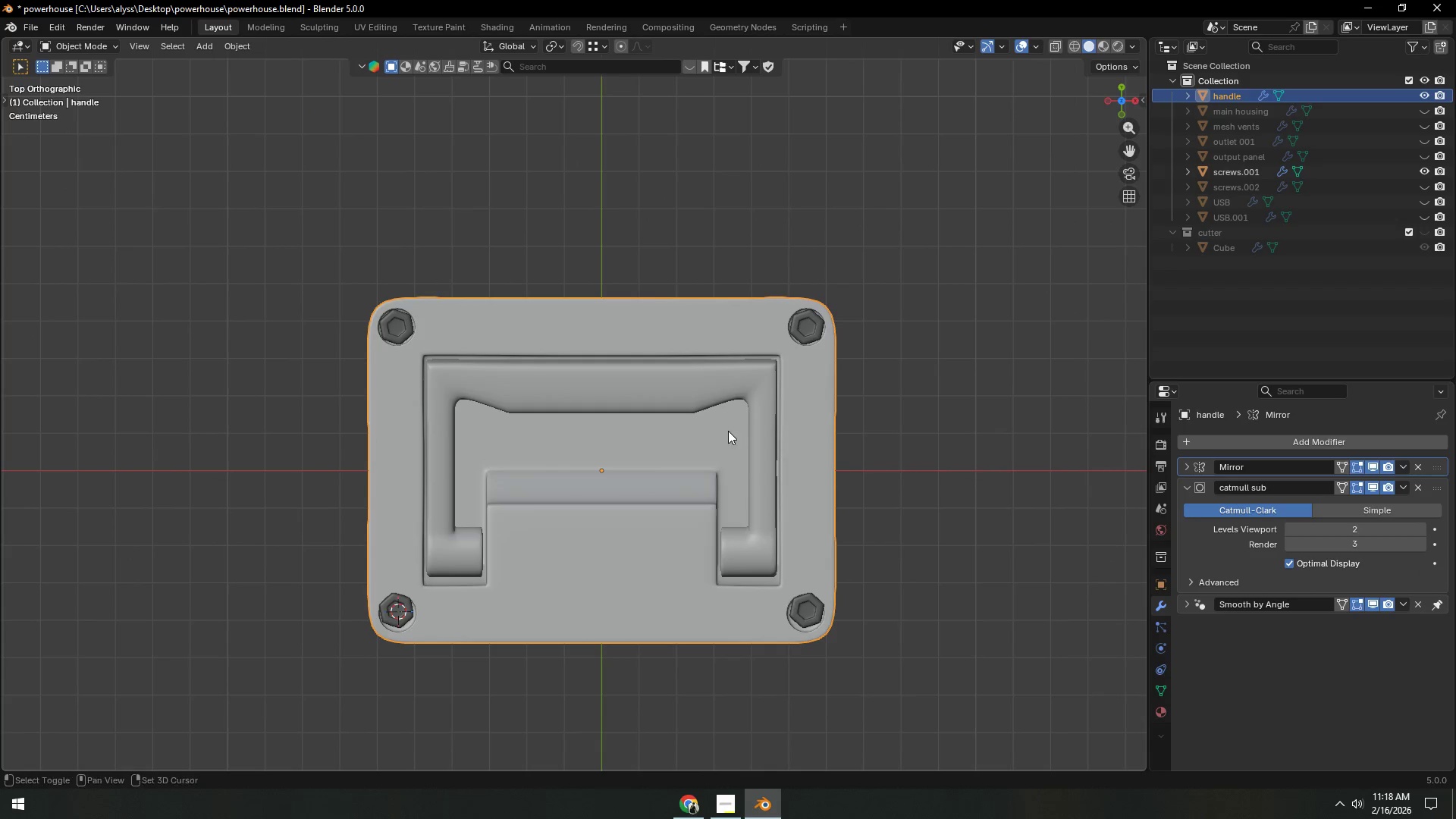 
hold_key(key=ShiftLeft, duration=0.8)
 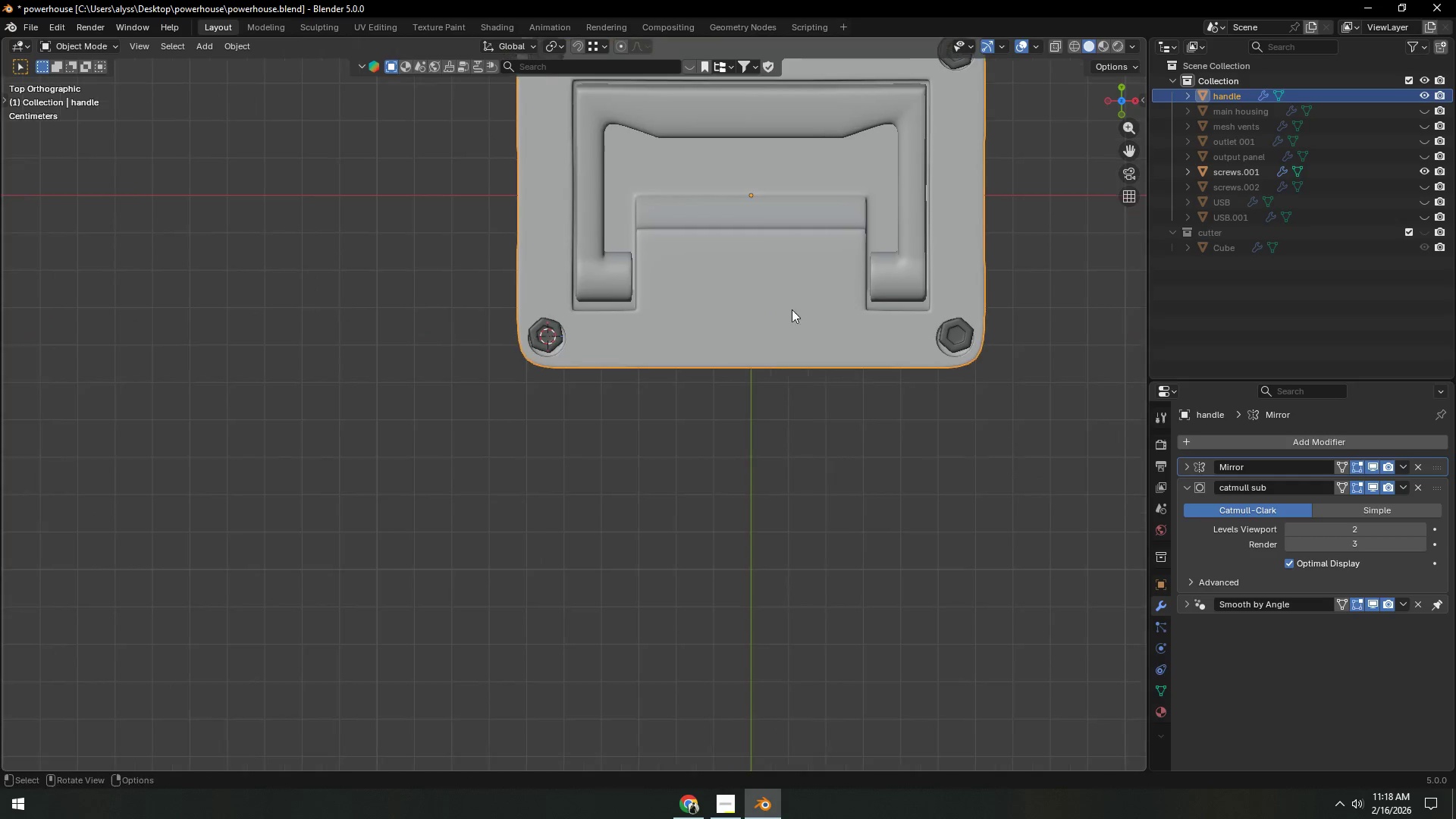 
hold_key(key=ShiftLeft, duration=0.41)
 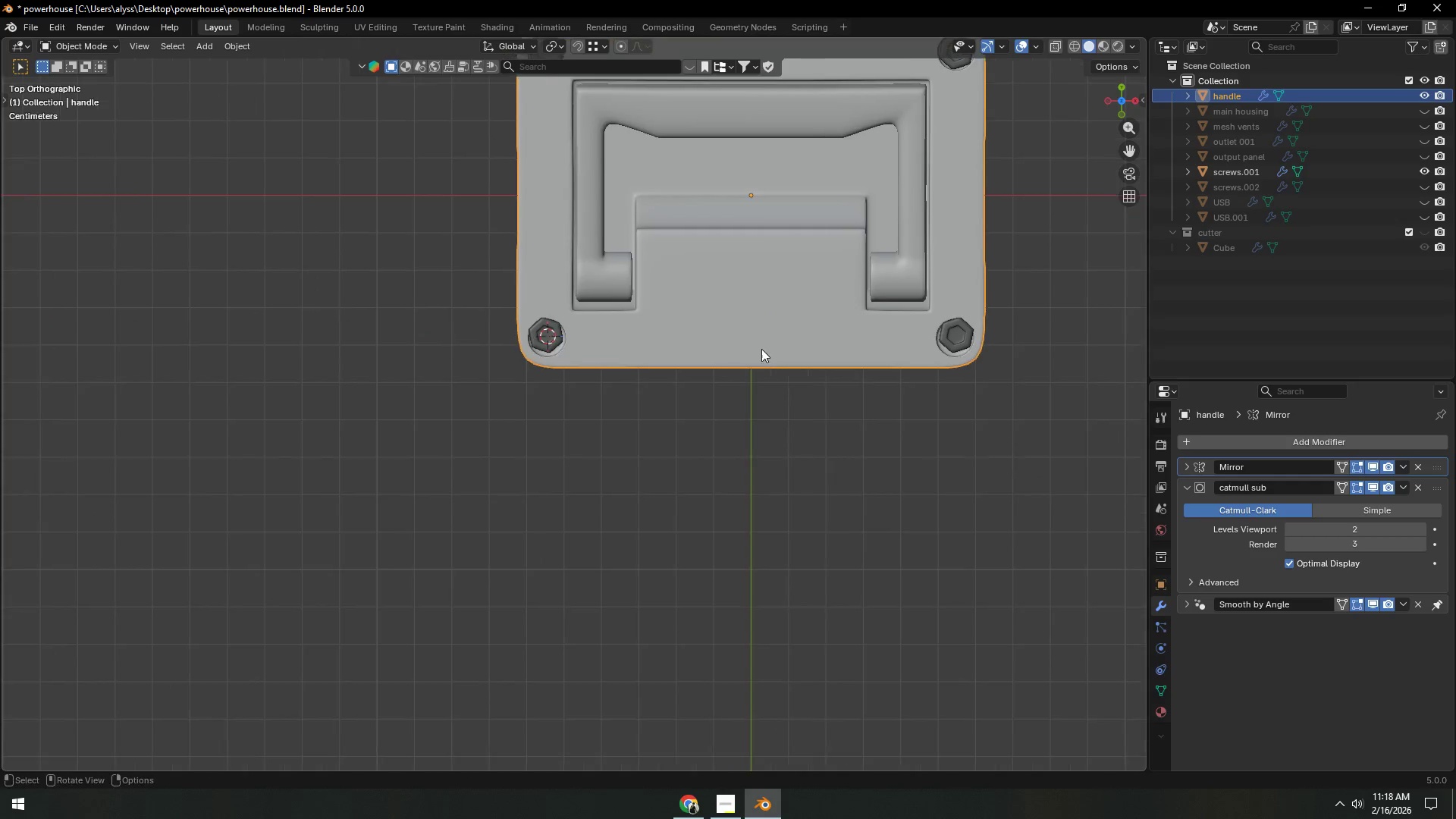 
key(Shift+ShiftLeft)
 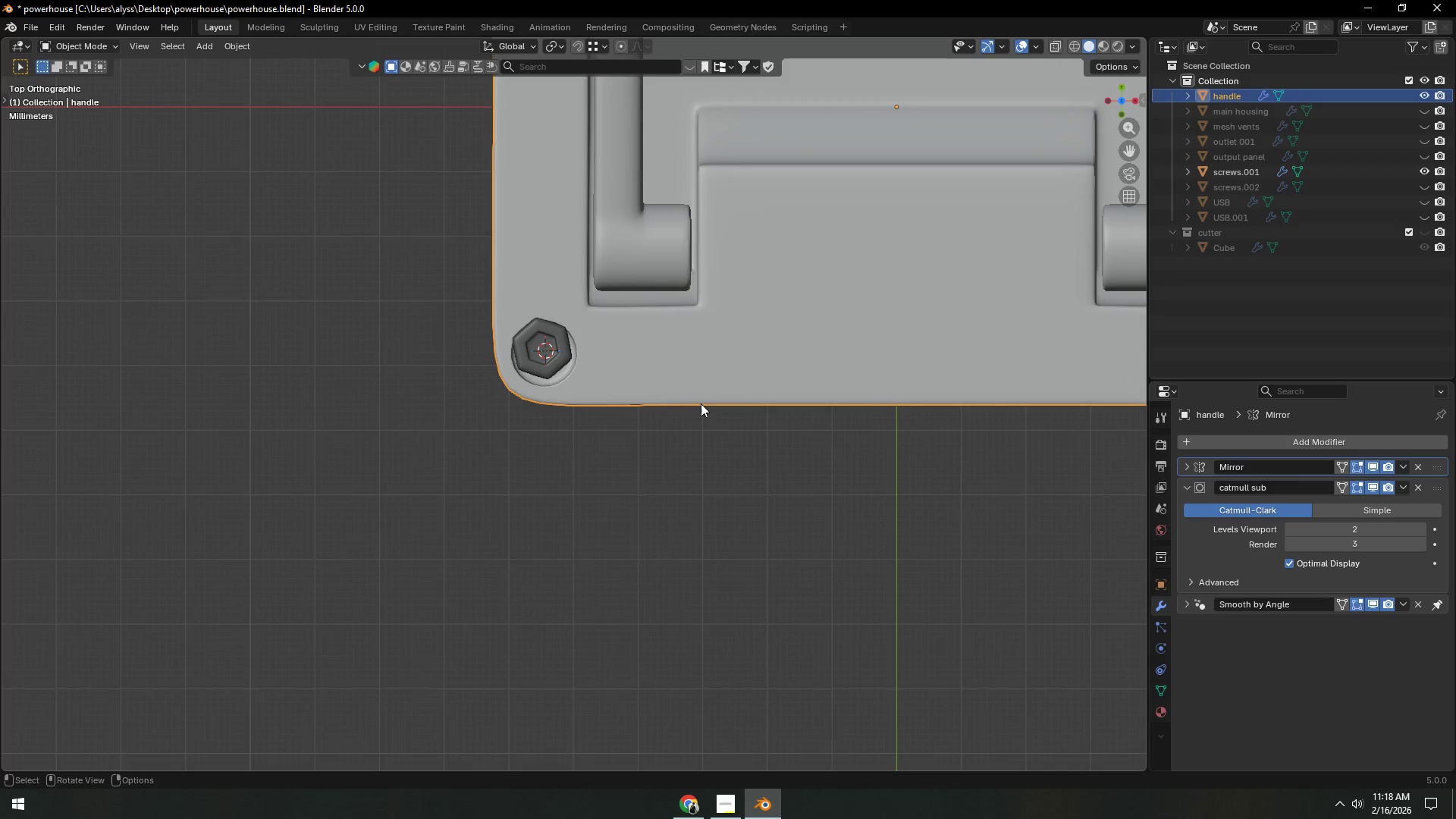 
scroll: coordinate [755, 355], scroll_direction: up, amount: 3.0
 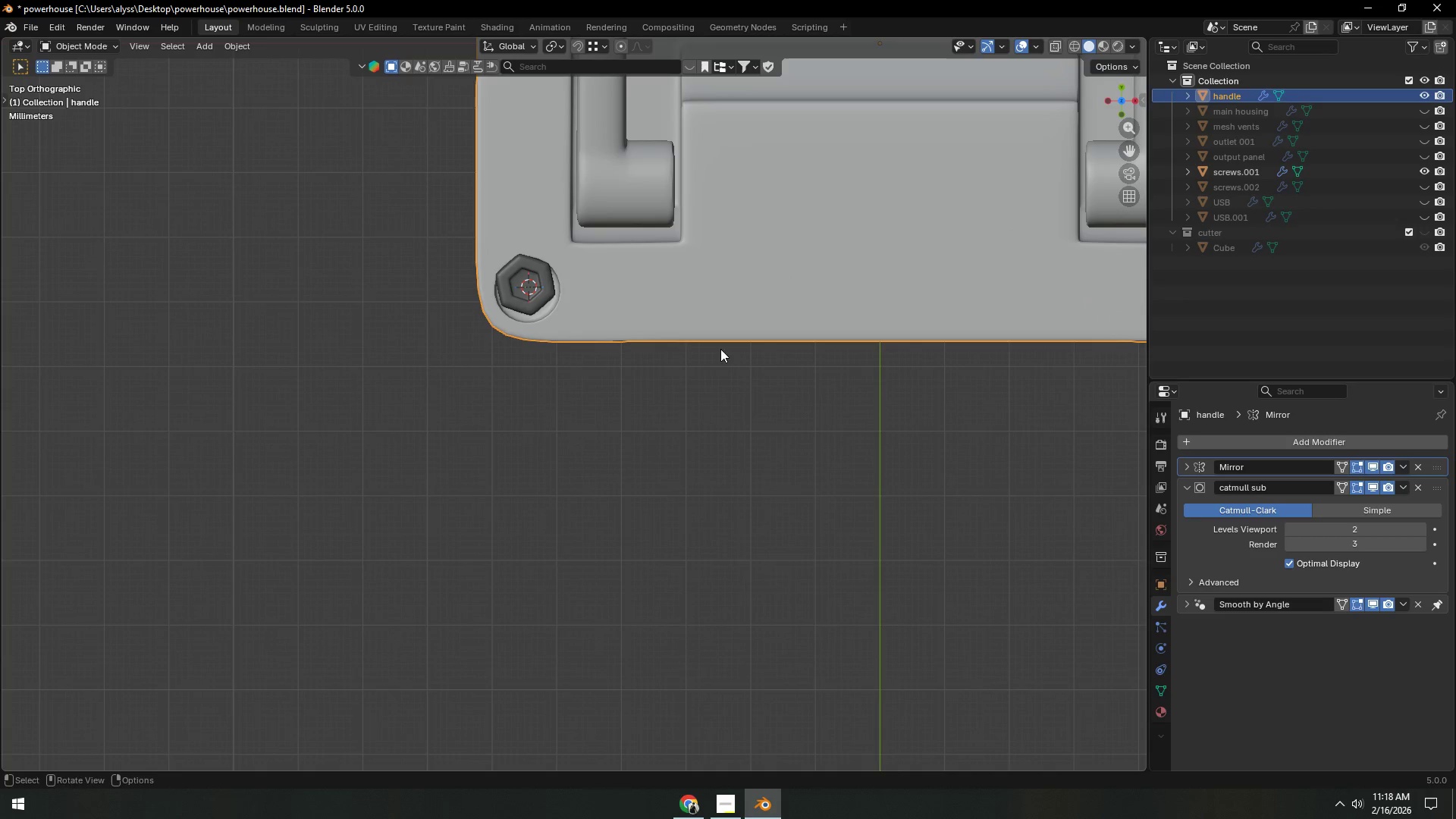 
left_click([701, 403])
 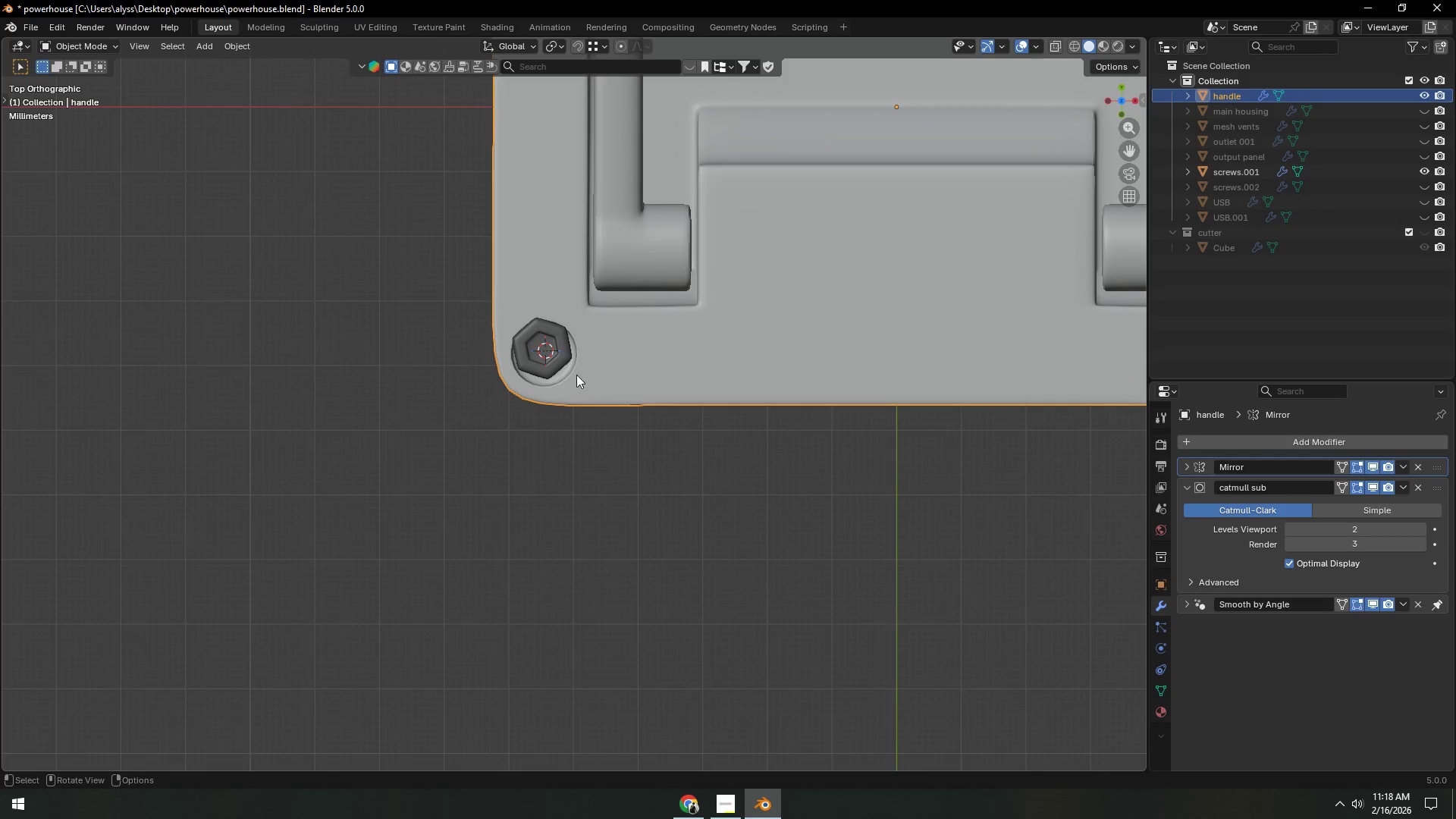 
left_click([560, 362])
 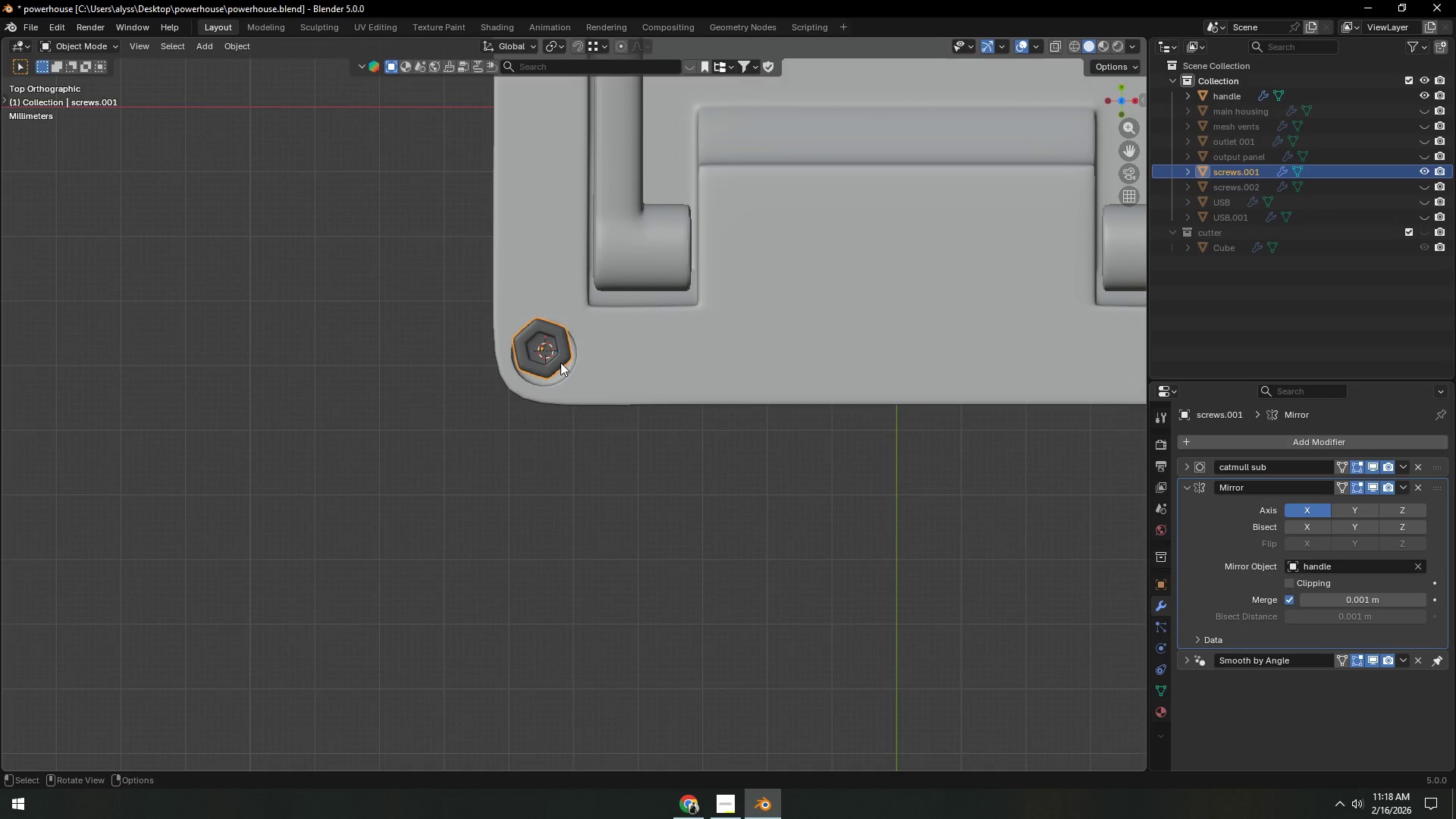 
key(Tab)
 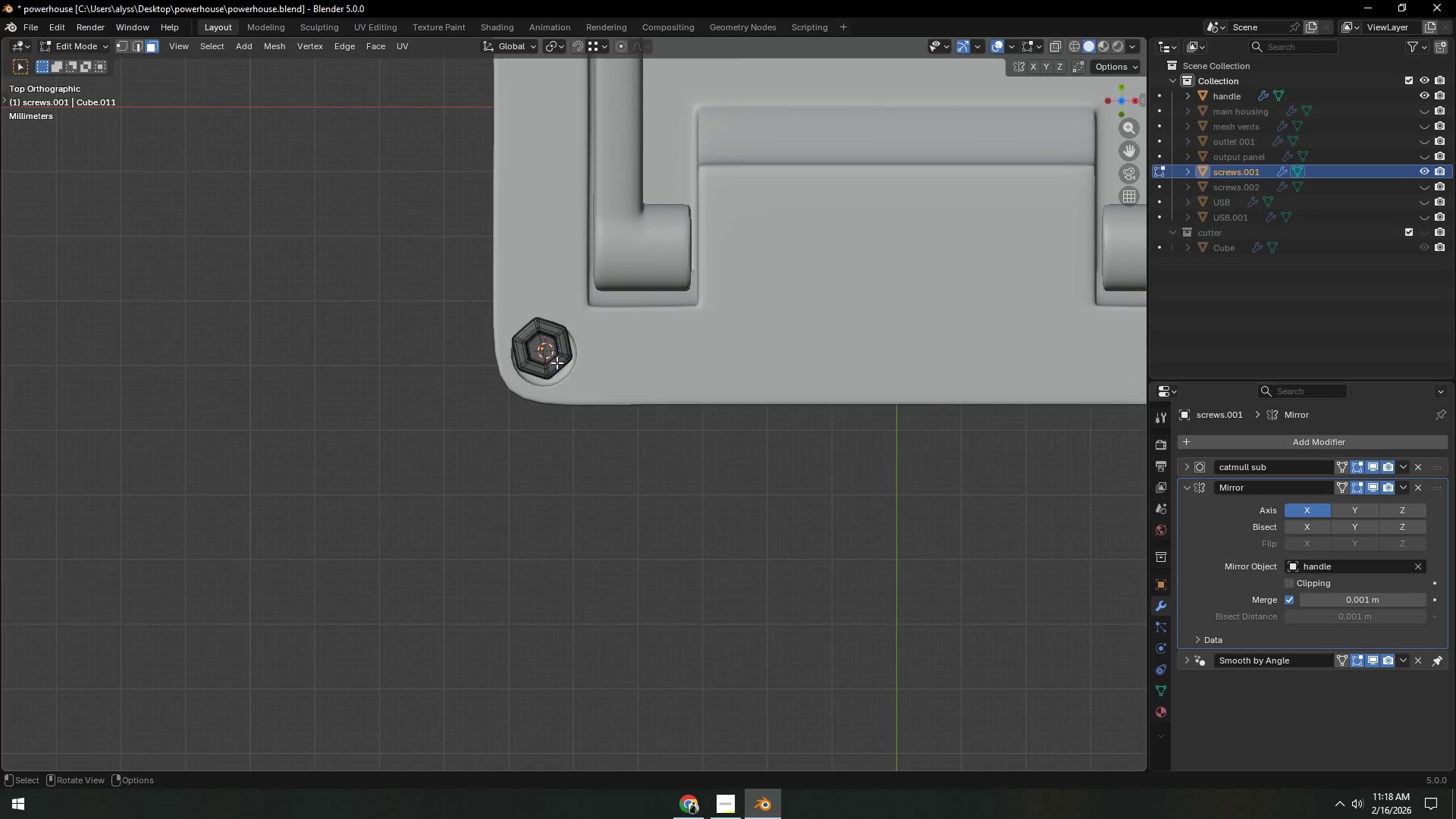 
left_click([557, 362])
 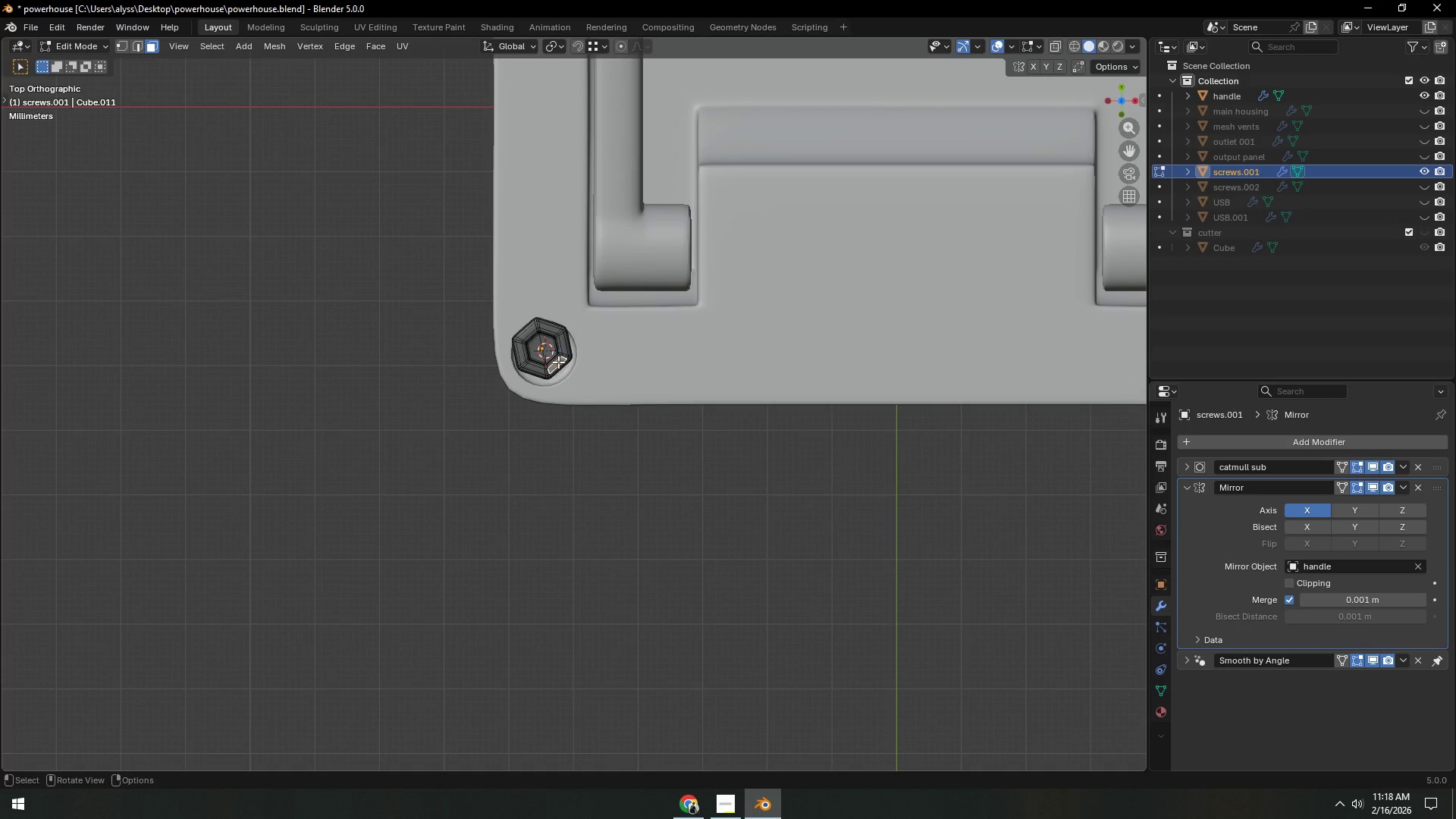 
key(L)
 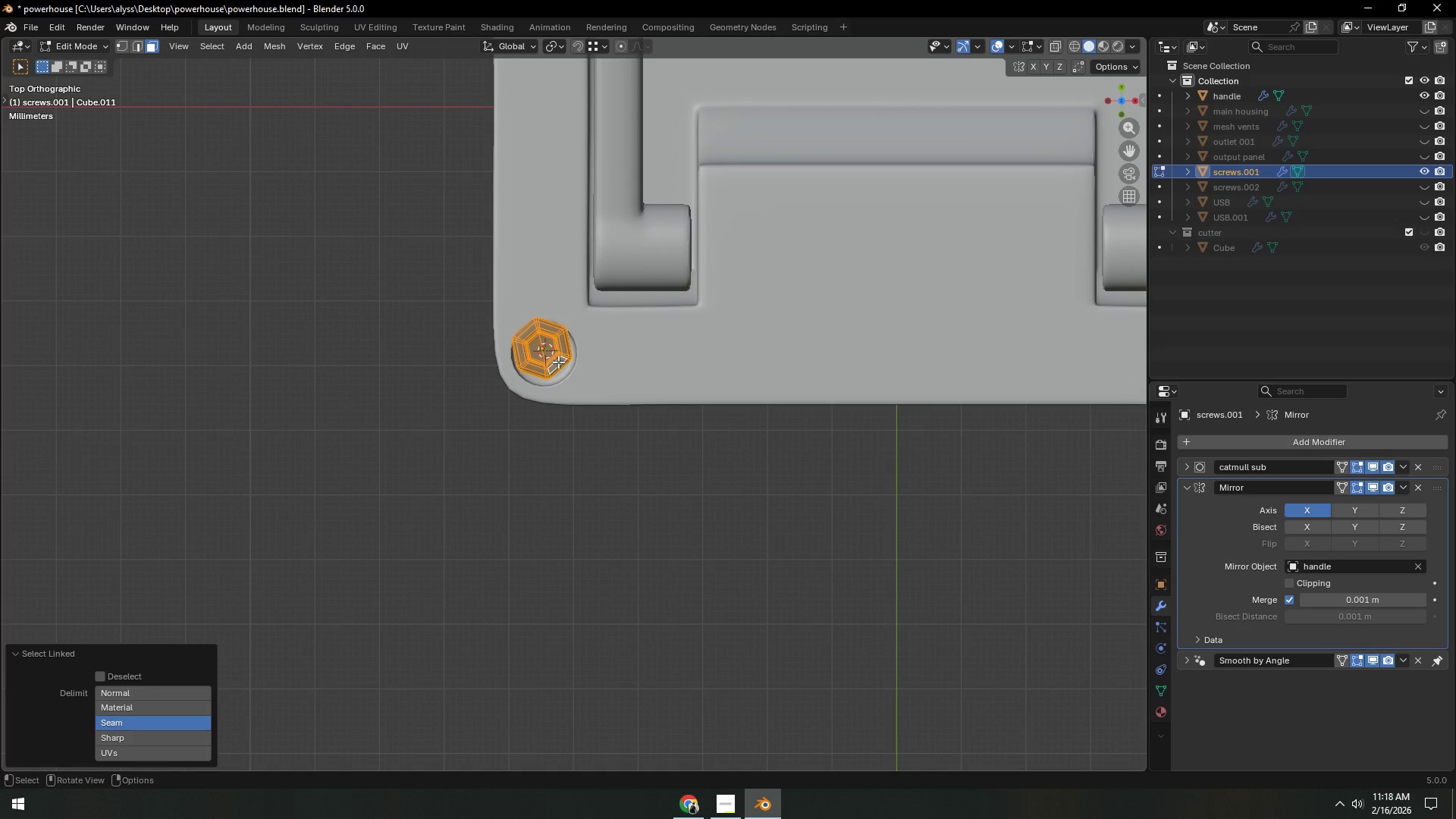 
key(G)
 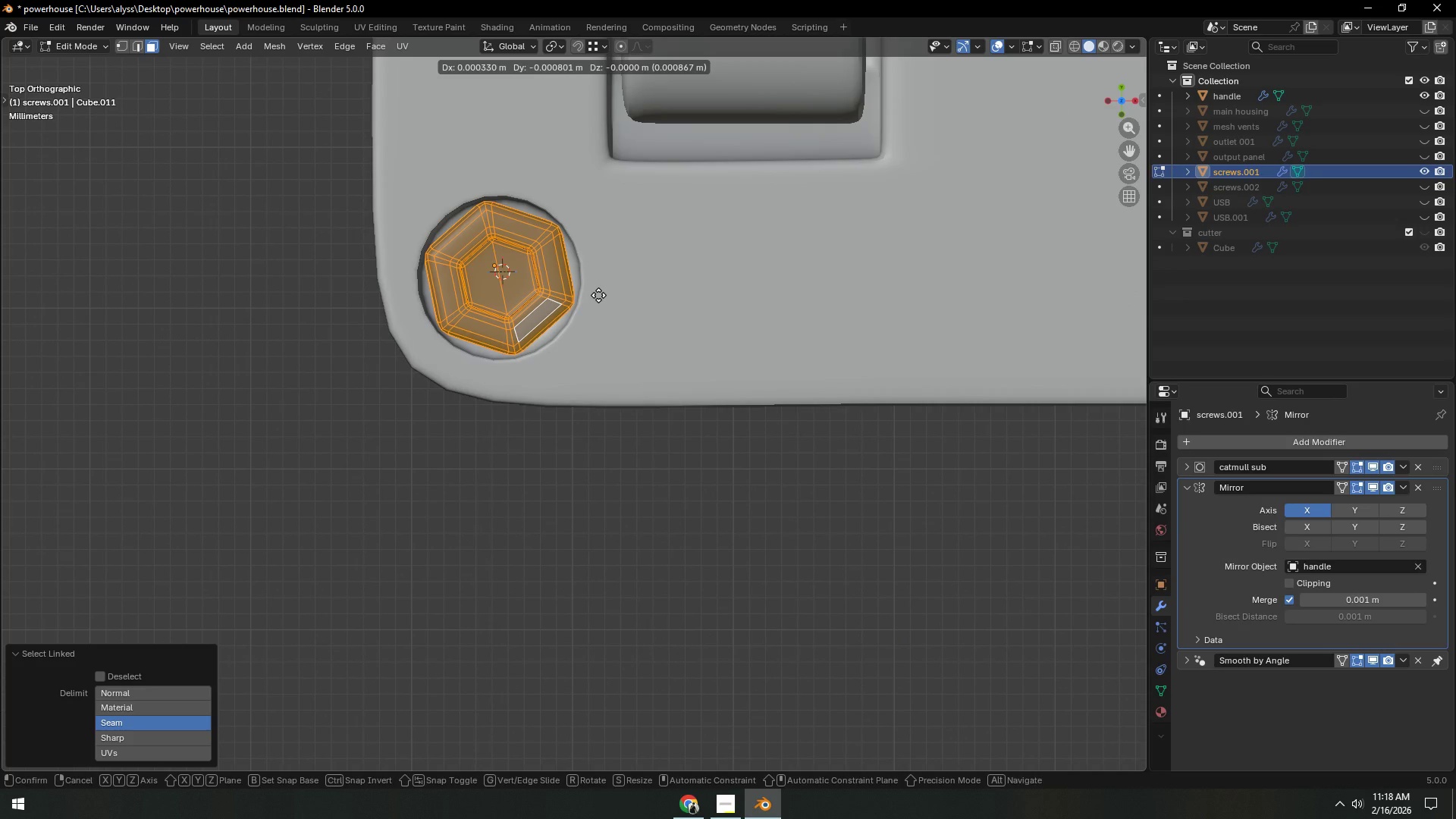 
scroll: coordinate [560, 361], scroll_direction: up, amount: 5.0
 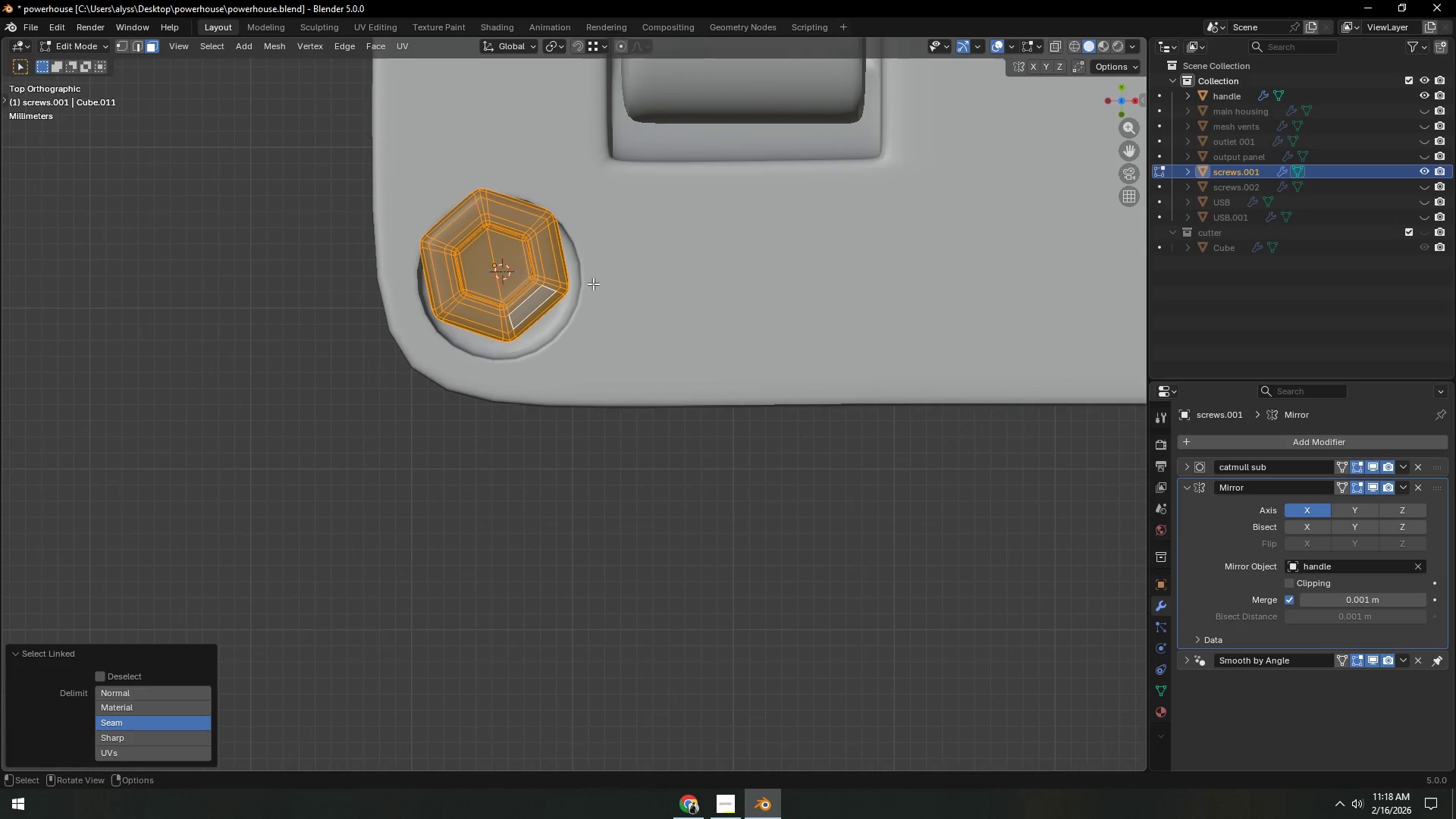 
left_click([598, 295])
 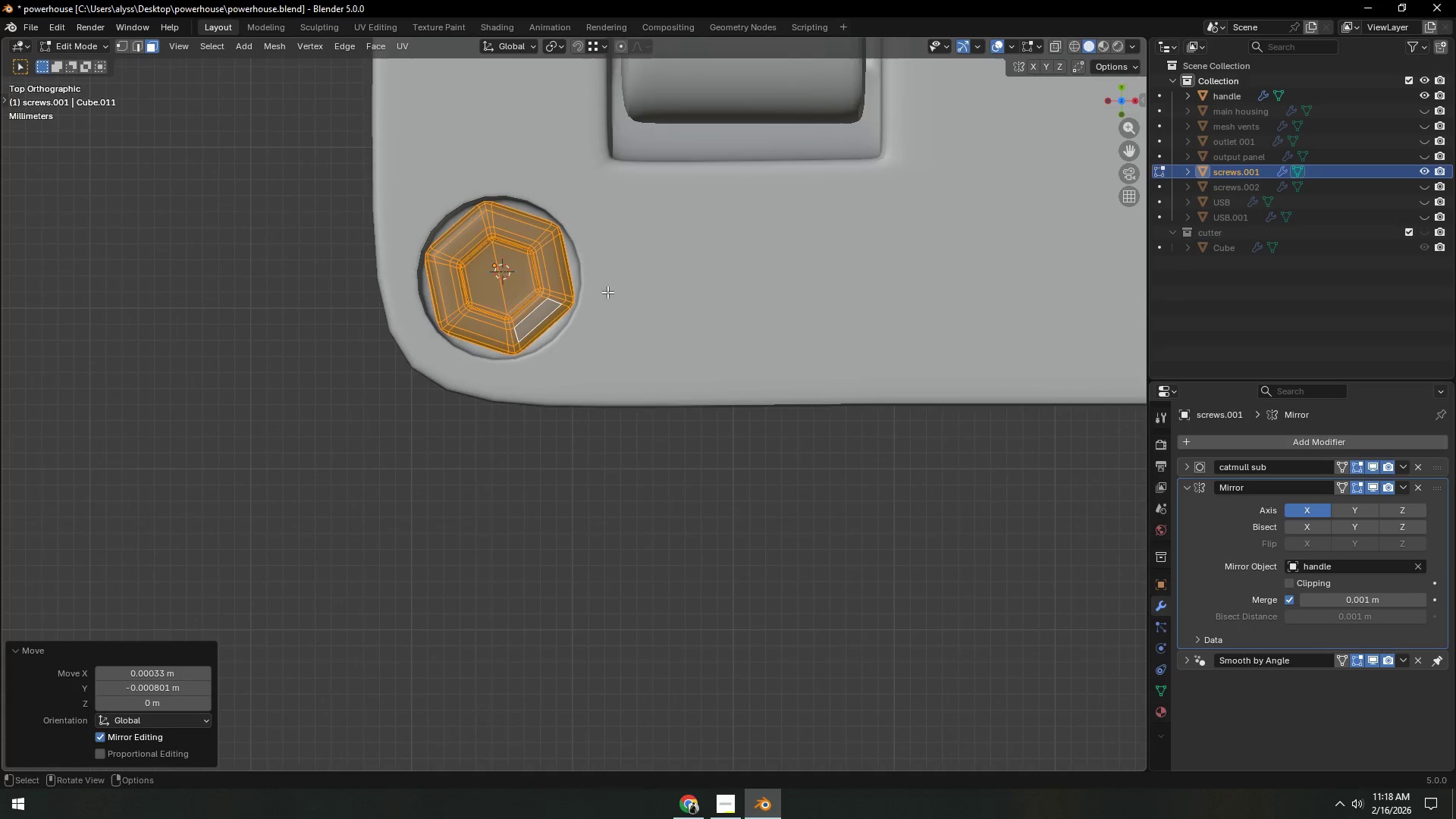 
hold_key(key=ShiftLeft, duration=0.89)
 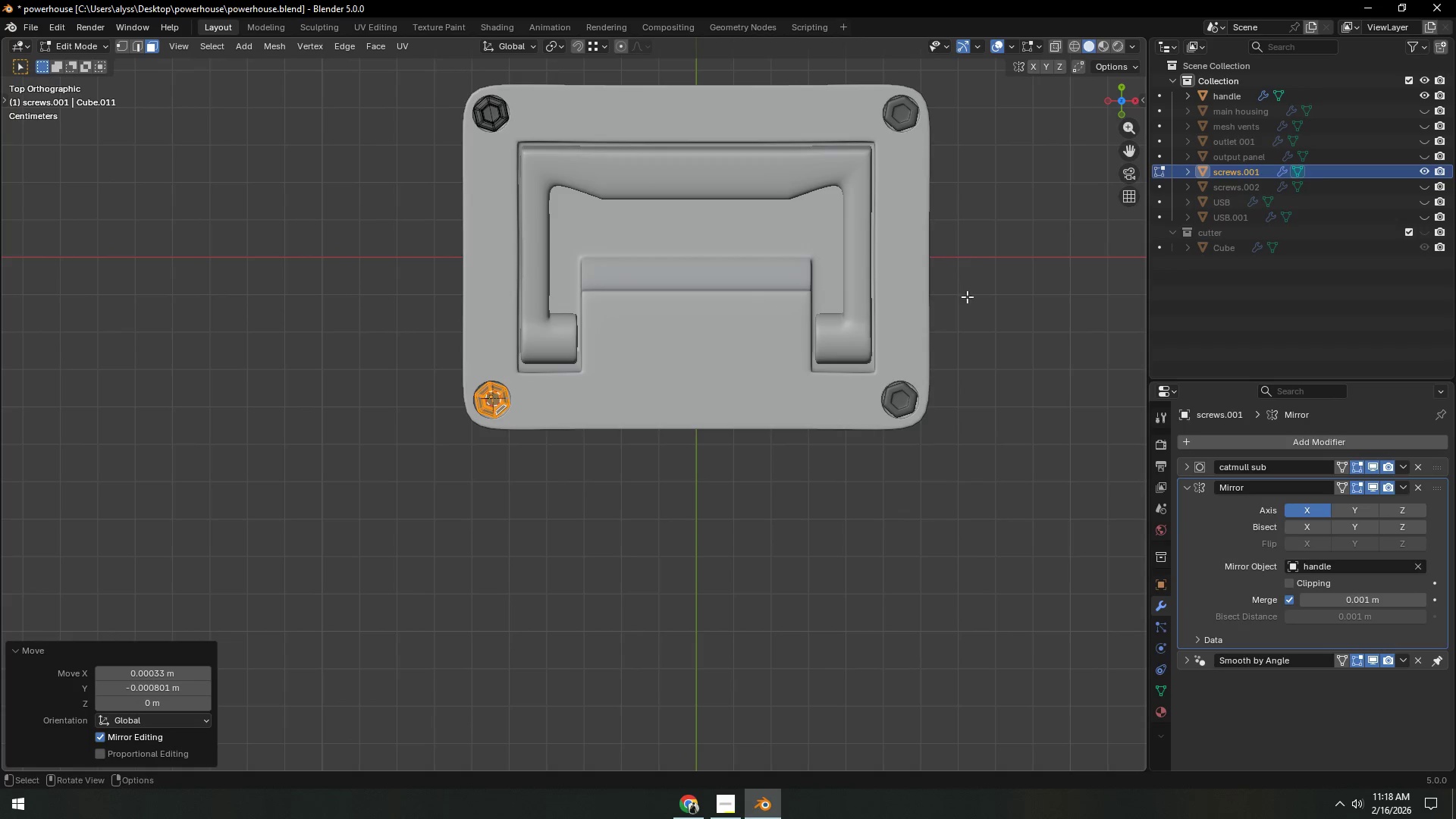 
scroll: coordinate [668, 285], scroll_direction: down, amount: 8.0
 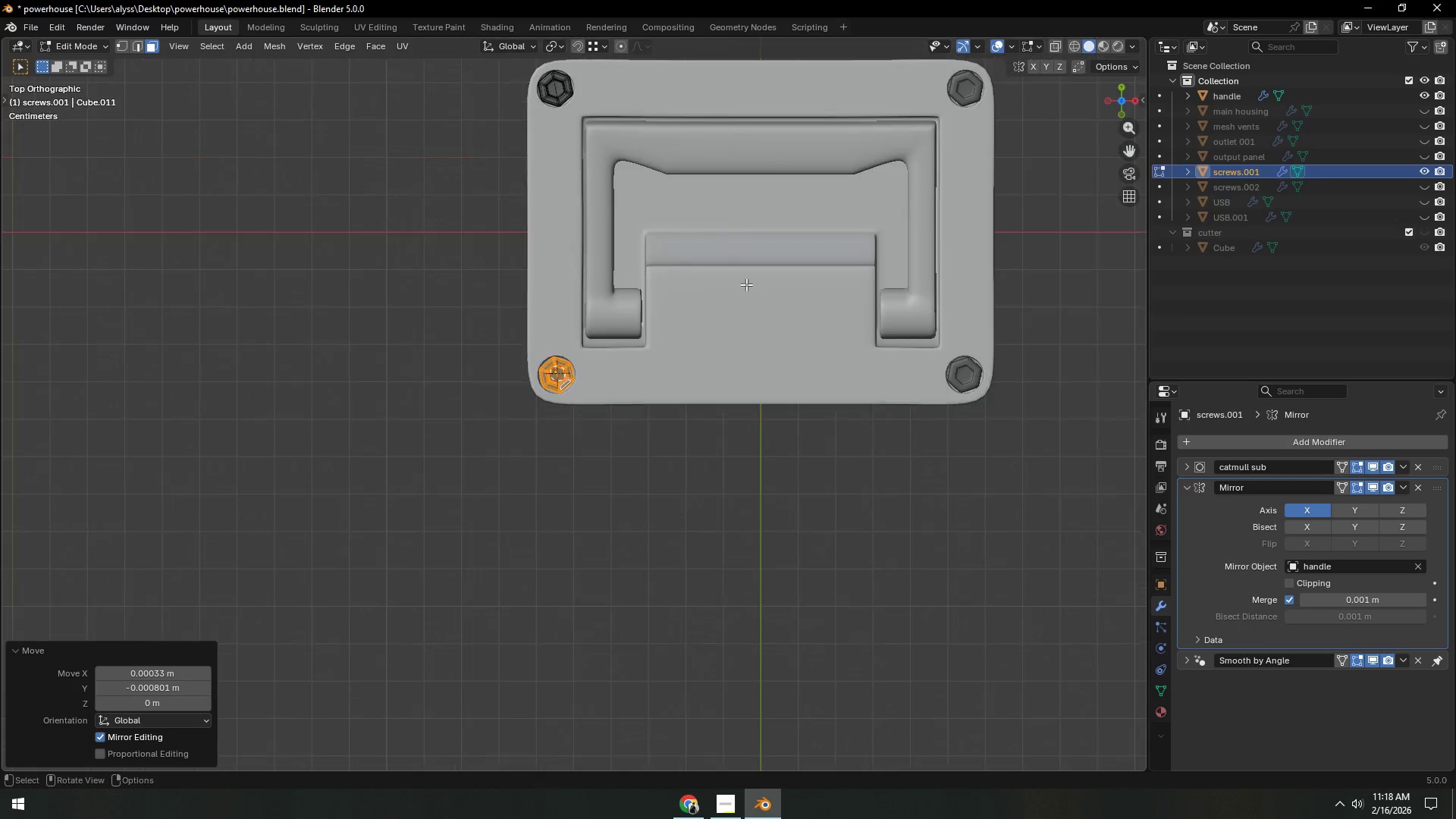 
left_click([1005, 292])
 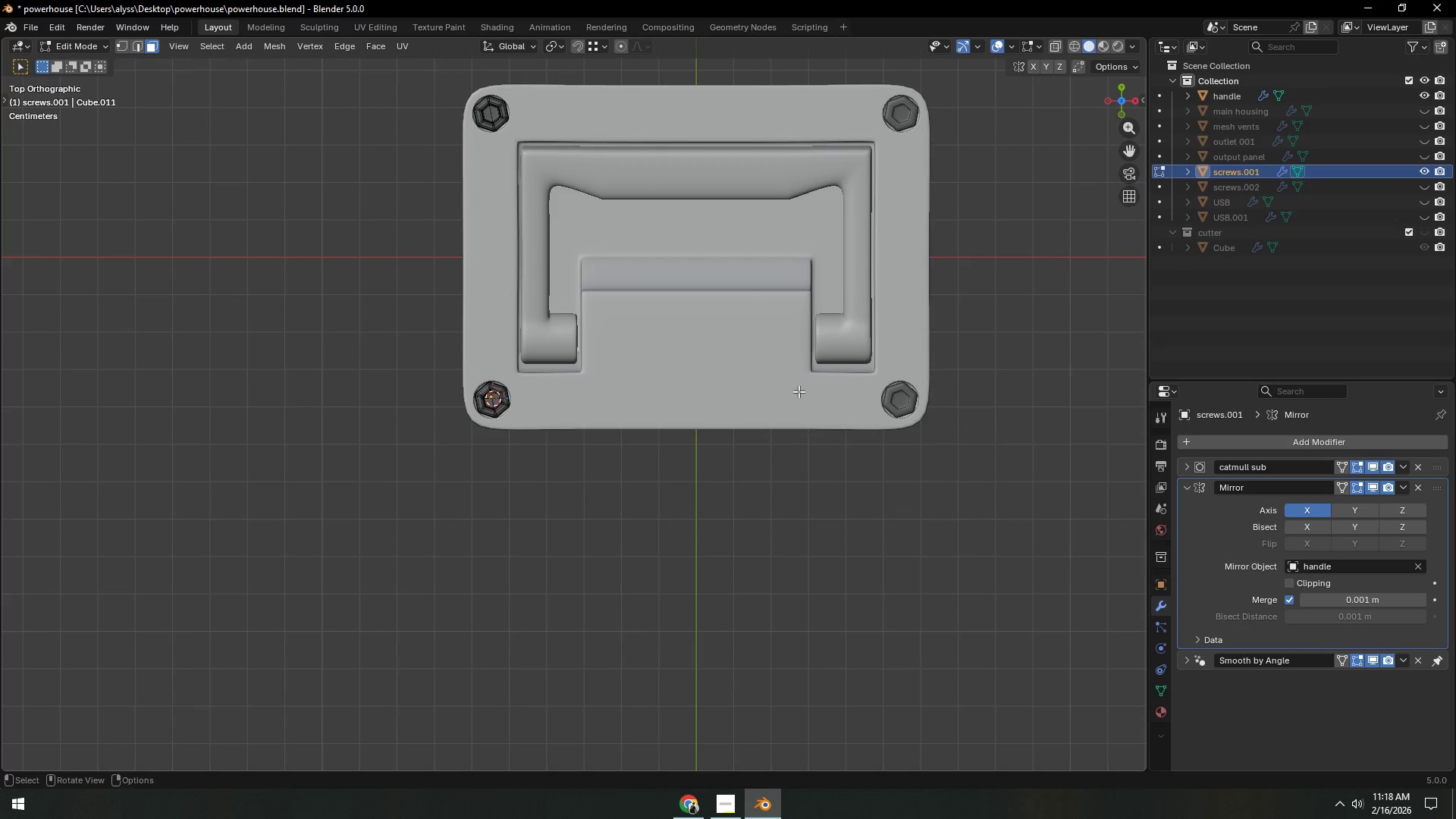 
key(Z)
 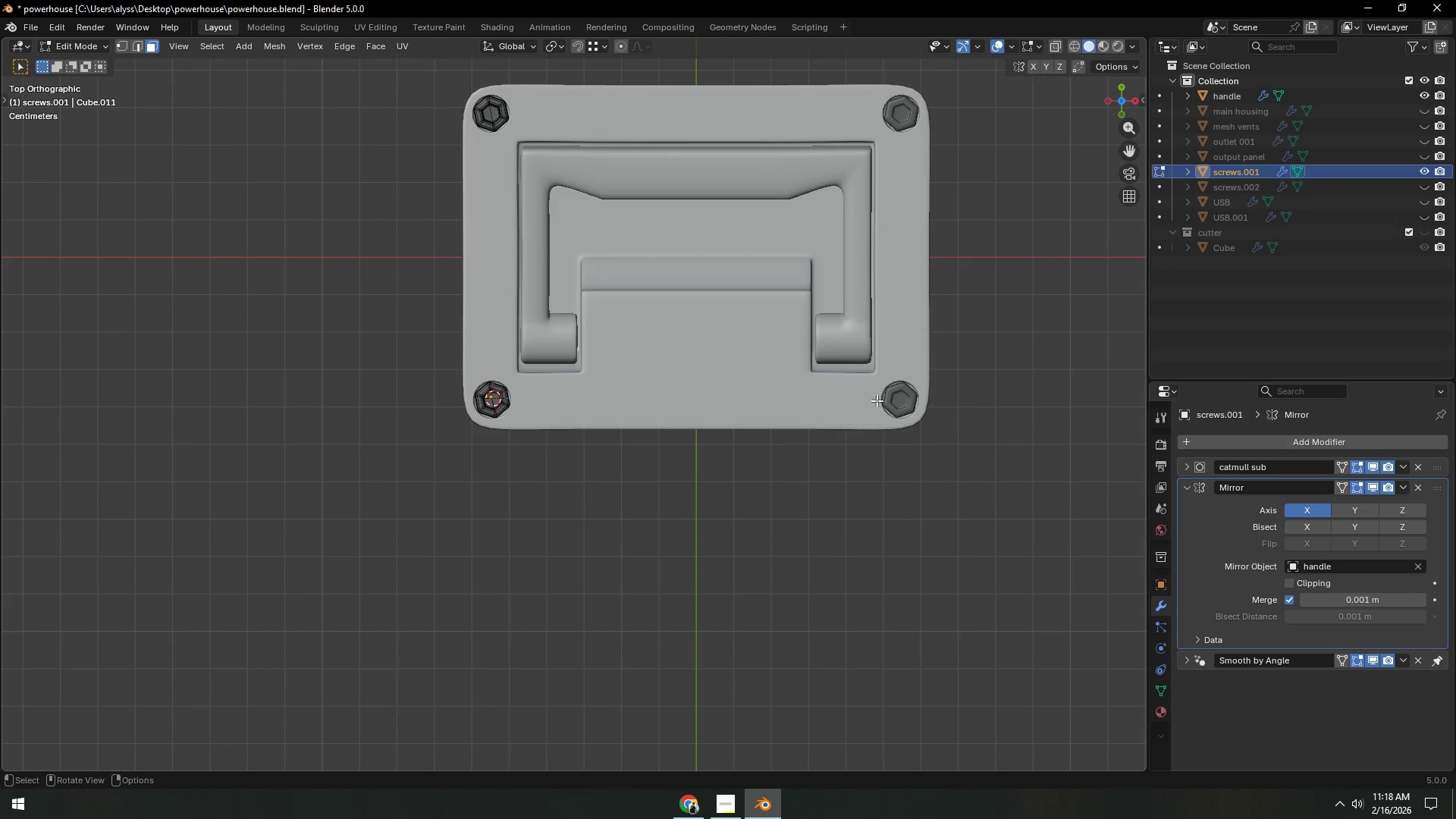 
key(Tab)
 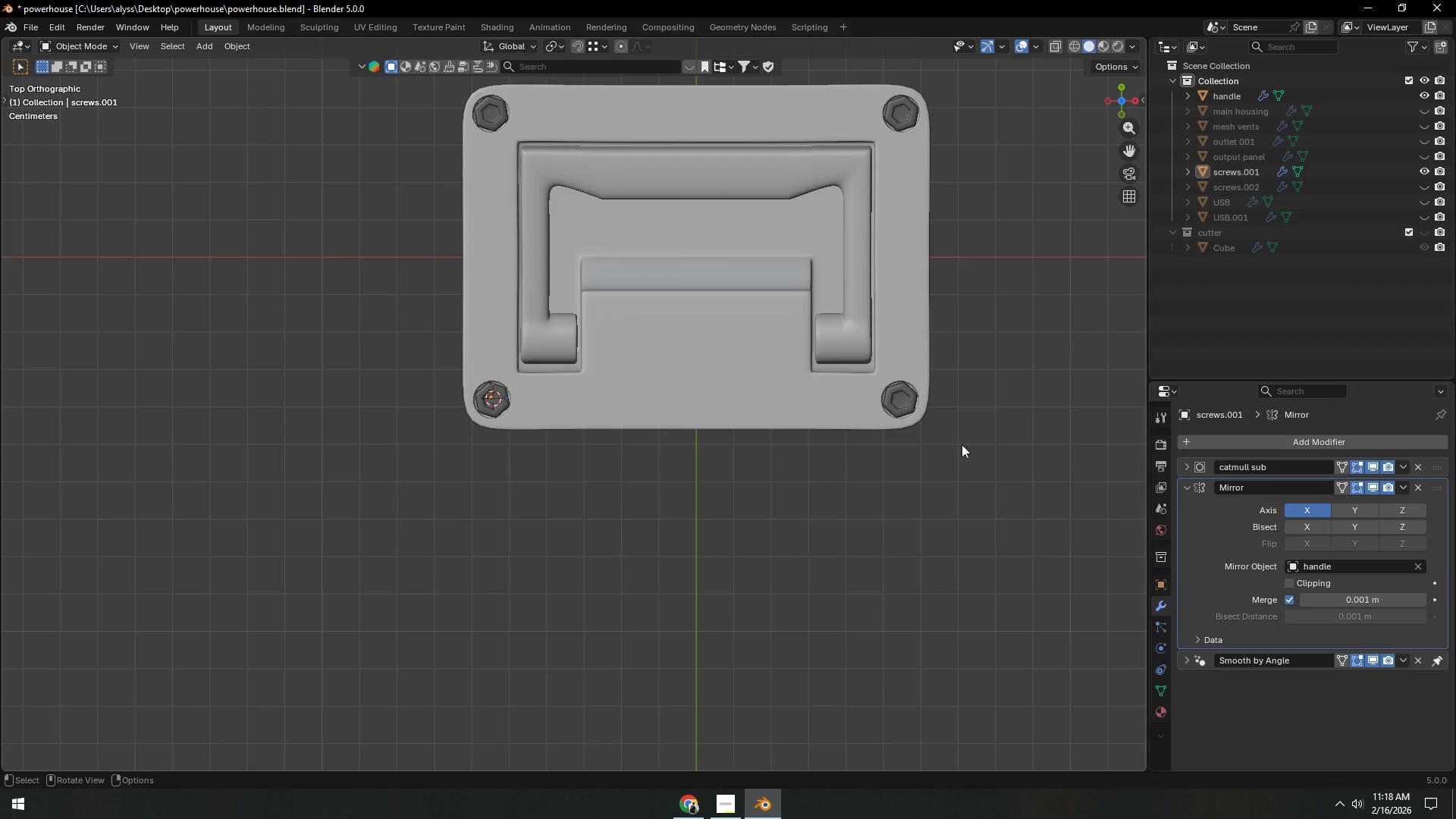 
key(Control+S)
 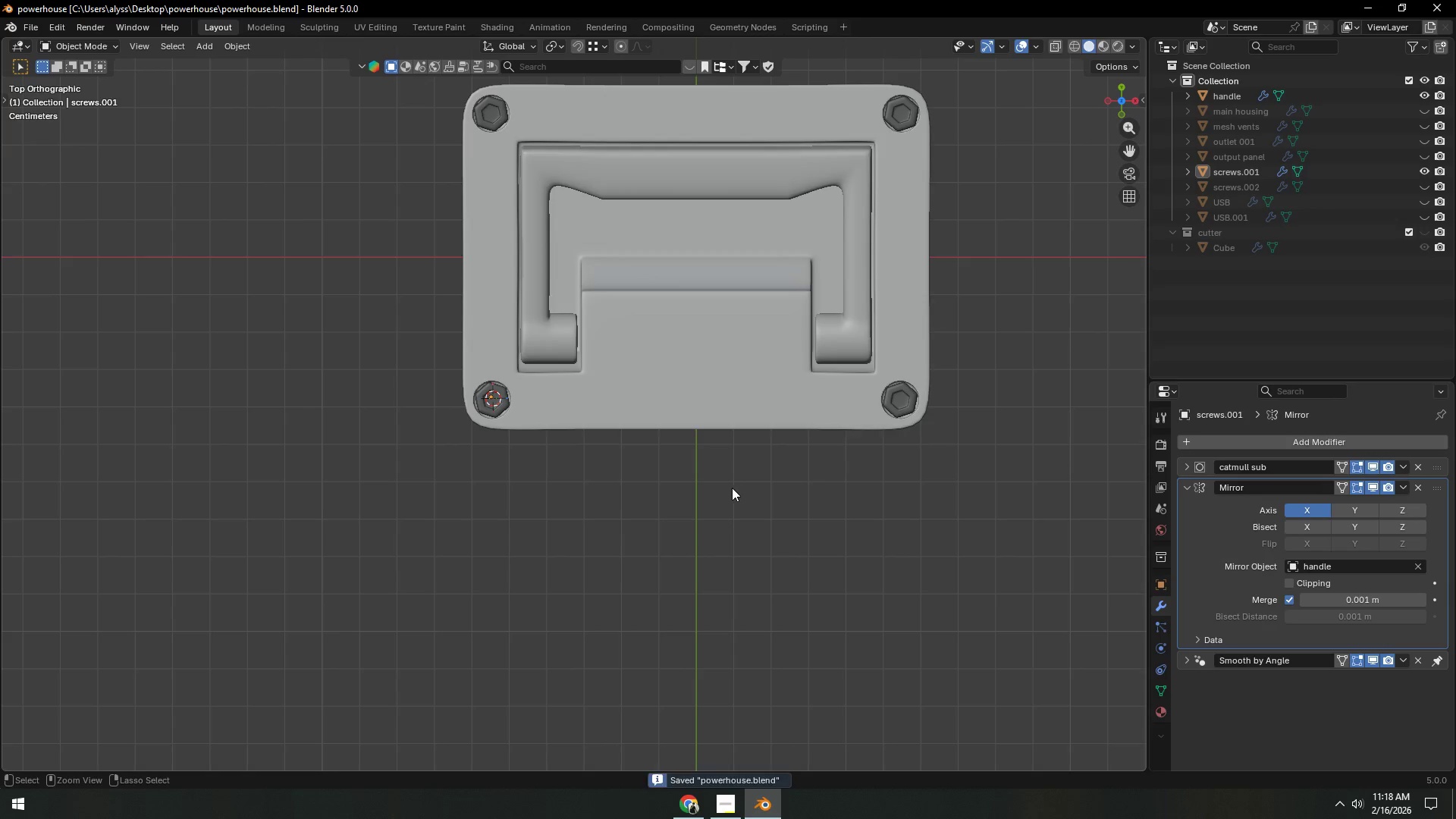 
scroll: coordinate [712, 493], scroll_direction: down, amount: 3.0
 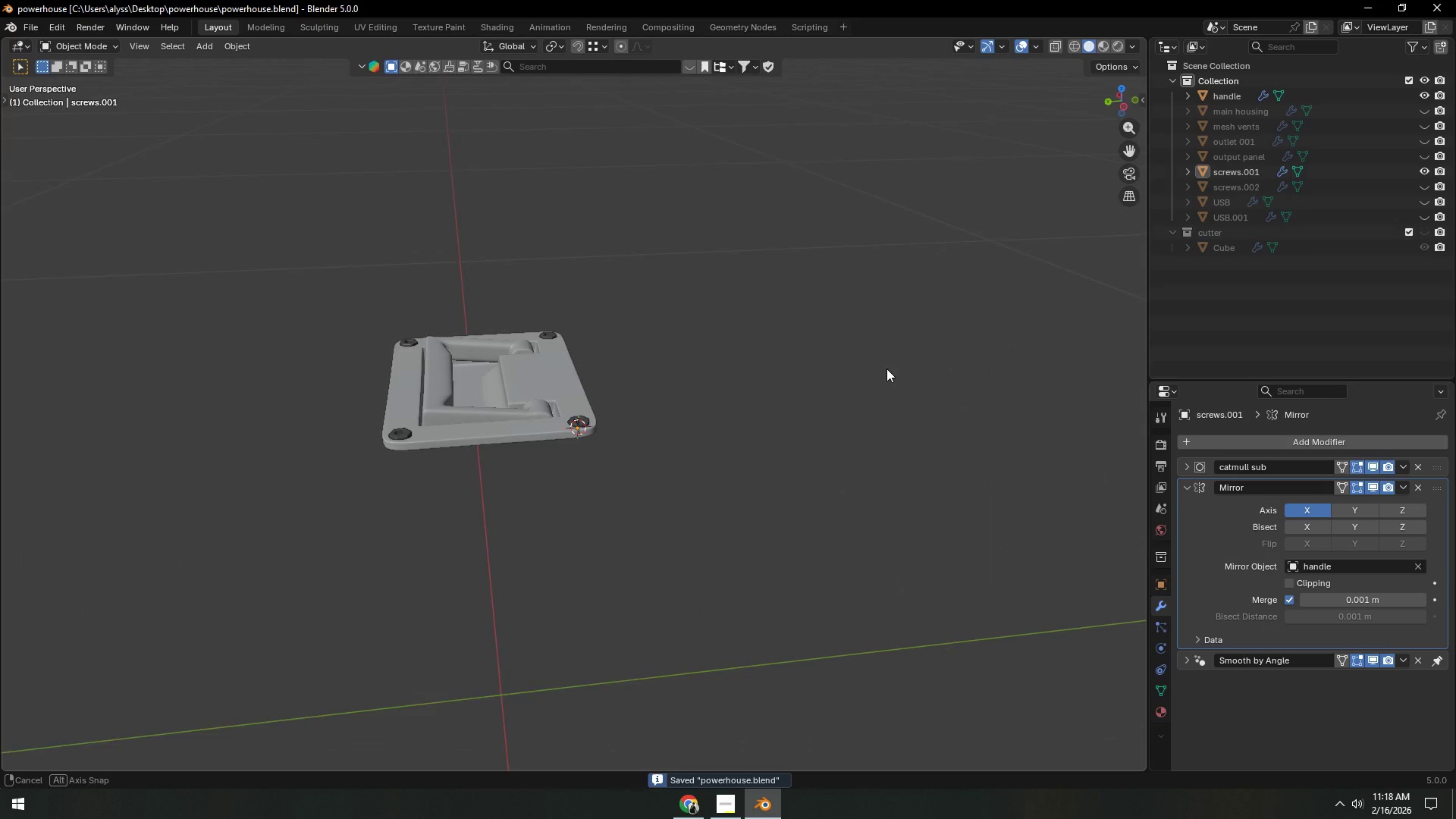 
left_click([774, 425])
 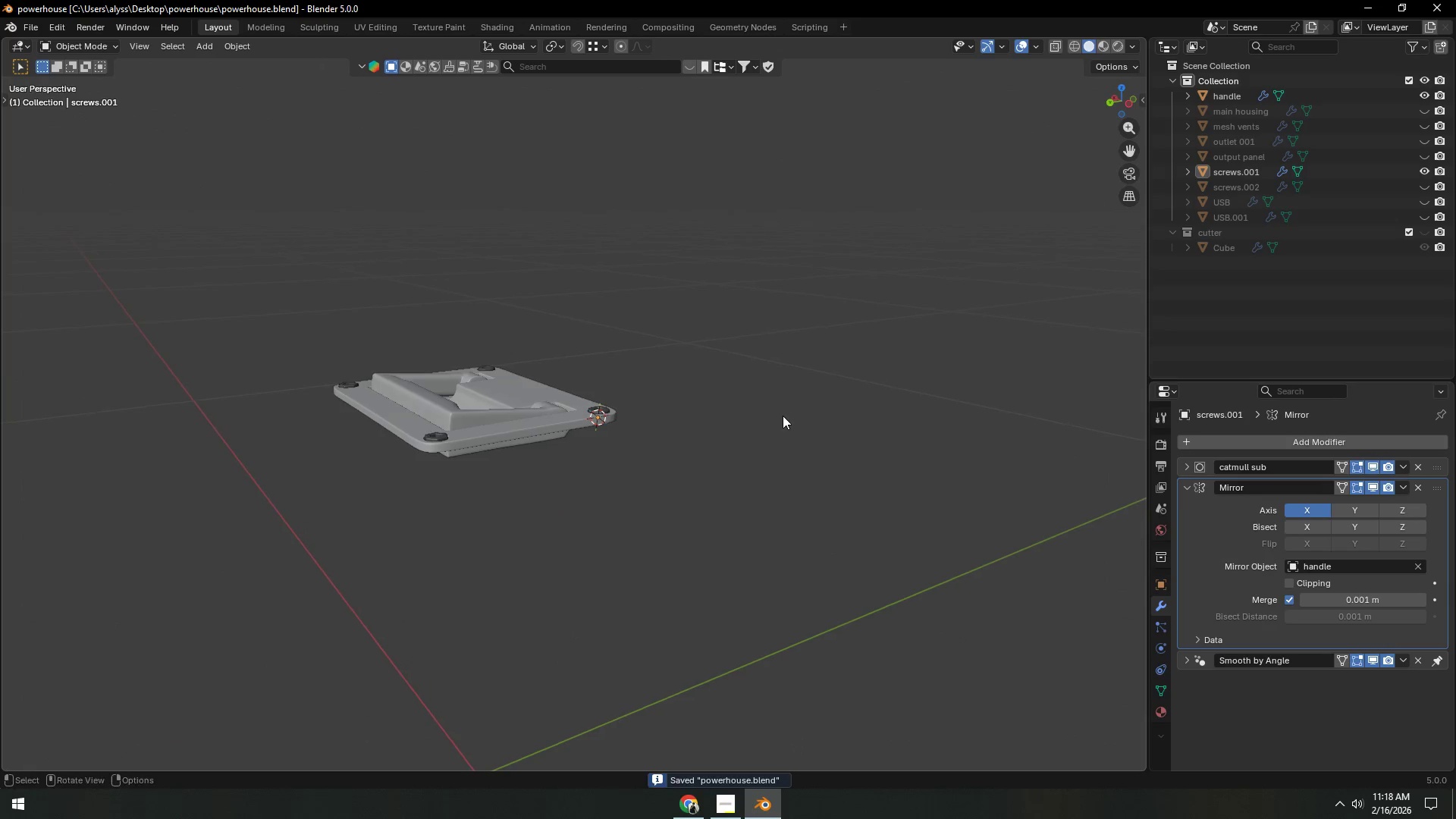 
key(Control+S)
 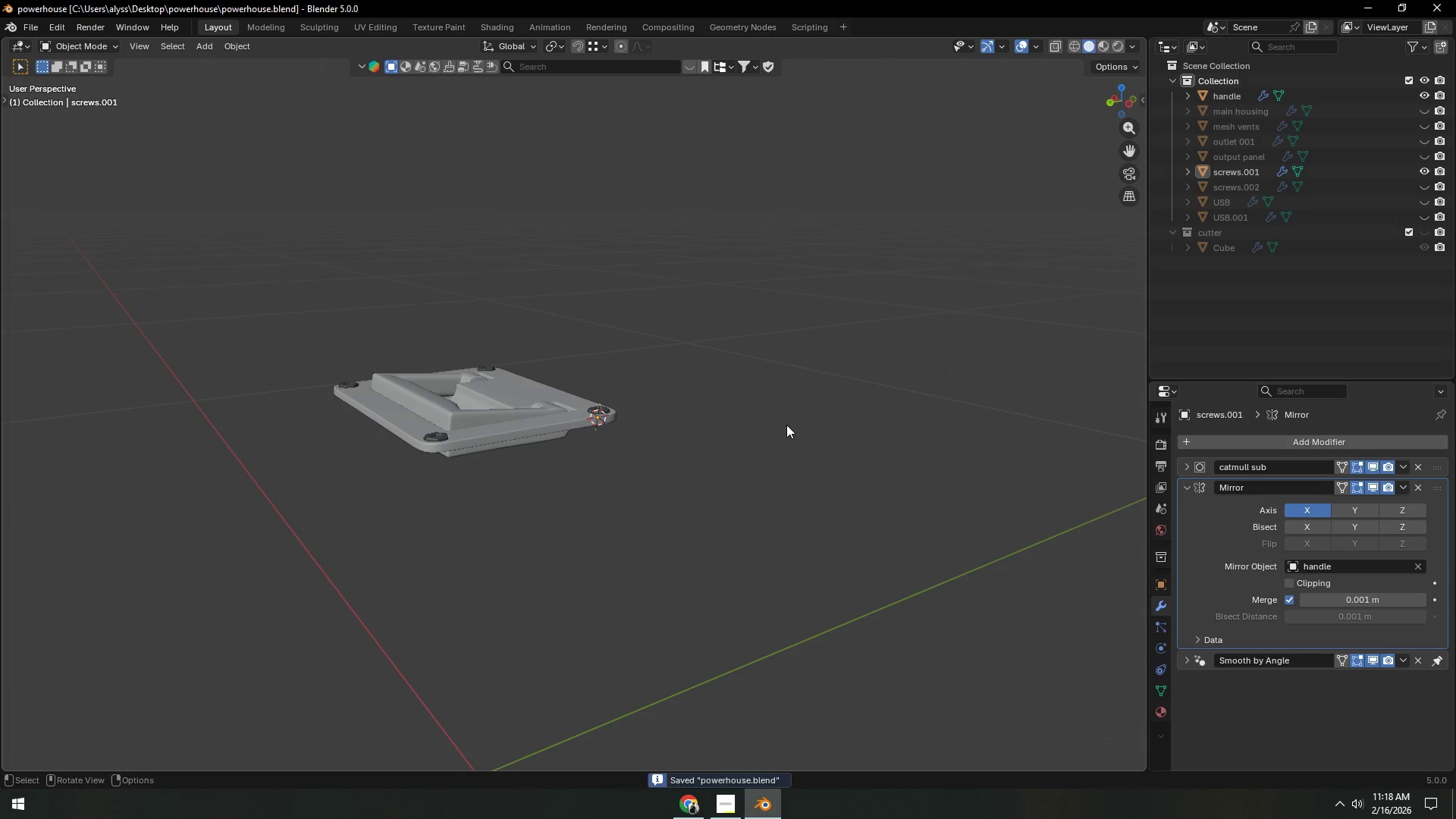 
key(Alt+G)
 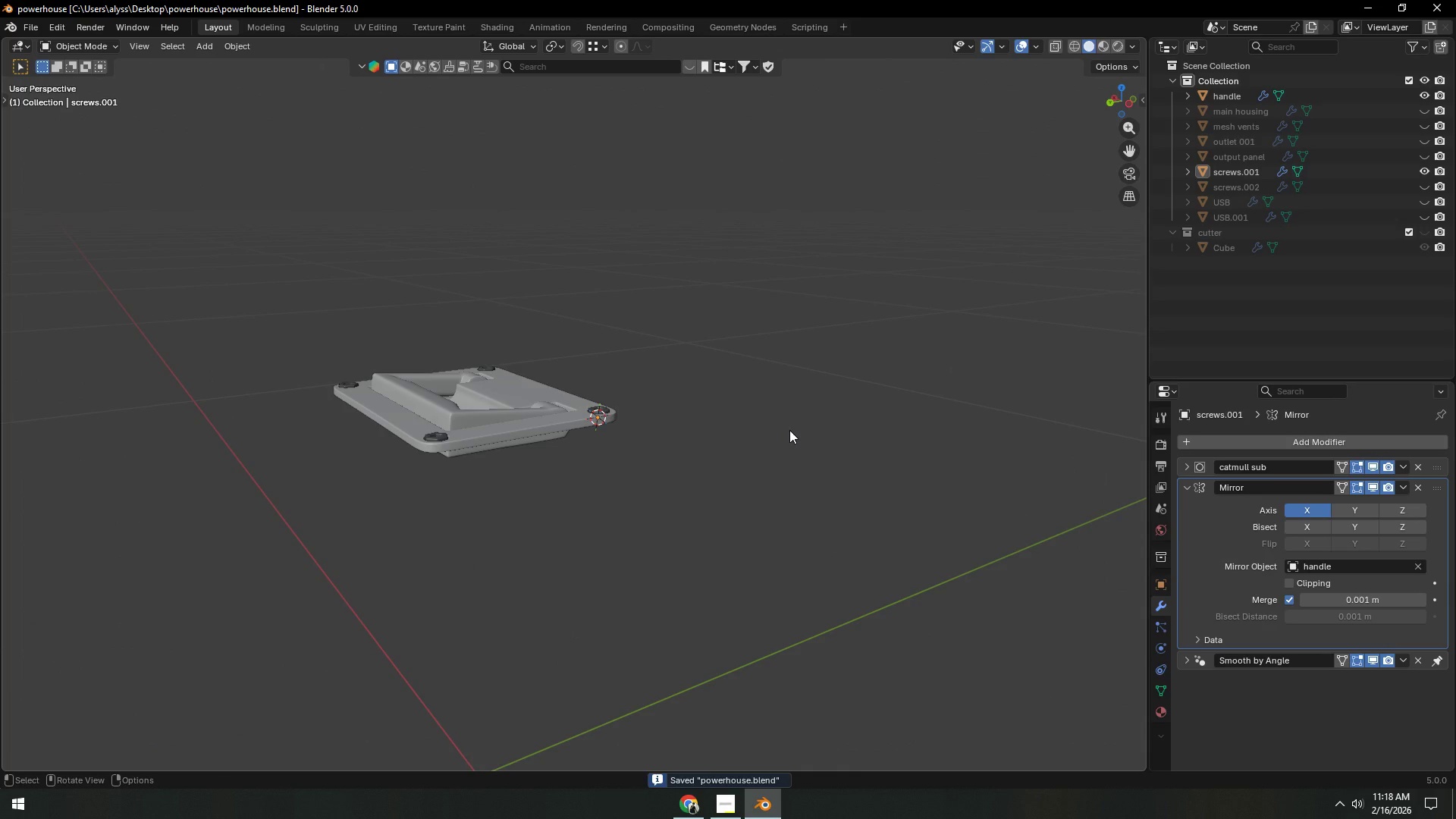 
key(Alt+H)
 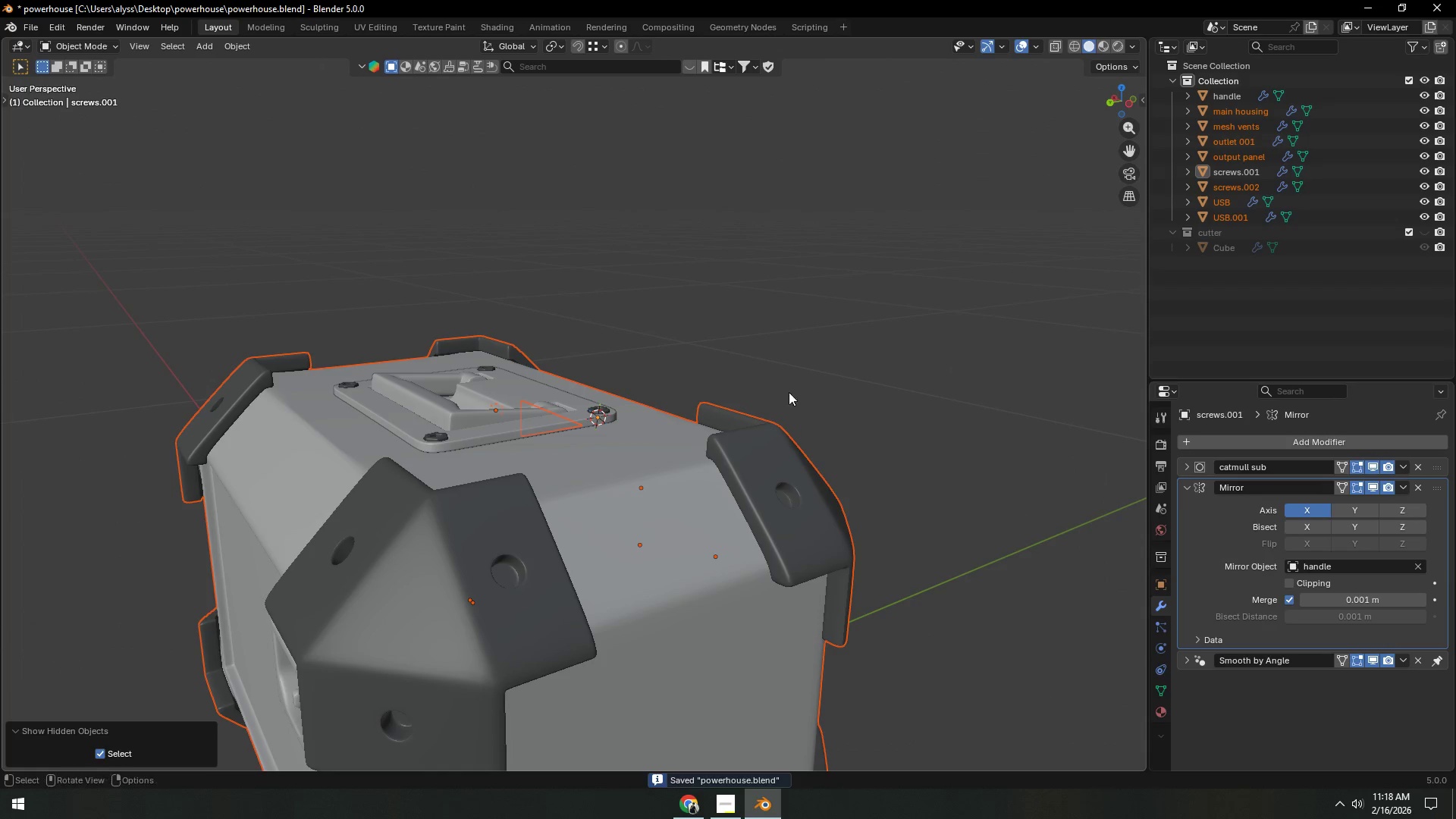 
left_click([792, 309])
 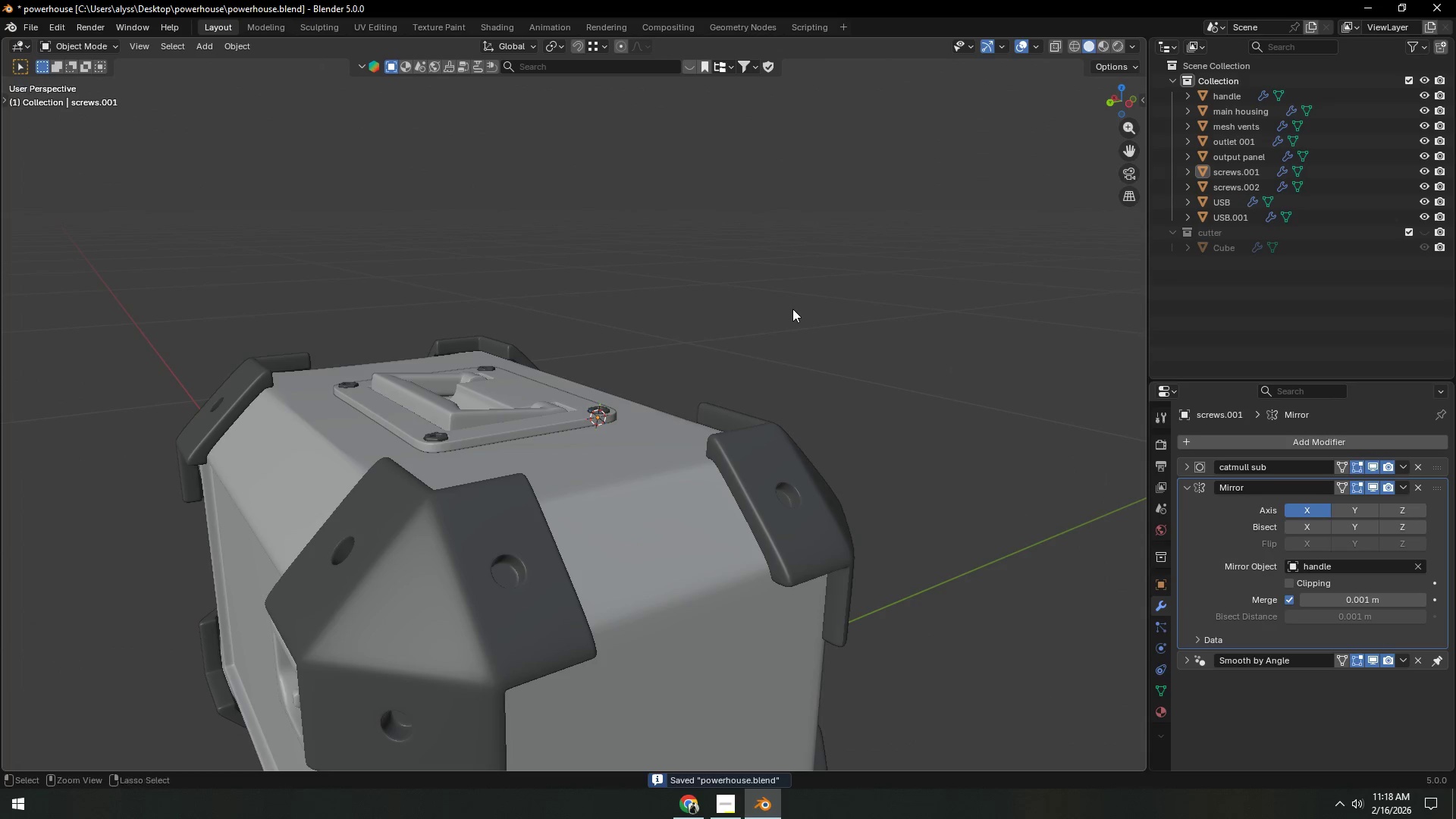 
key(Control+ControlLeft)
 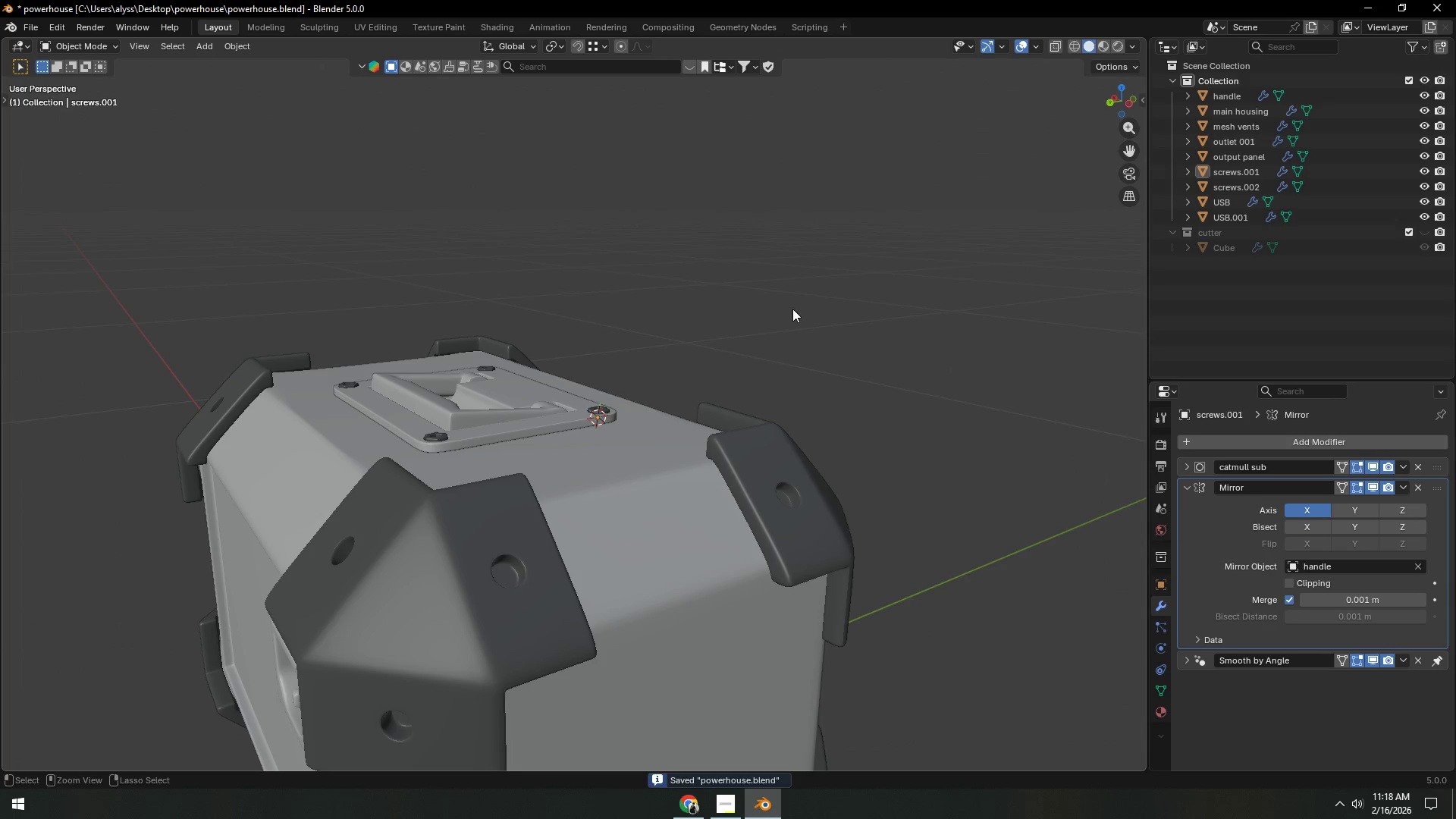 
key(Control+S)
 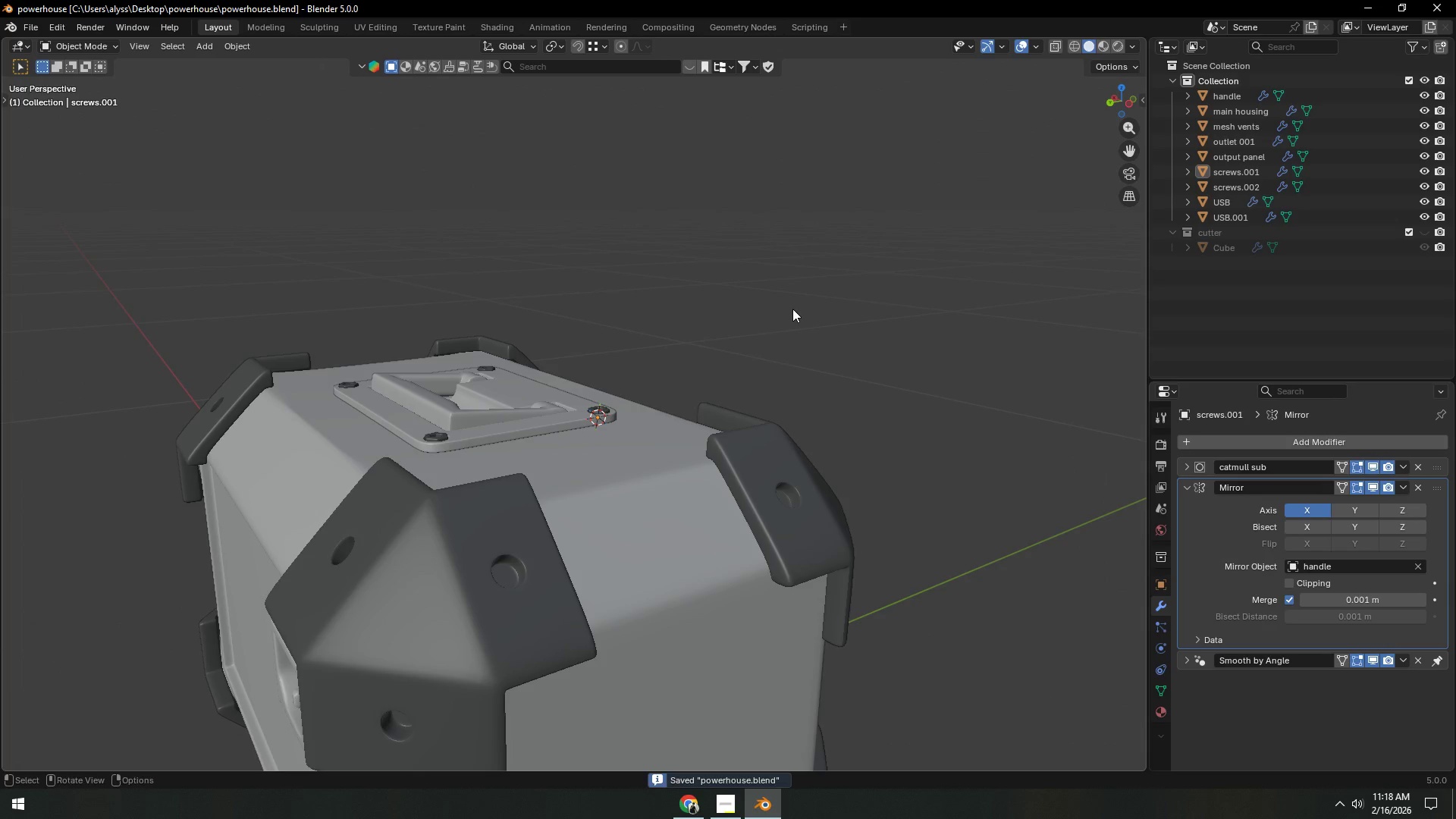 
scroll: coordinate [813, 464], scroll_direction: down, amount: 4.0
 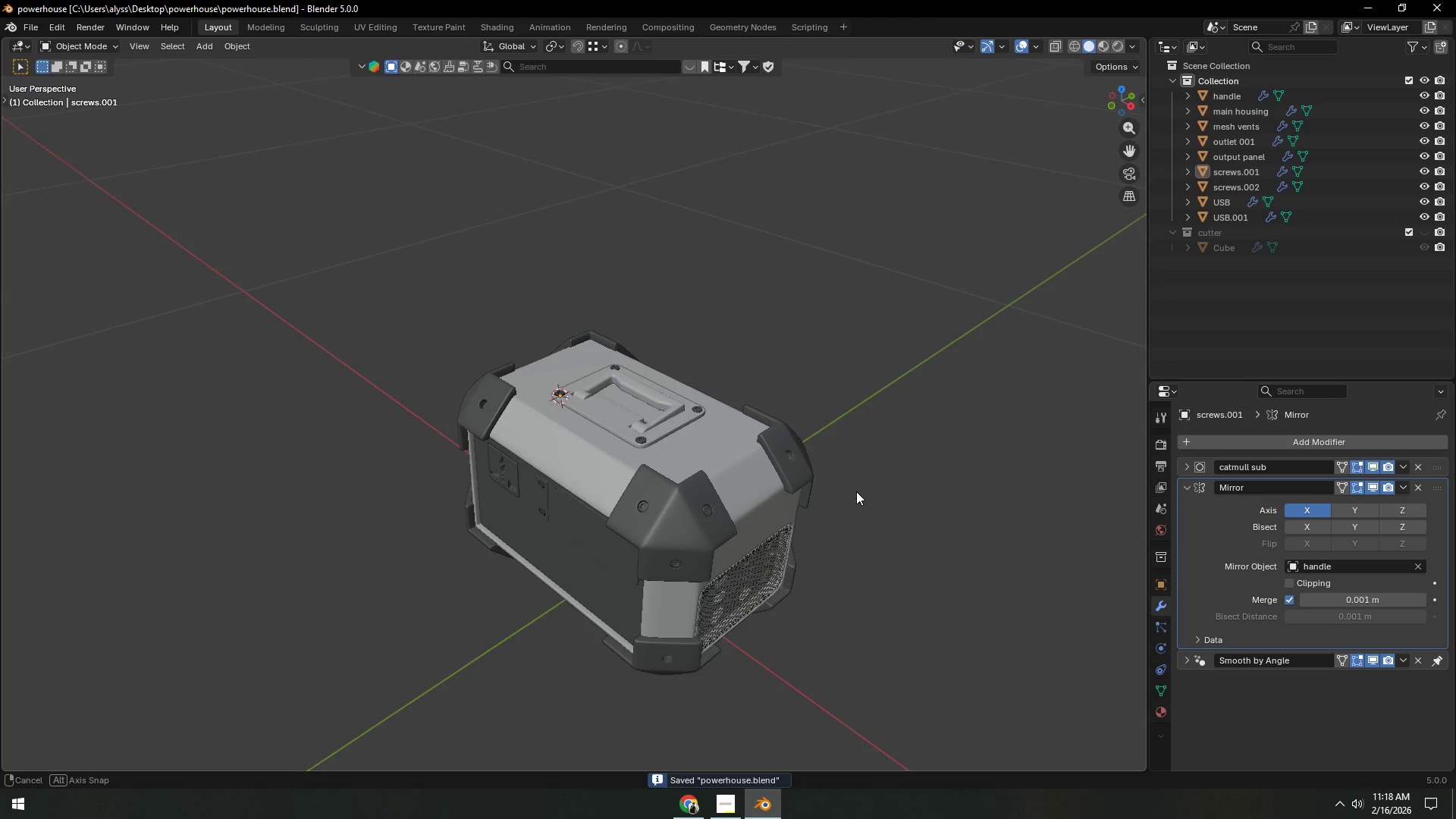 
scroll: coordinate [786, 523], scroll_direction: up, amount: 4.0
 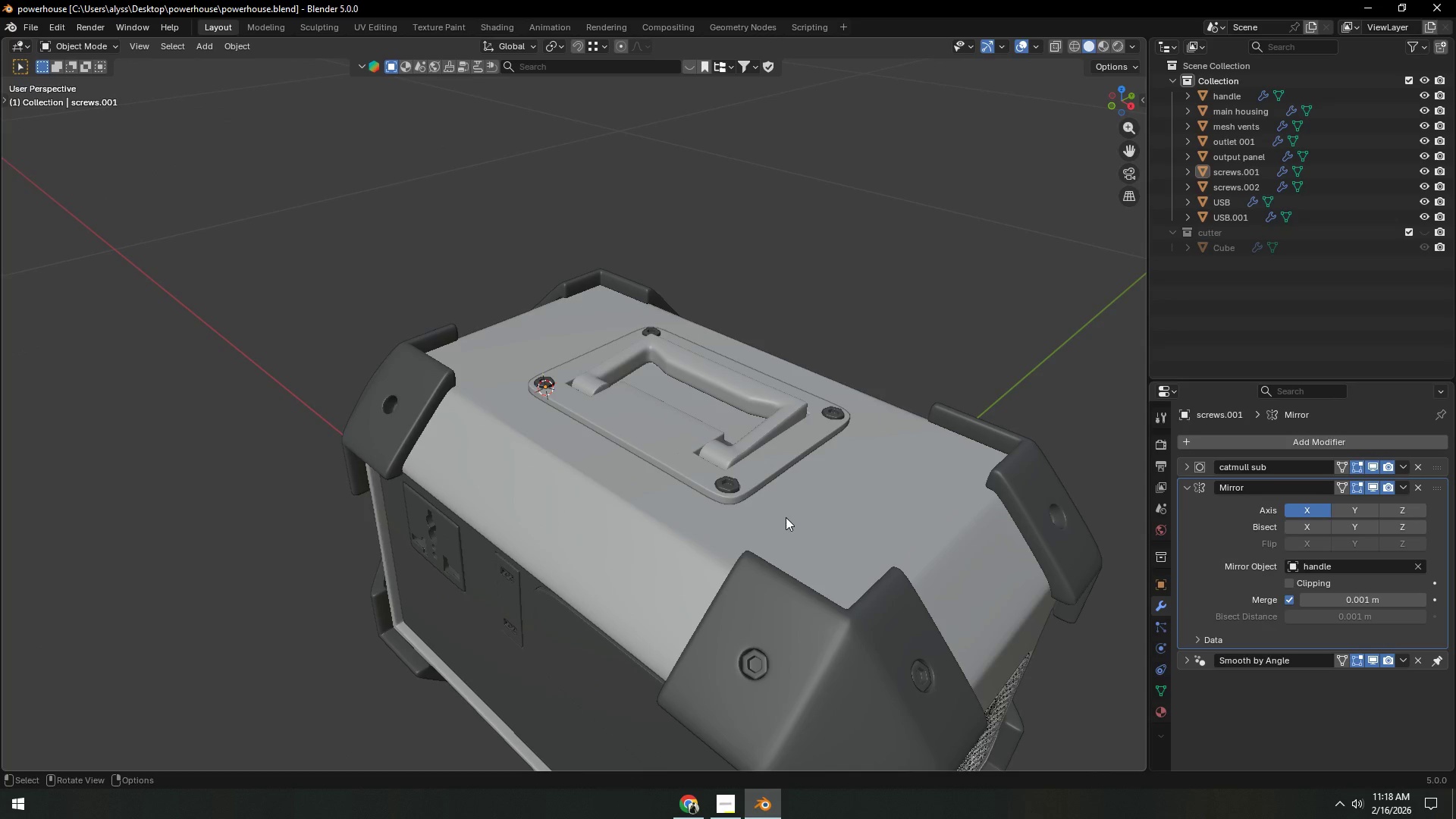 
scroll: coordinate [786, 517], scroll_direction: down, amount: 4.0
 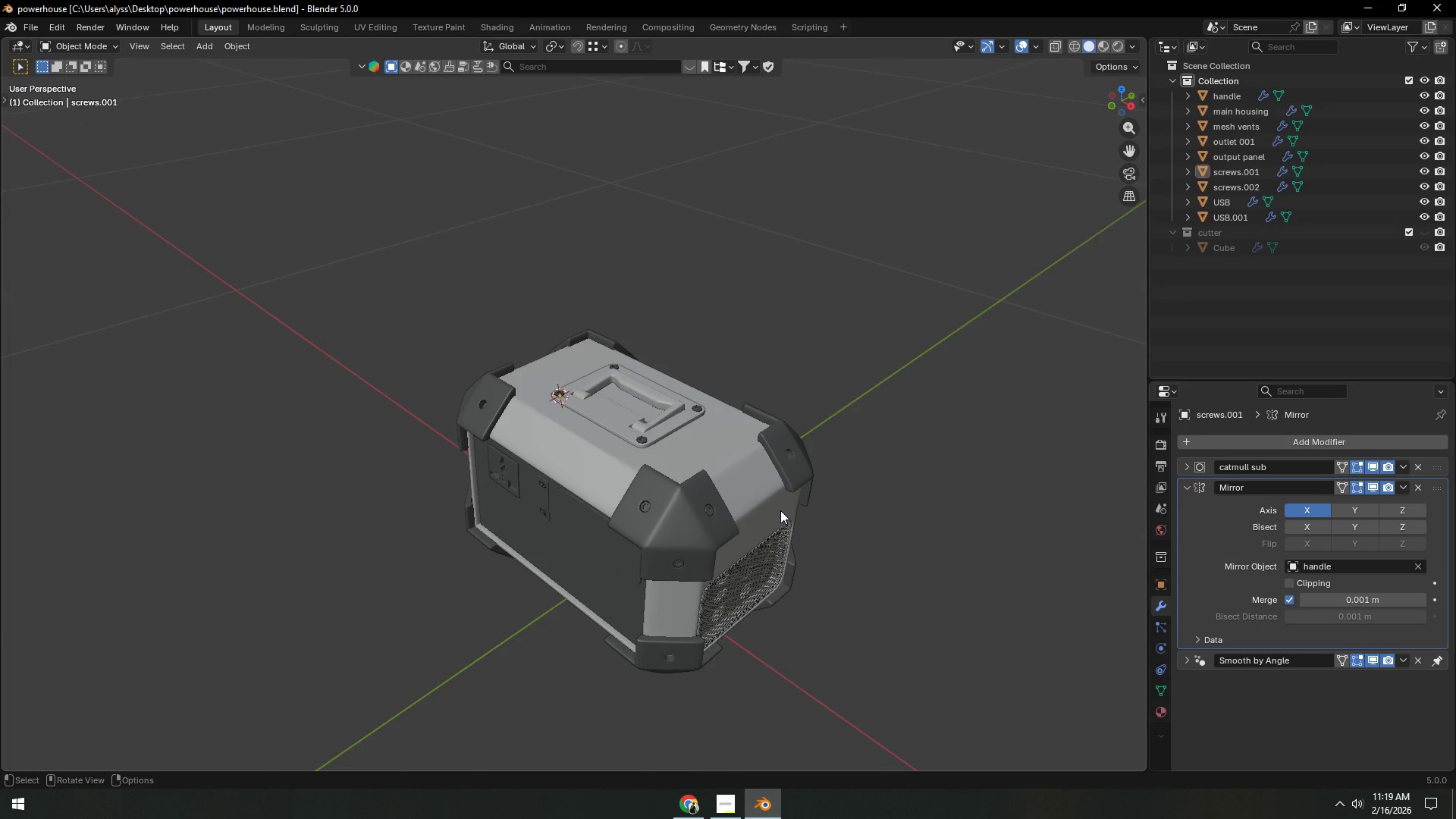 
wait(10.44)
 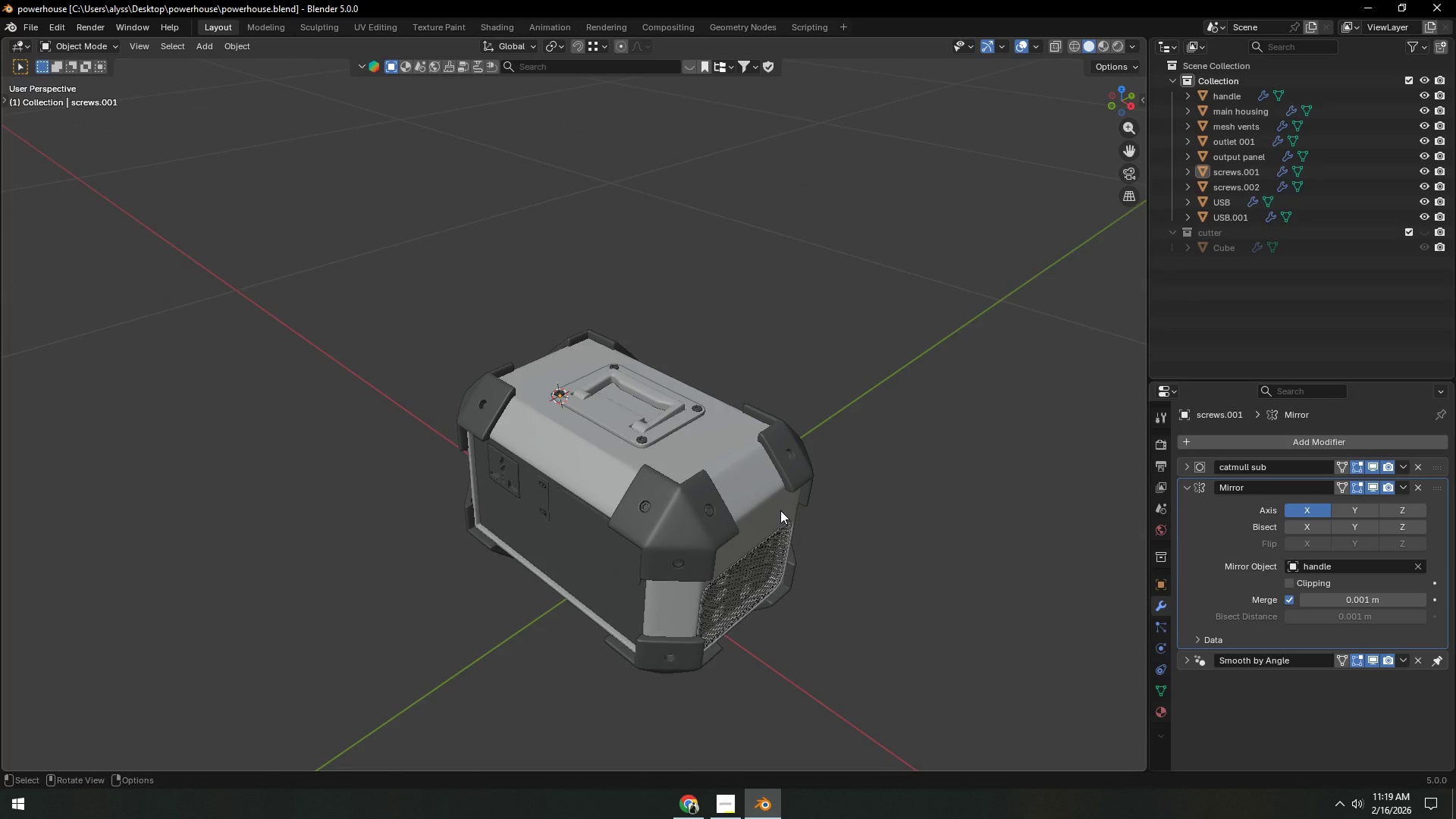 
left_click([914, 516])
 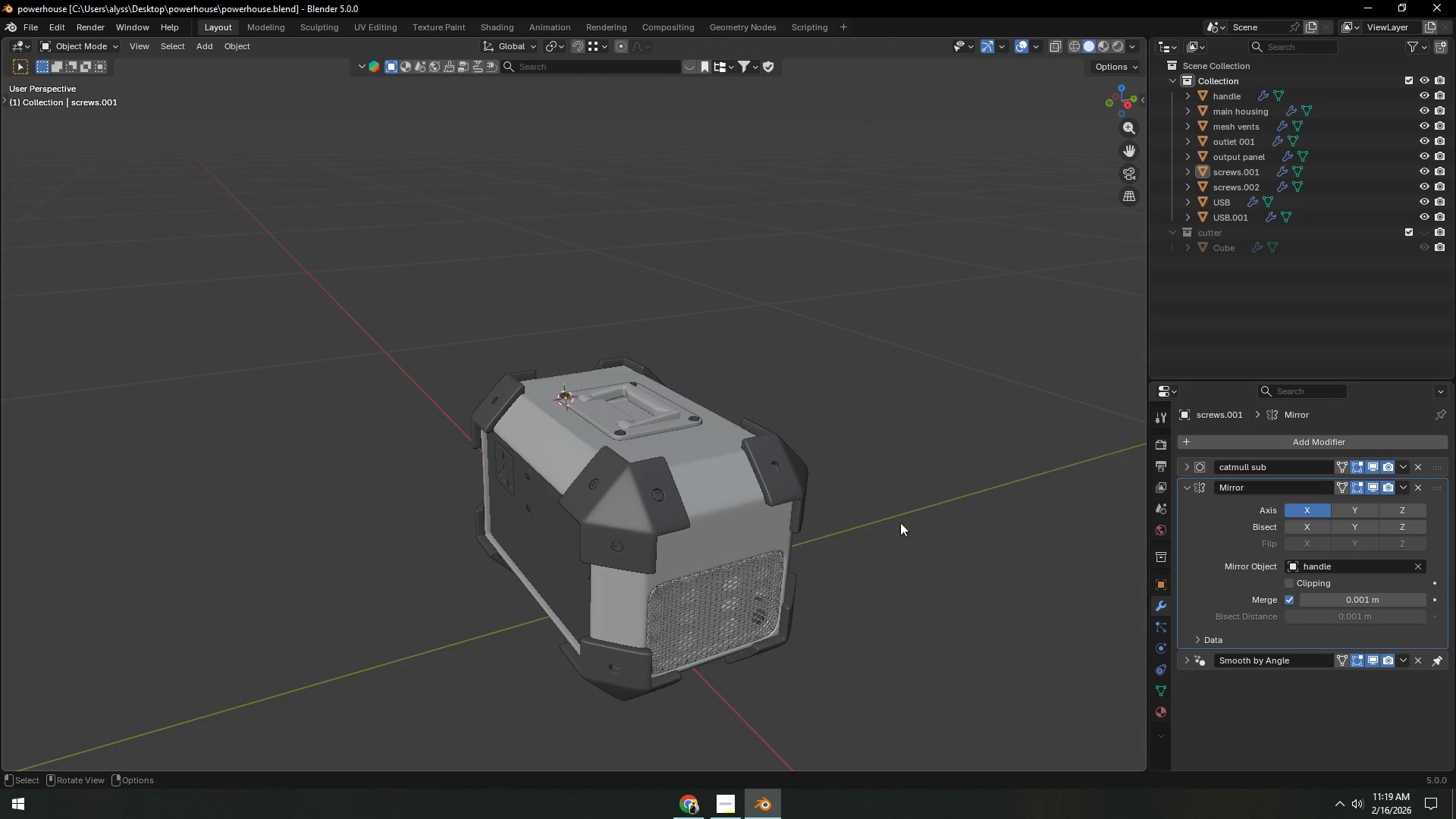 
hold_key(key=ShiftLeft, duration=0.31)
 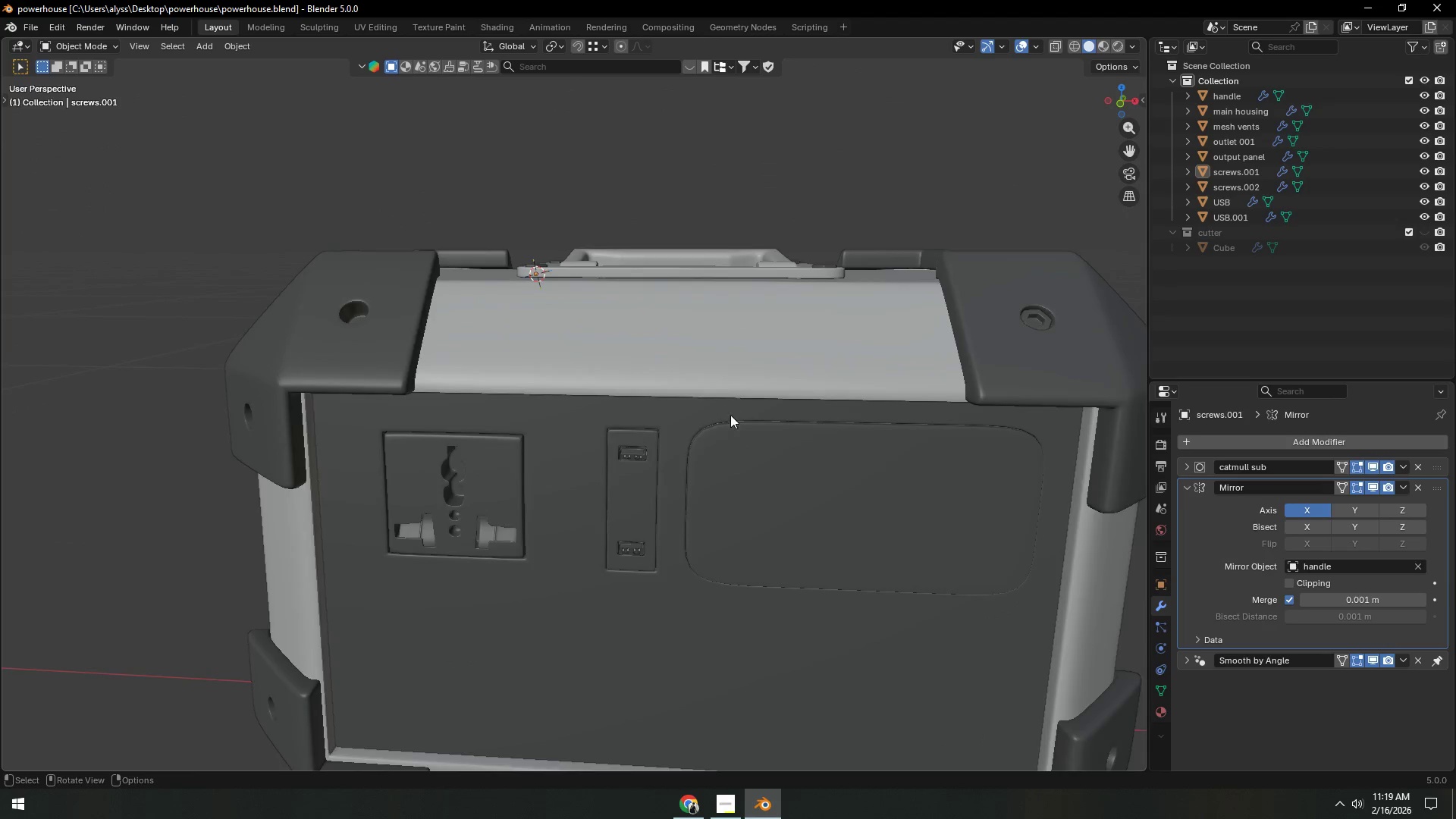 
scroll: coordinate [708, 538], scroll_direction: up, amount: 5.0
 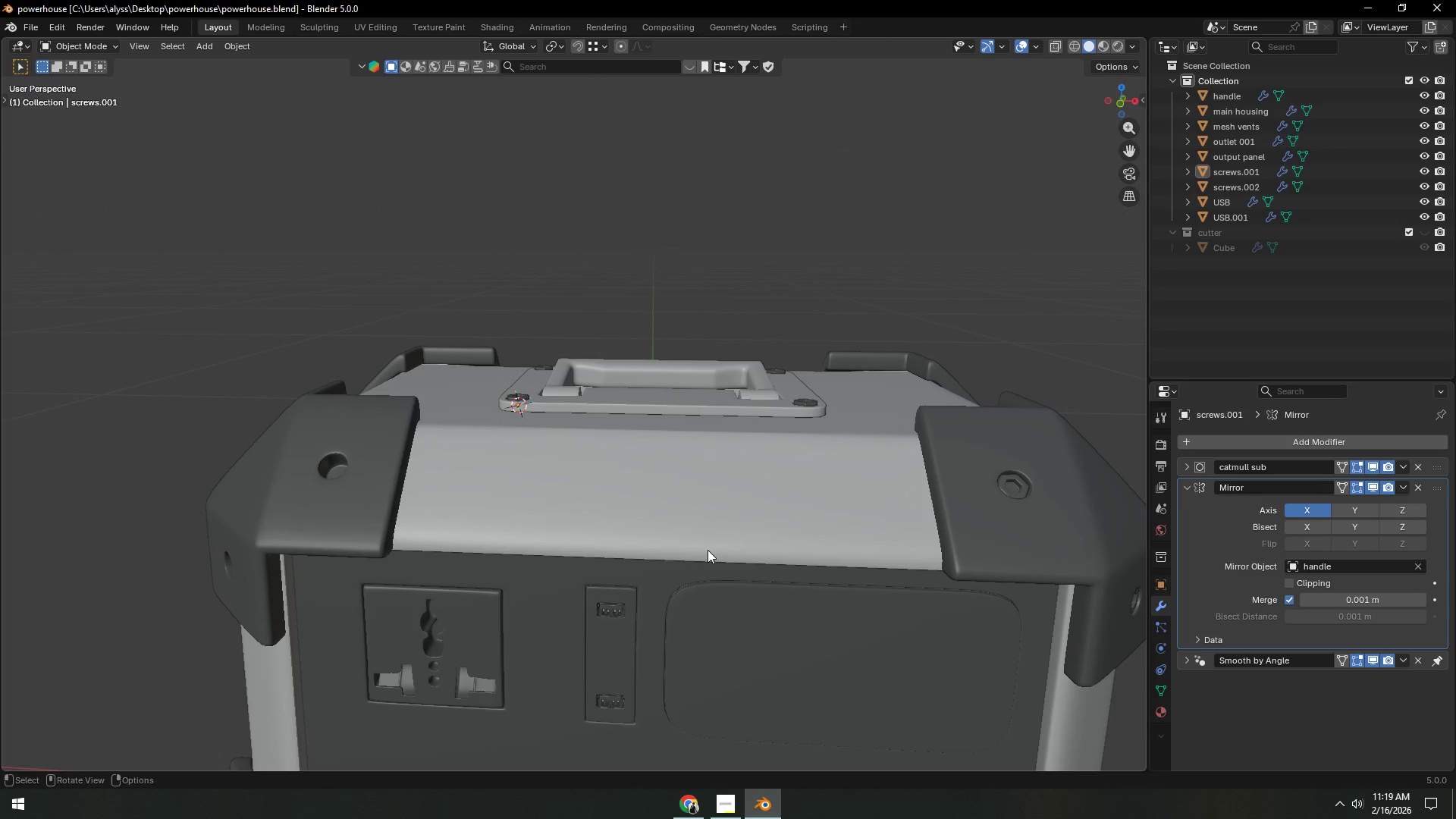 
key(Shift+ShiftLeft)
 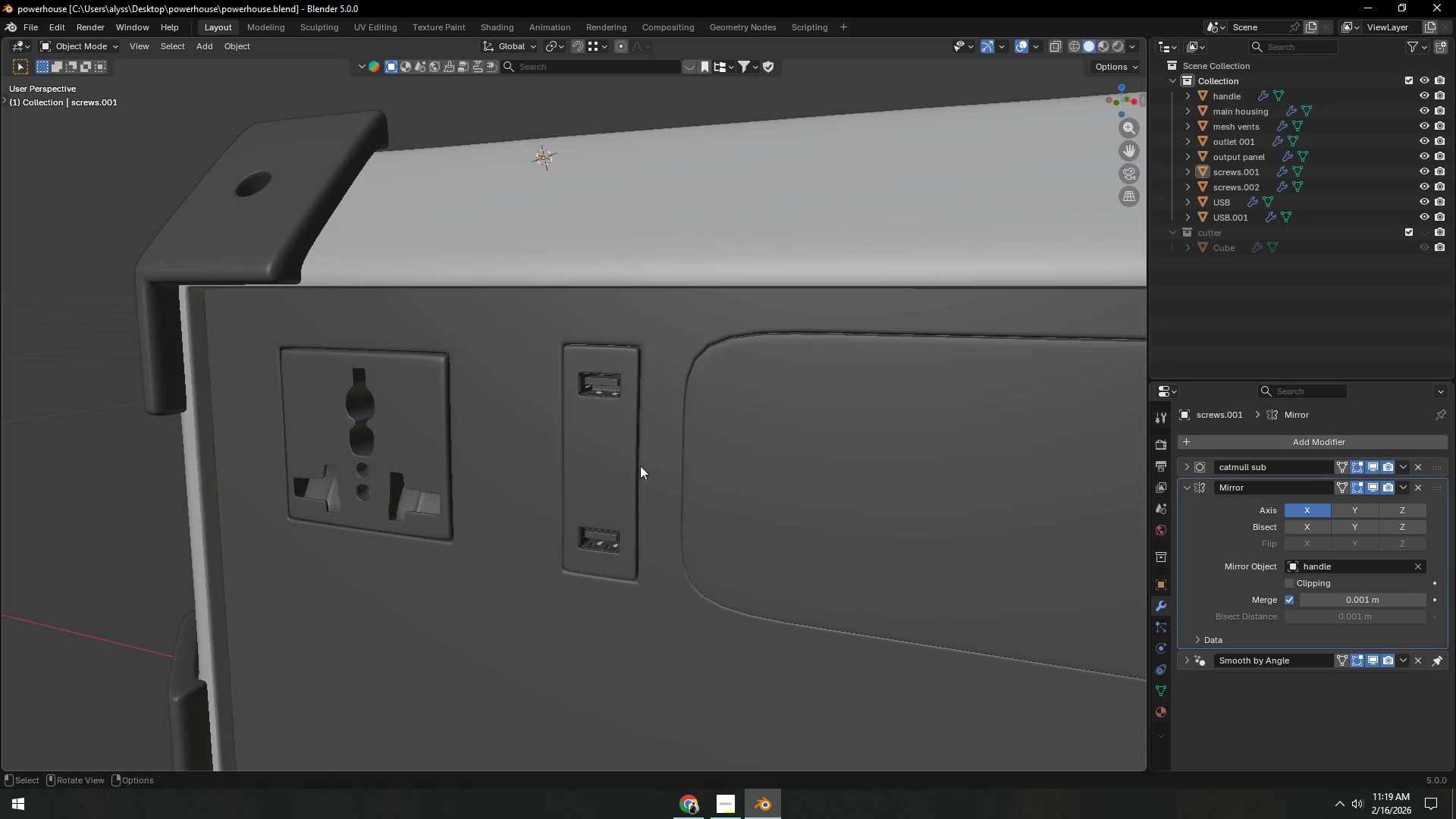 
scroll: coordinate [730, 430], scroll_direction: up, amount: 2.0
 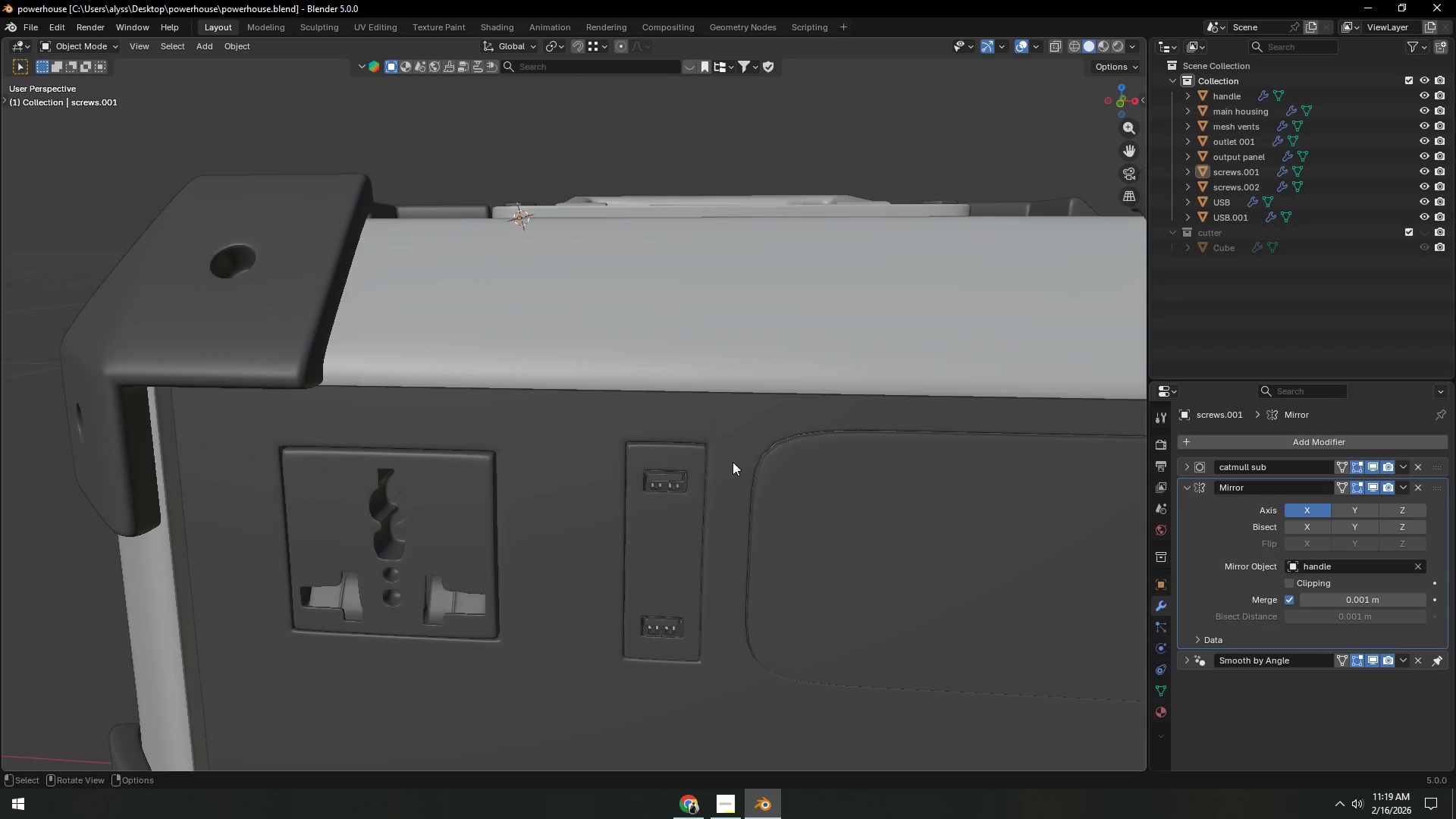 
key(Tab)
 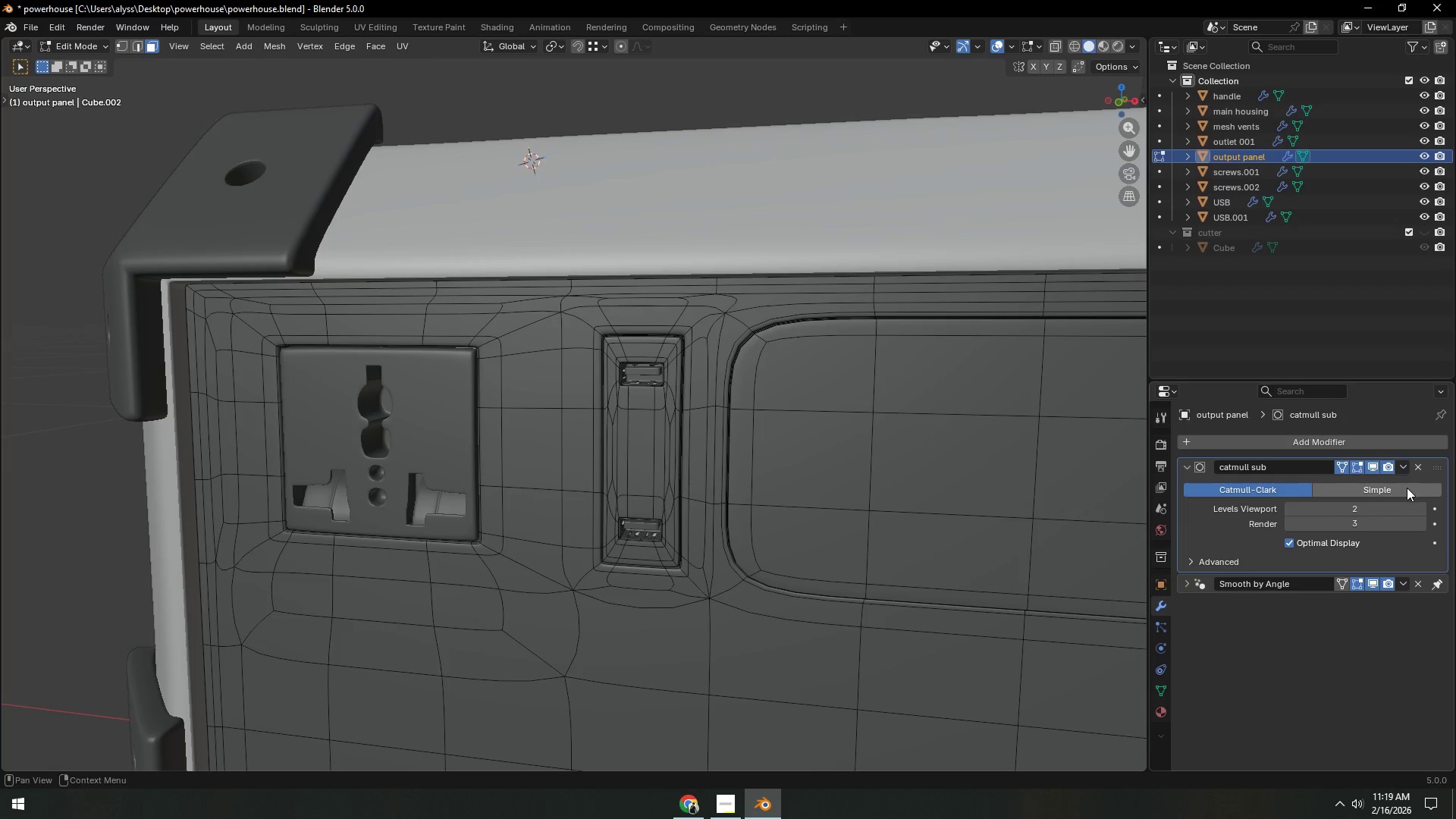 
left_click([1370, 469])
 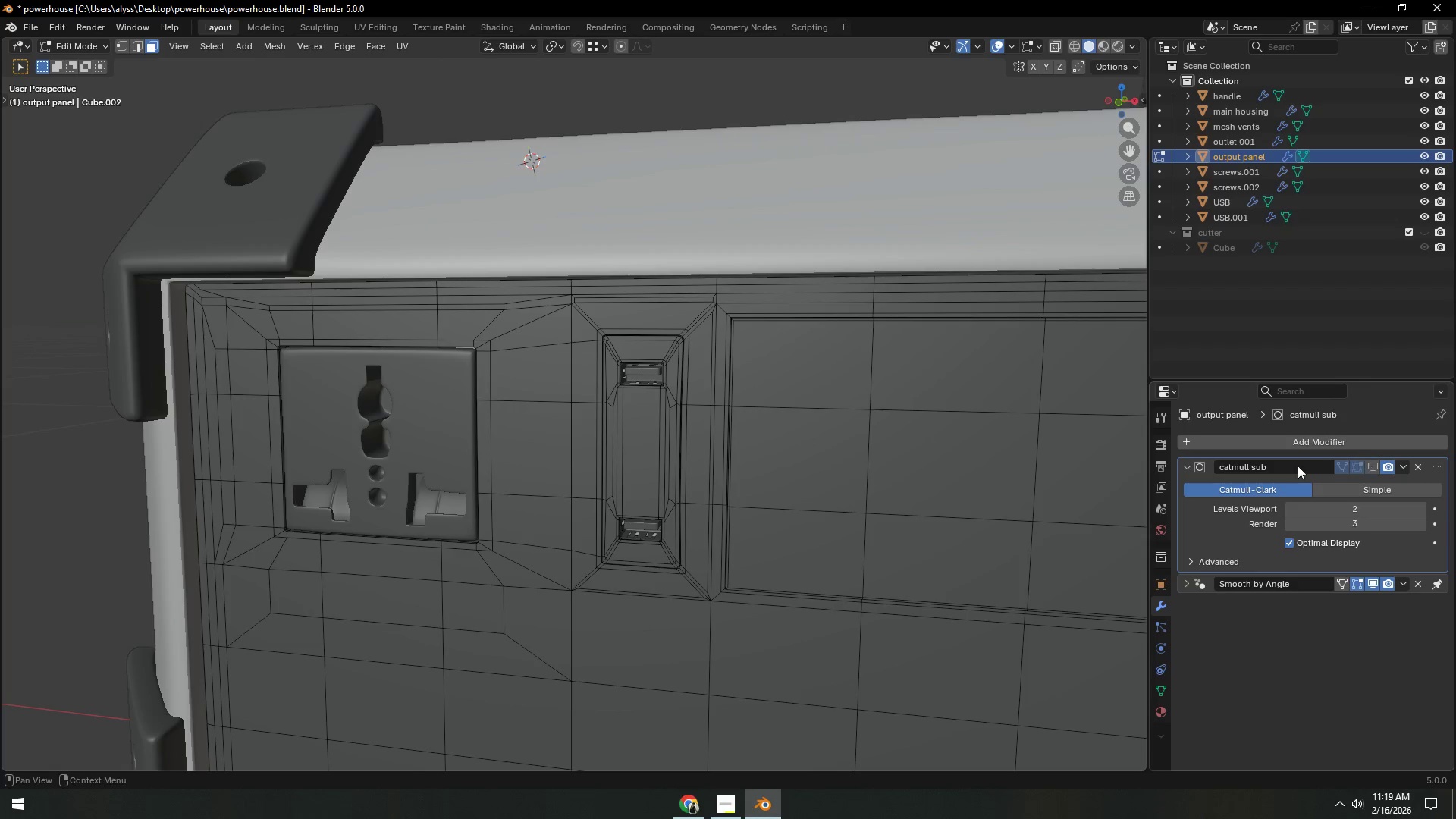 
key(Tab)
 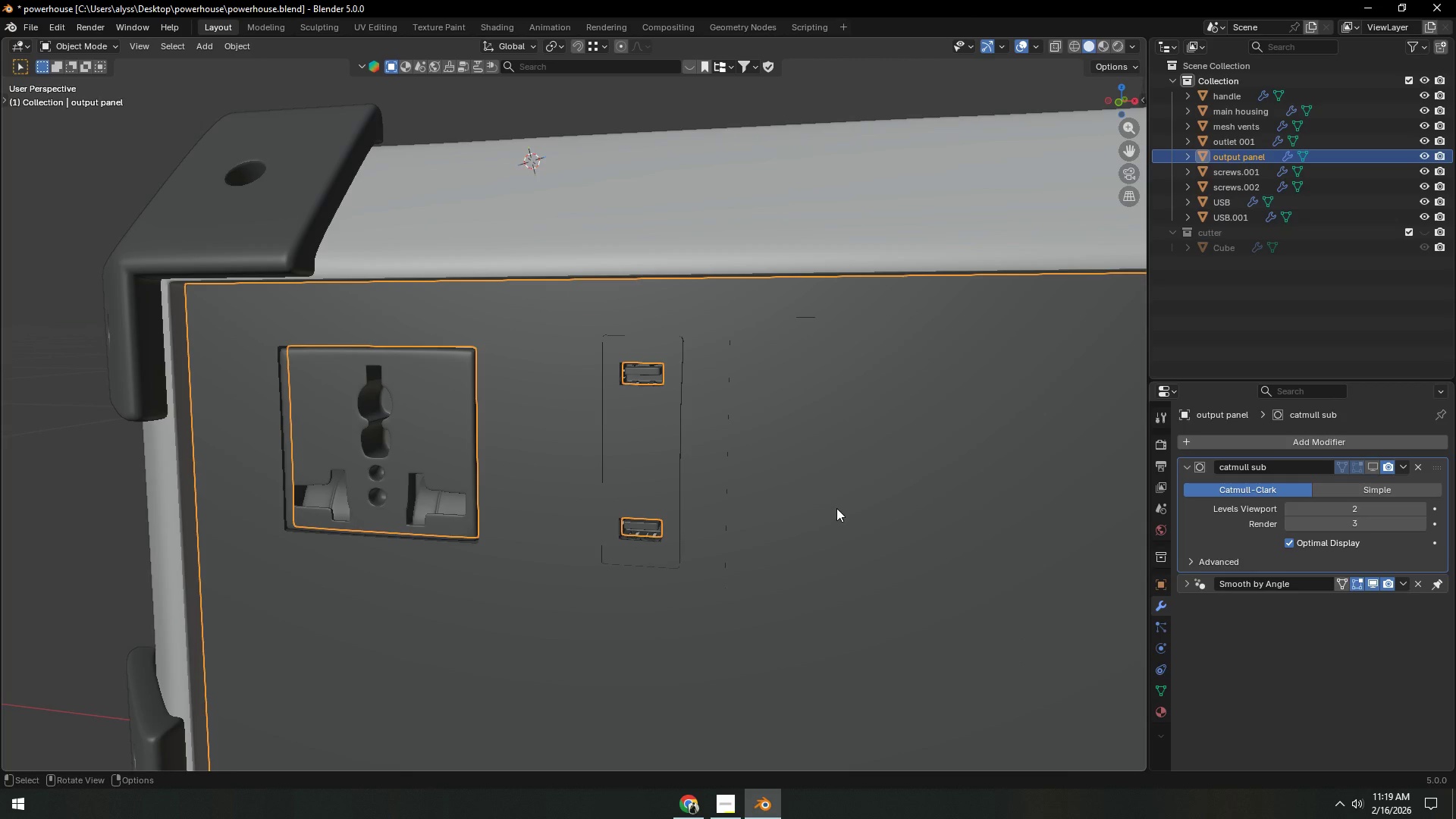 
left_click([836, 508])
 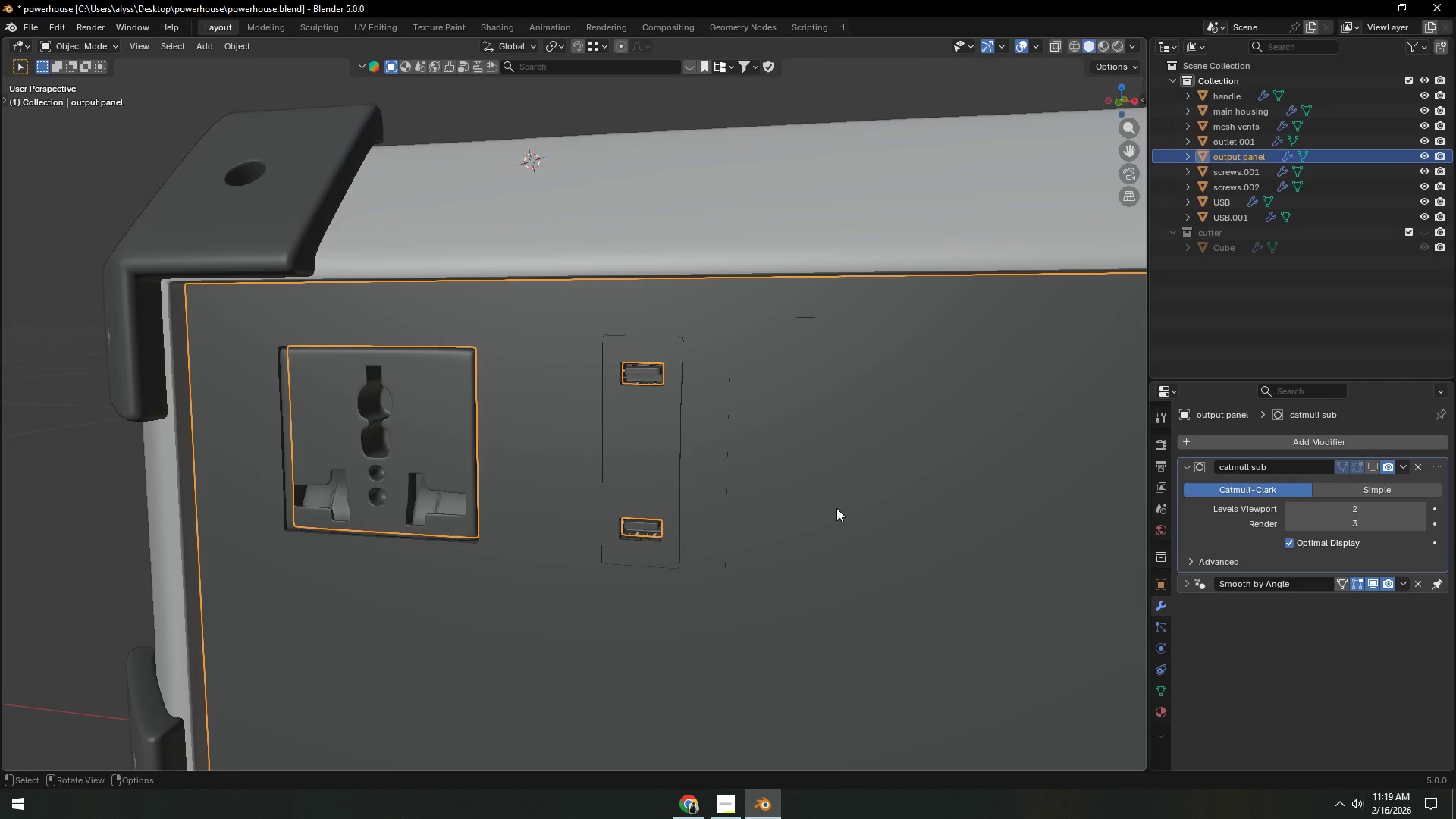 
key(Control+ControlLeft)
 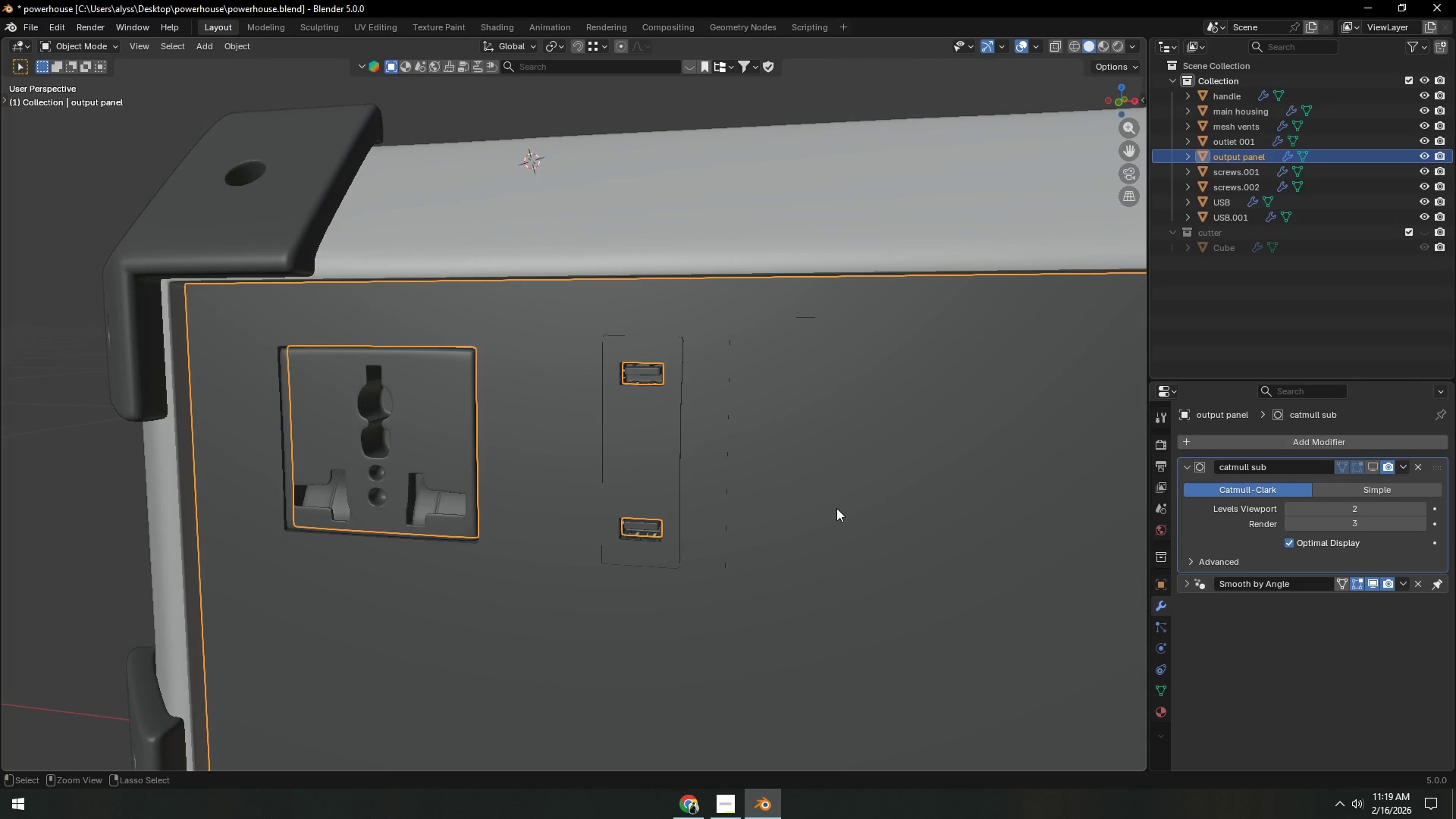 
key(Control+H)
 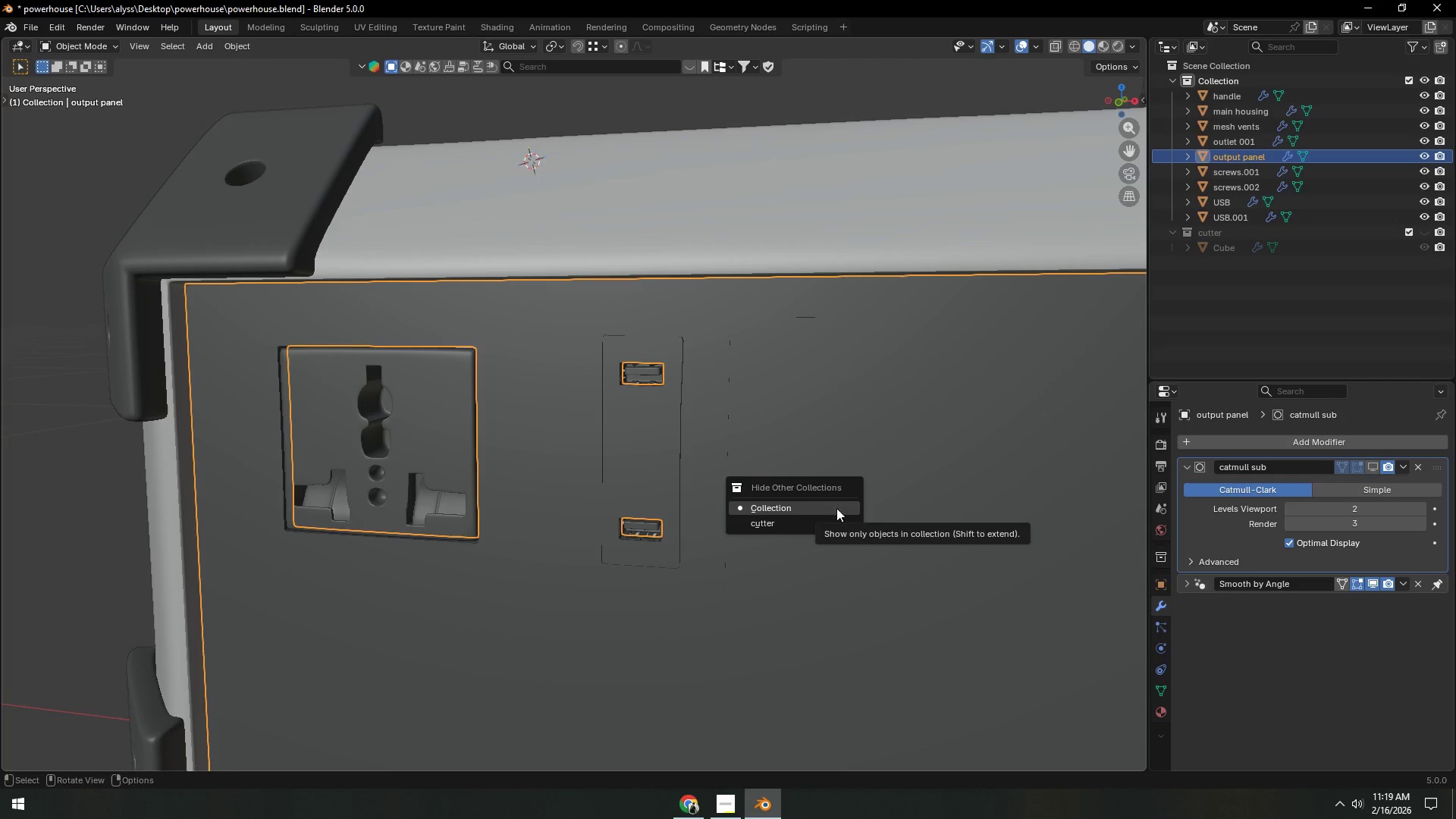 
left_click([929, 372])
 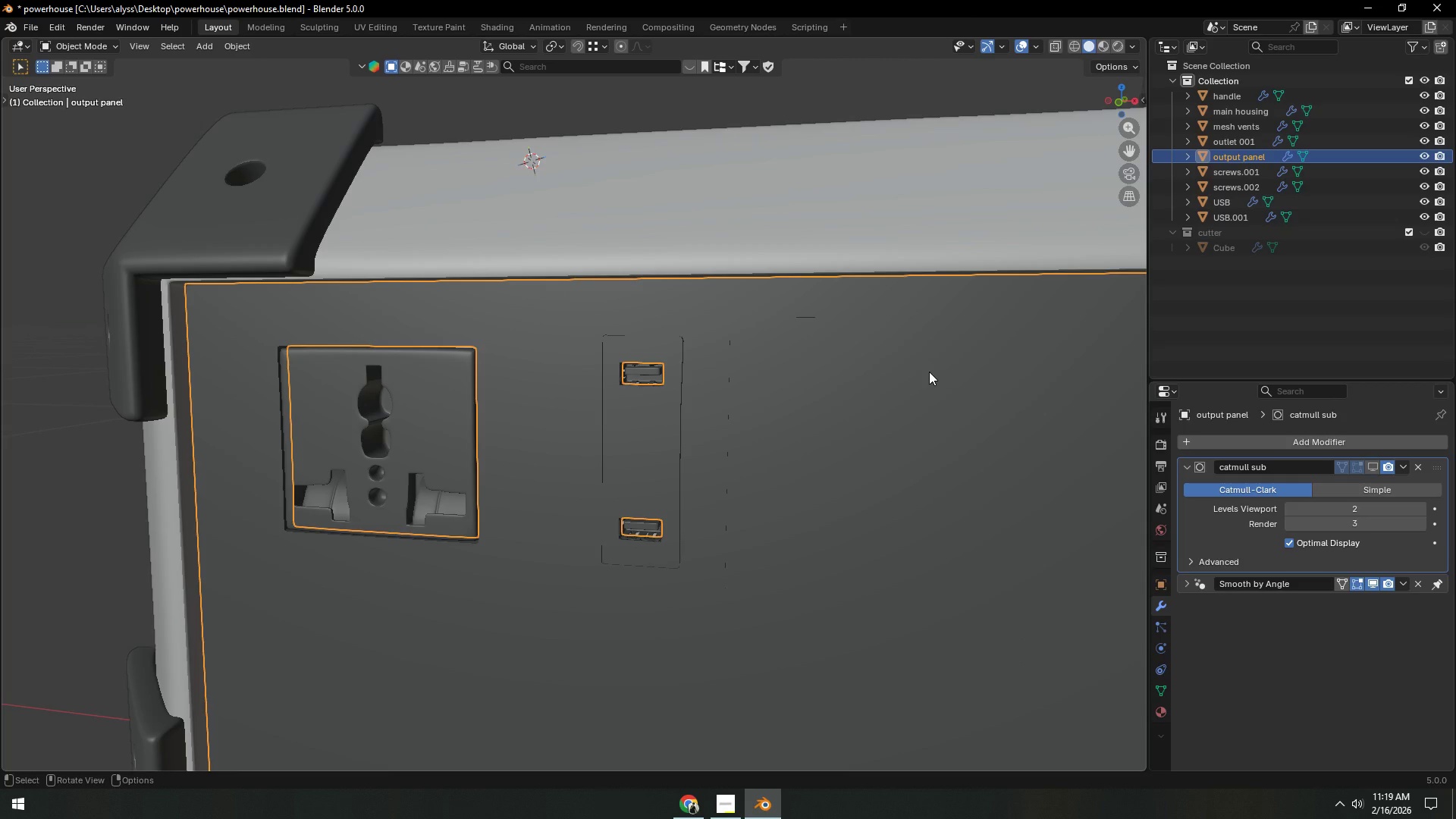 
key(Shift+ShiftLeft)
 